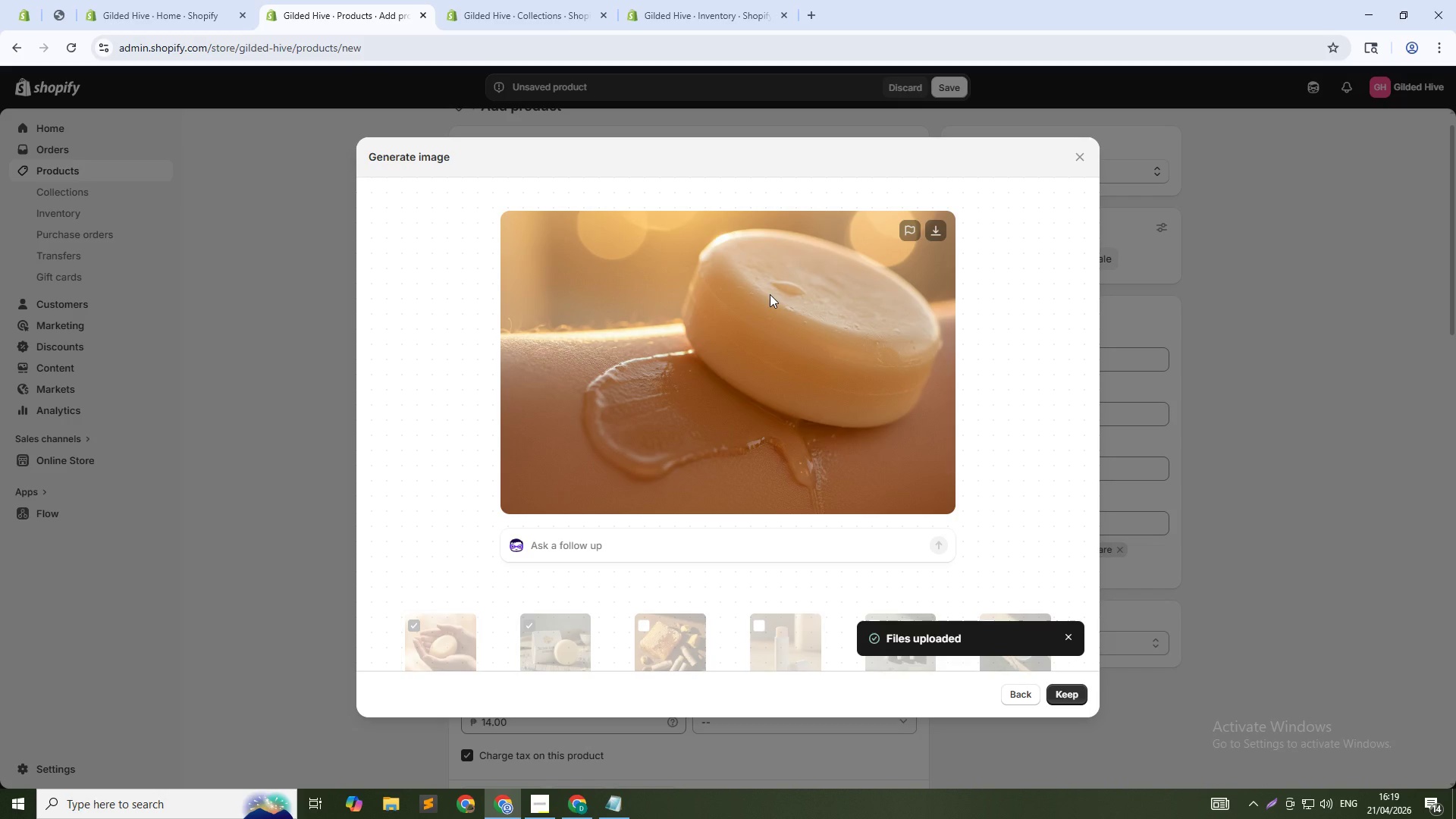 
left_click([1061, 697])
 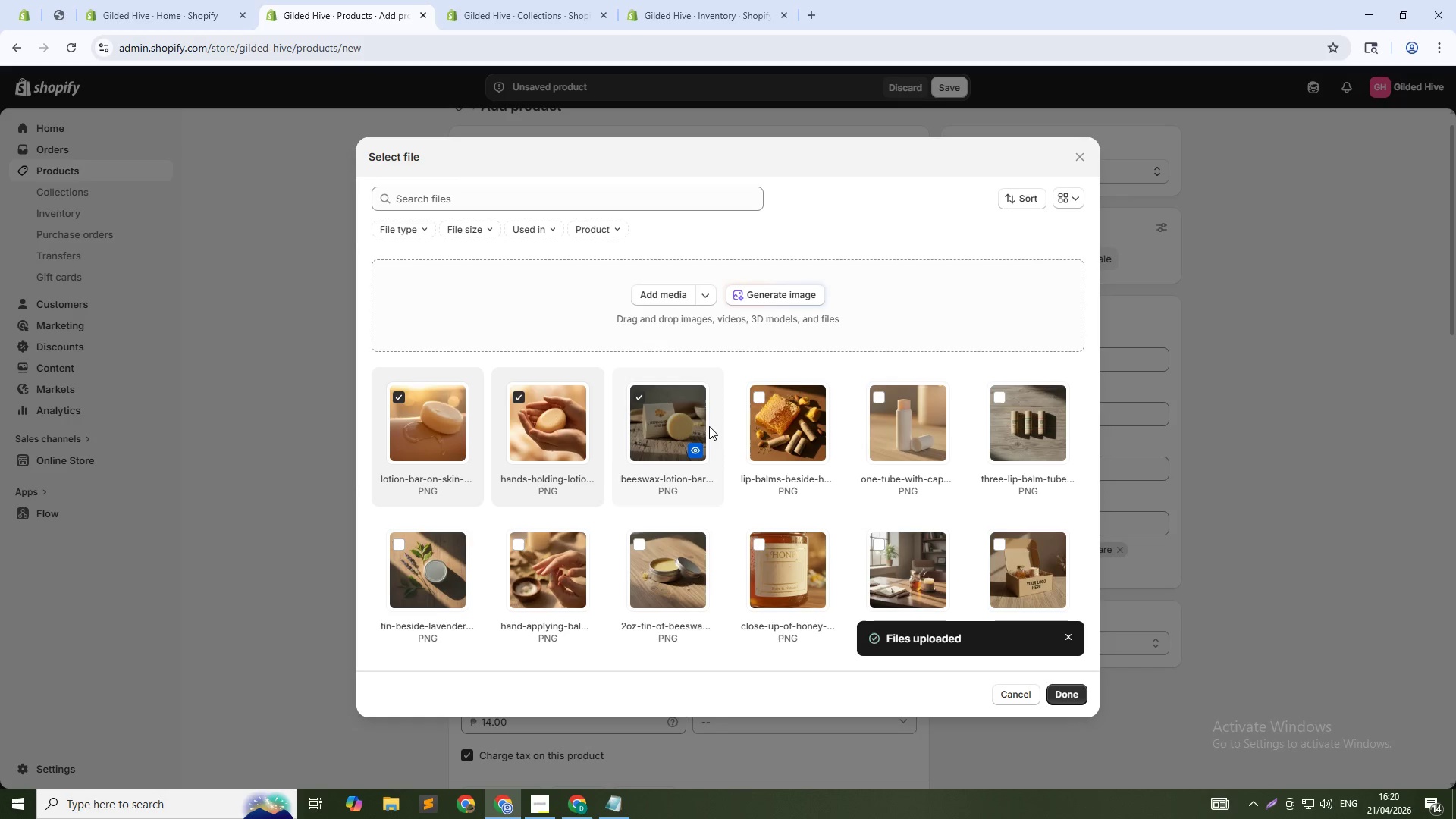 
wait(21.84)
 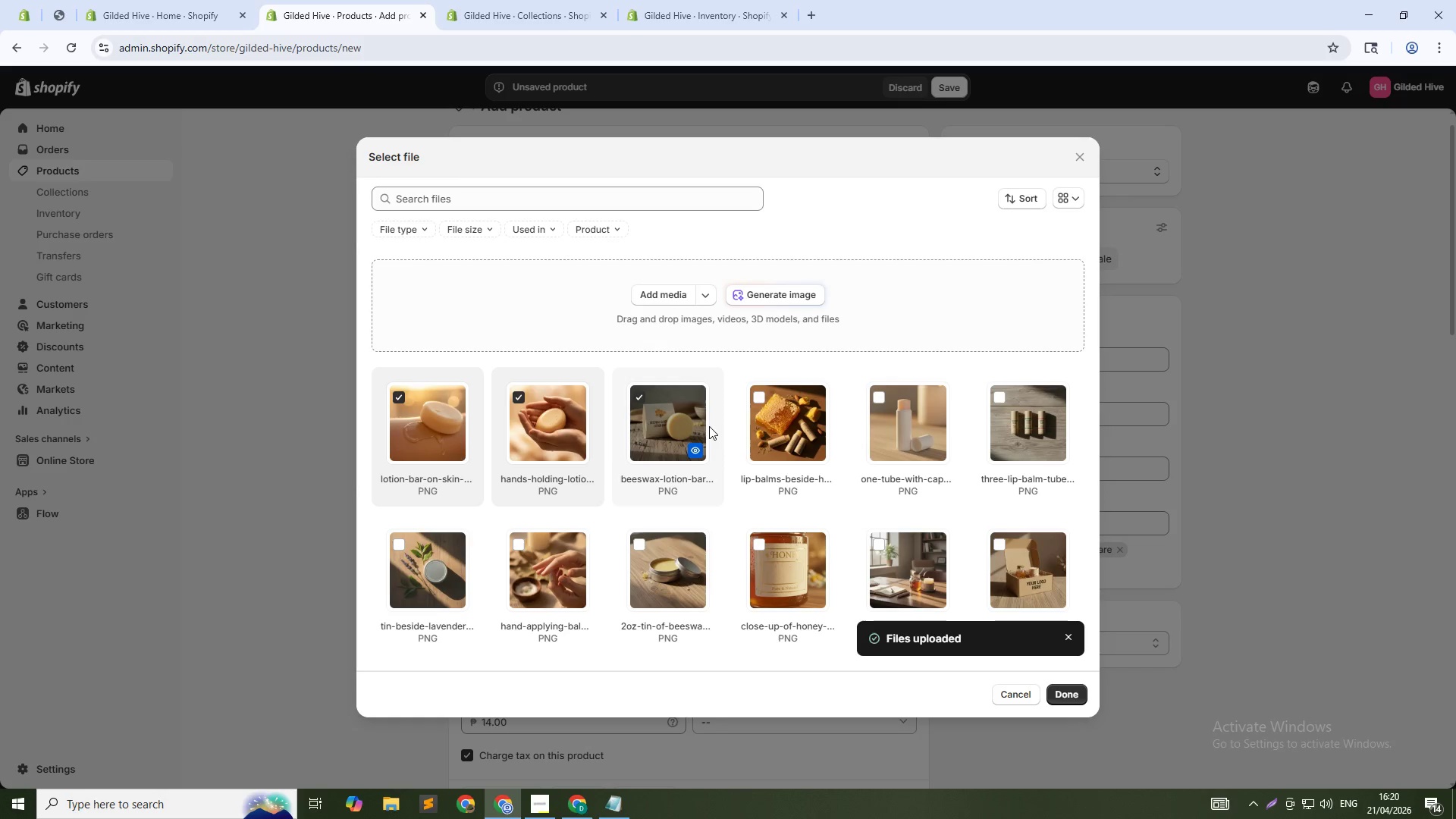 
left_click([1068, 695])
 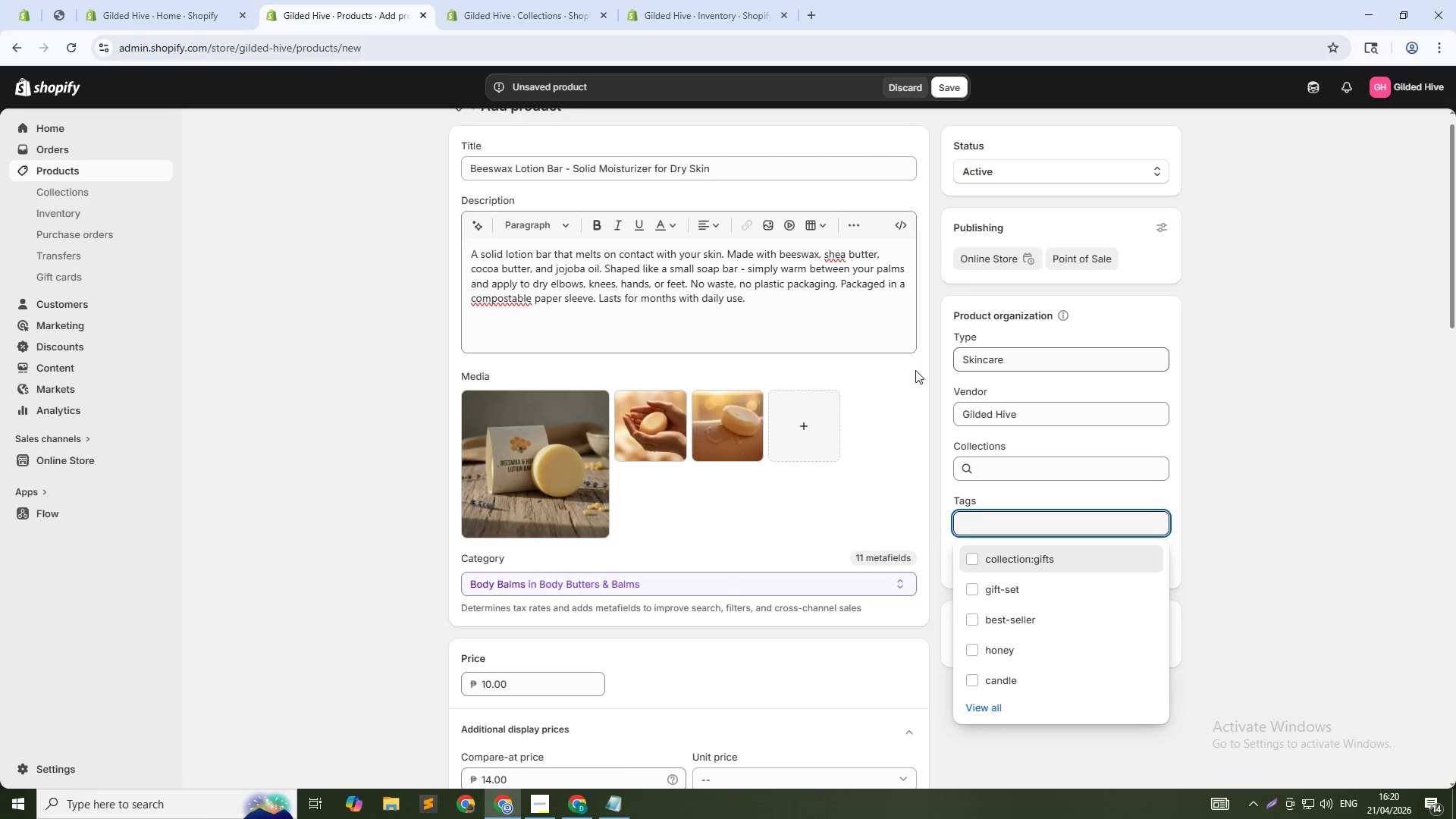 
left_click([579, 417])
 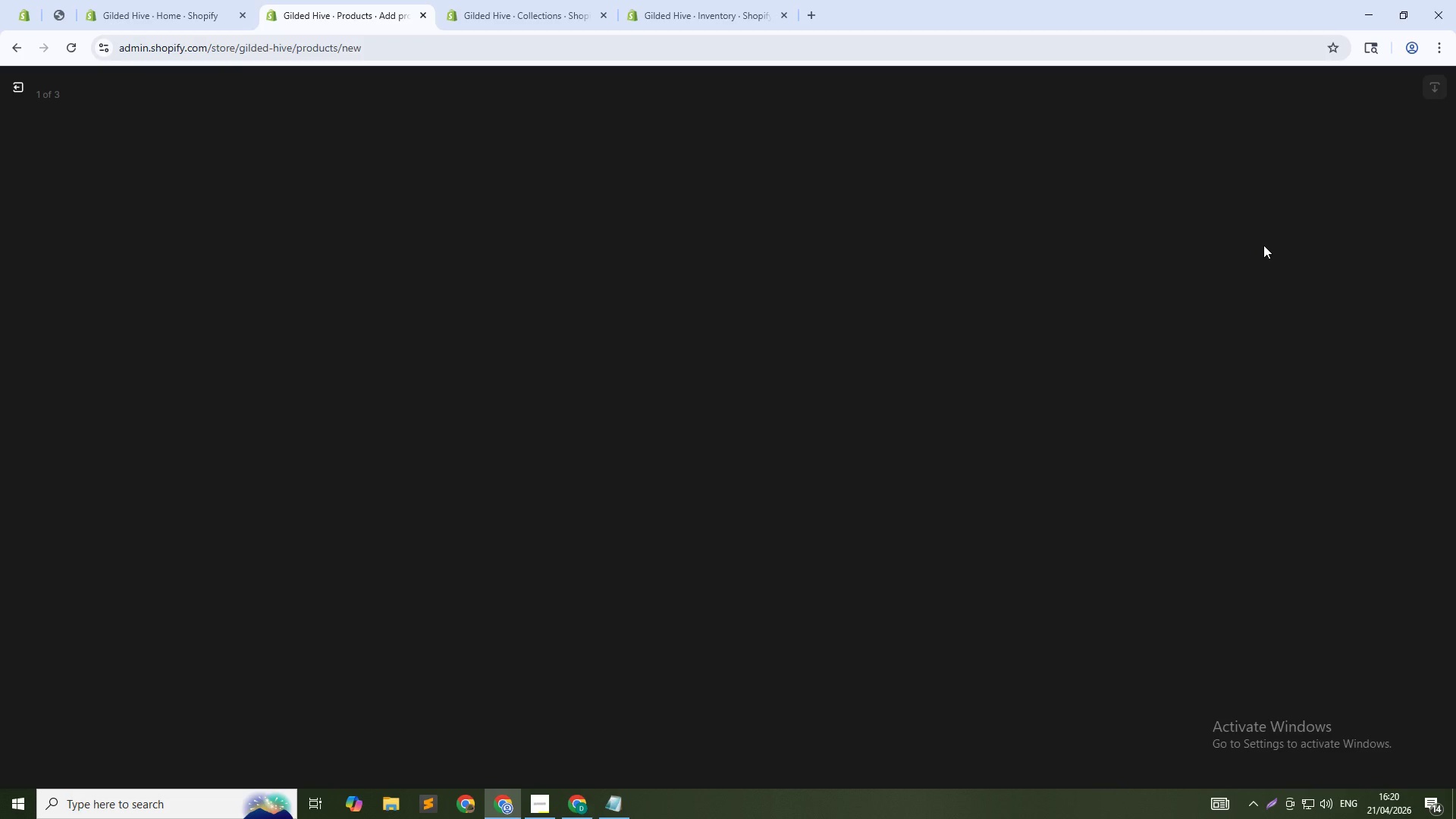 
left_click([1285, 259])
 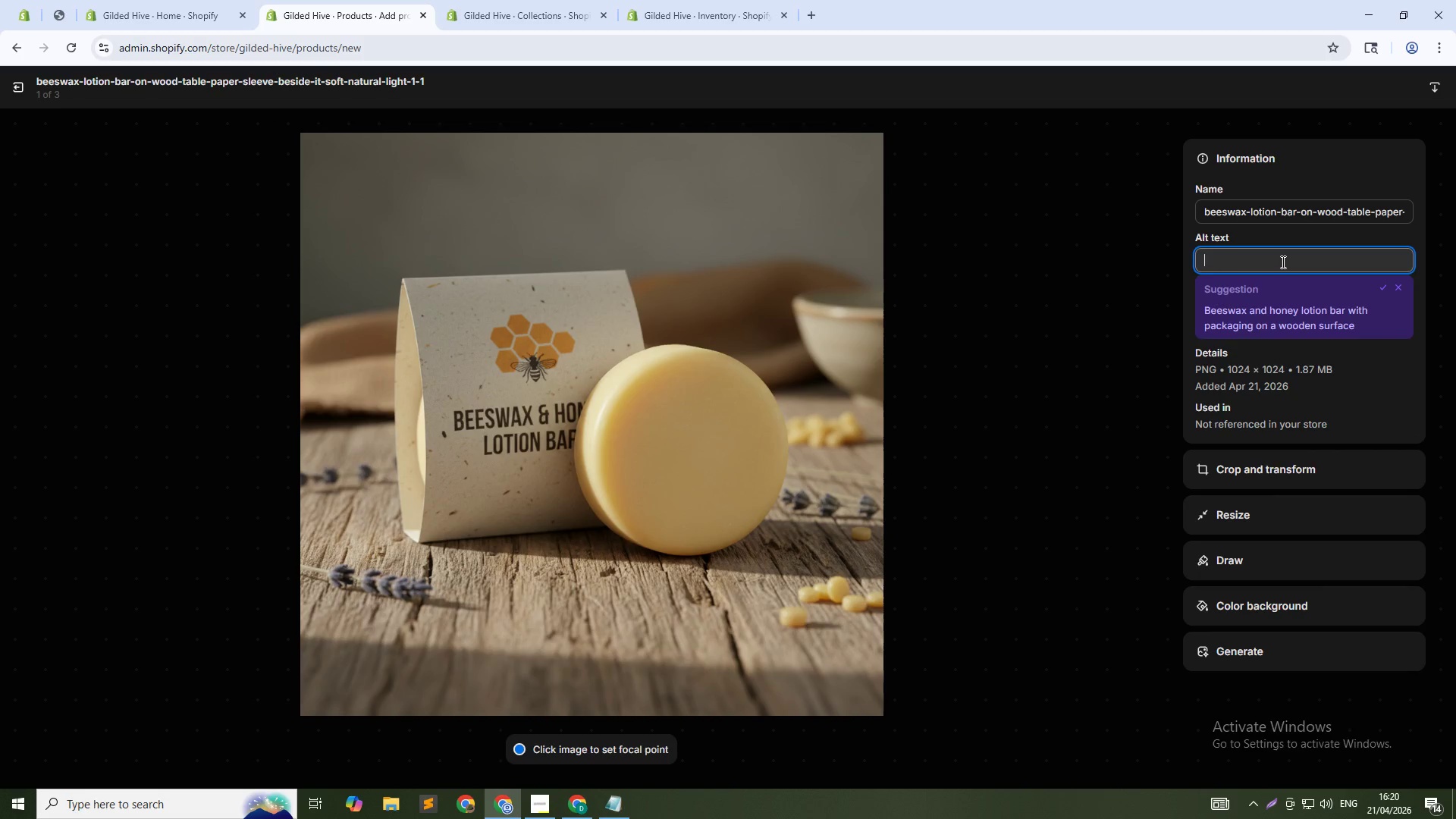 
type(Beeswax lotion bar - solid moiturizer in compostable packaging)
 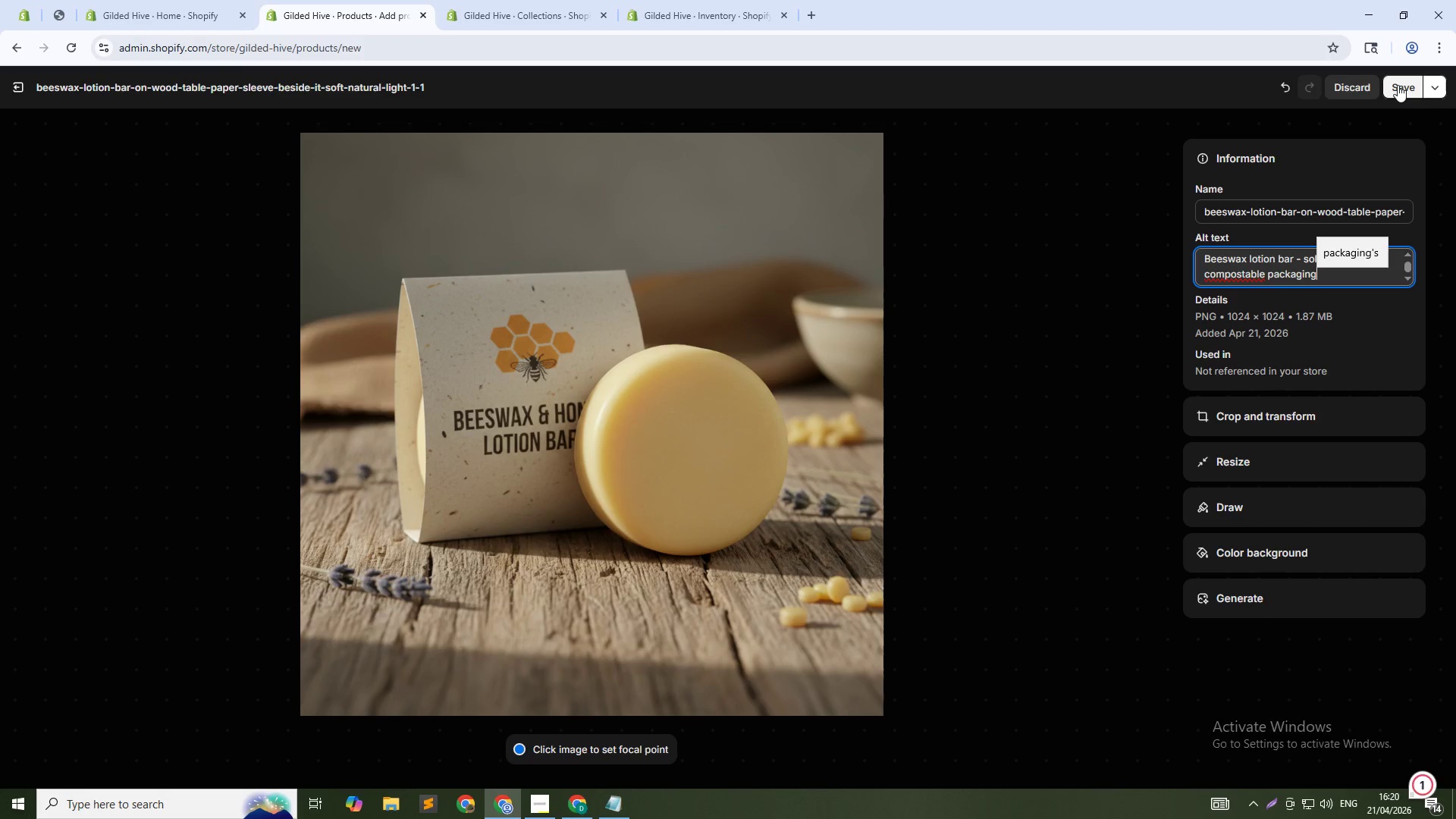 
left_click([1398, 85])
 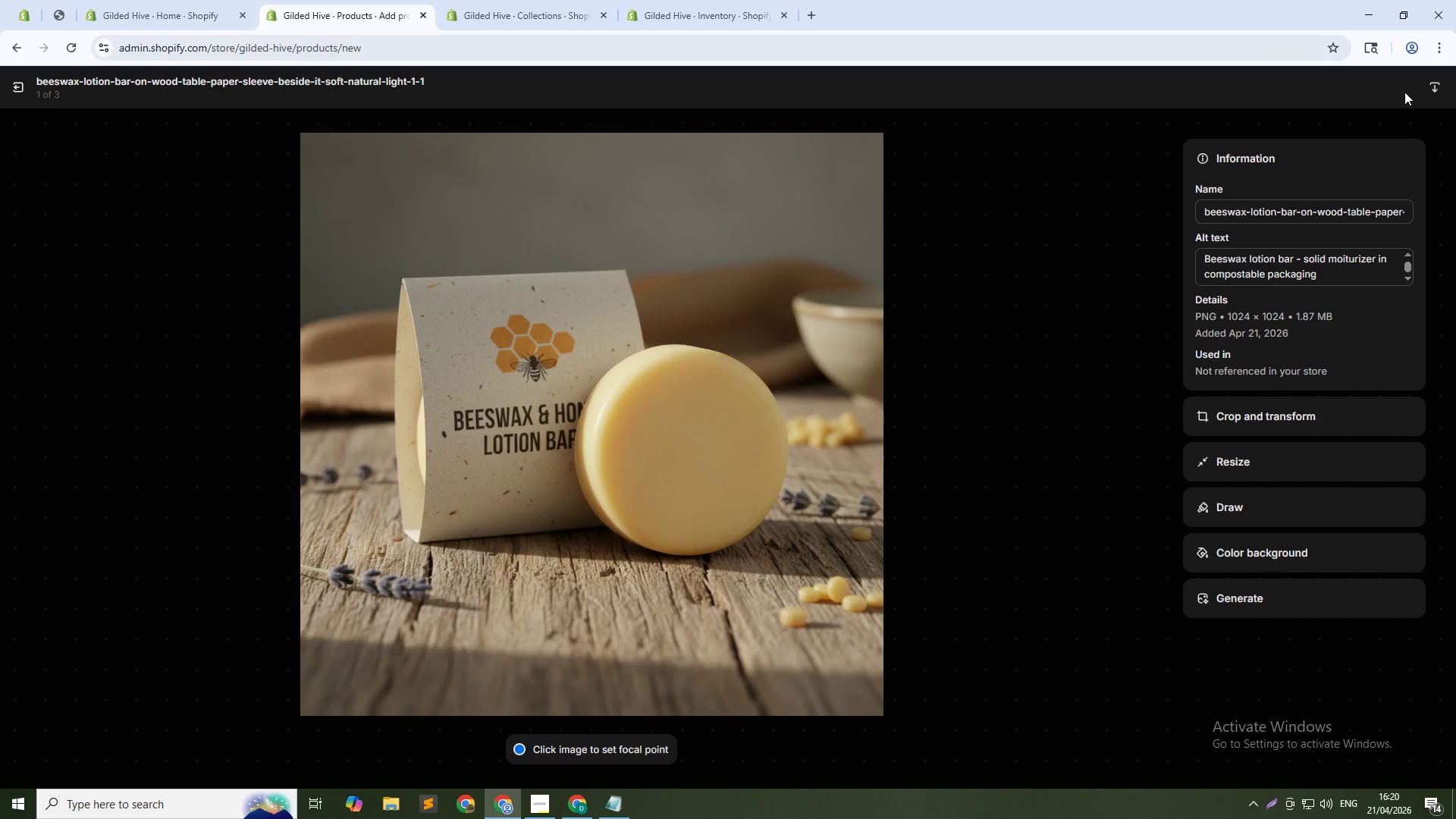 
wait(10.03)
 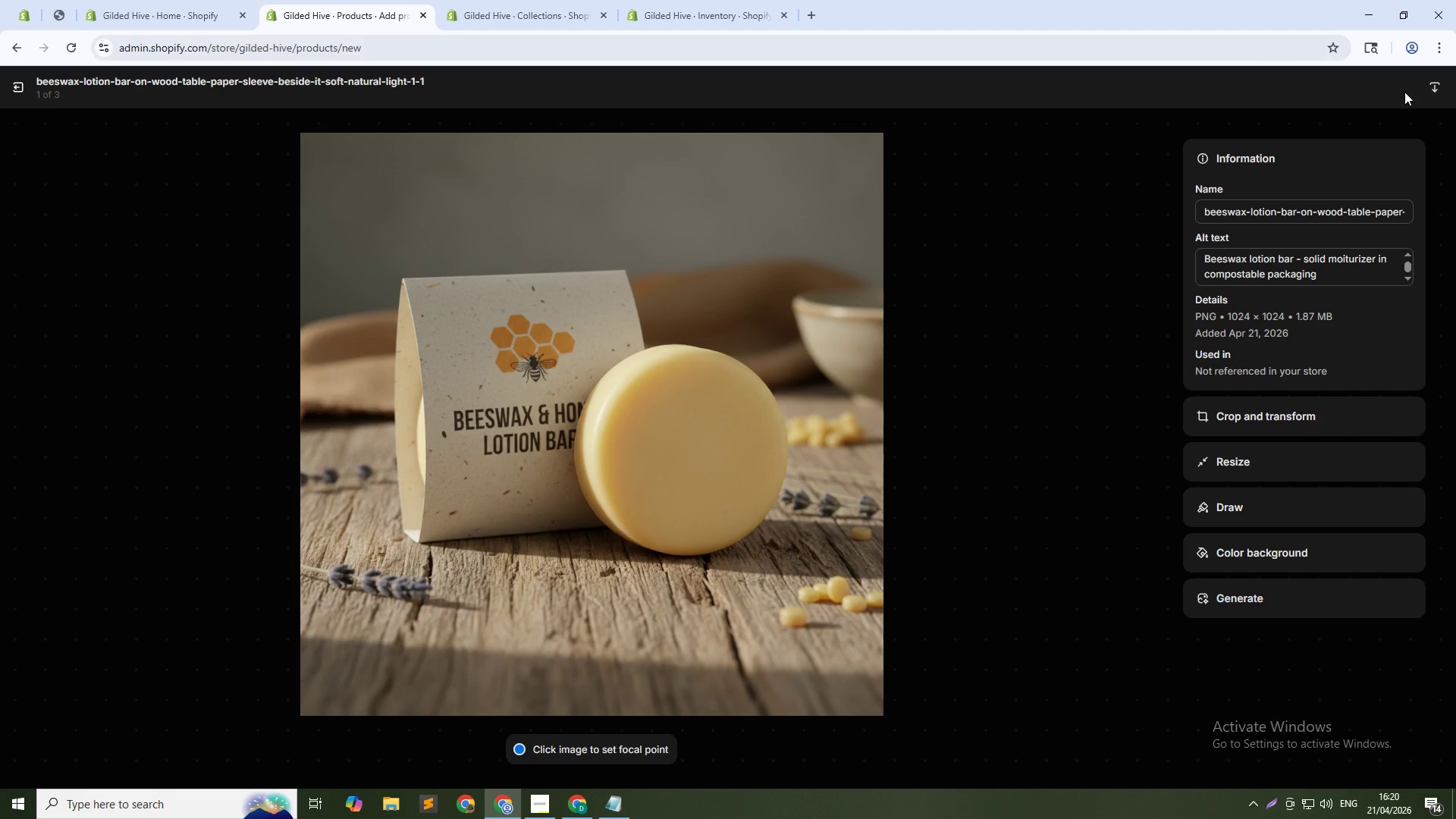 
left_click([1153, 453])
 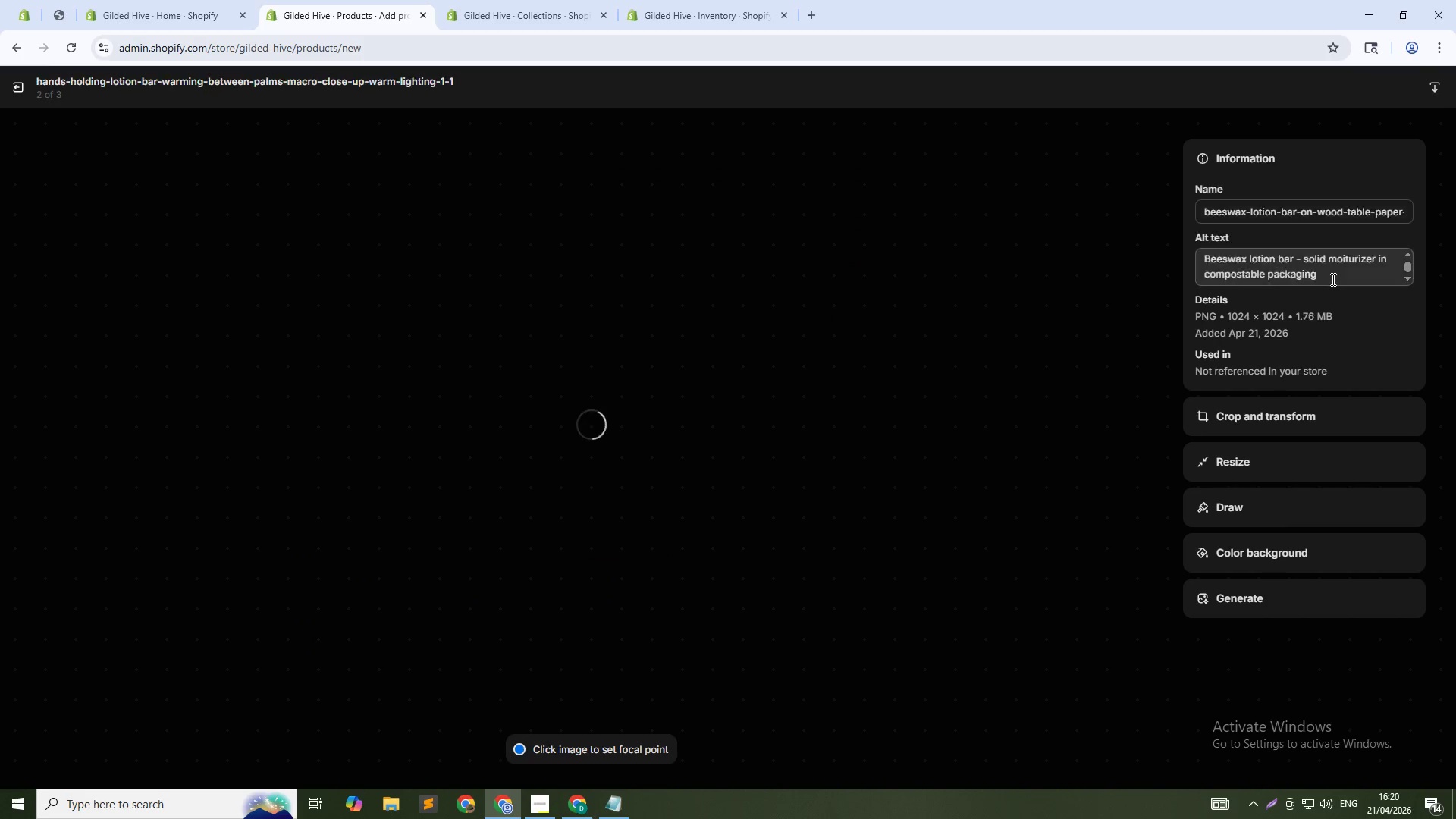 
left_click([1333, 263])
 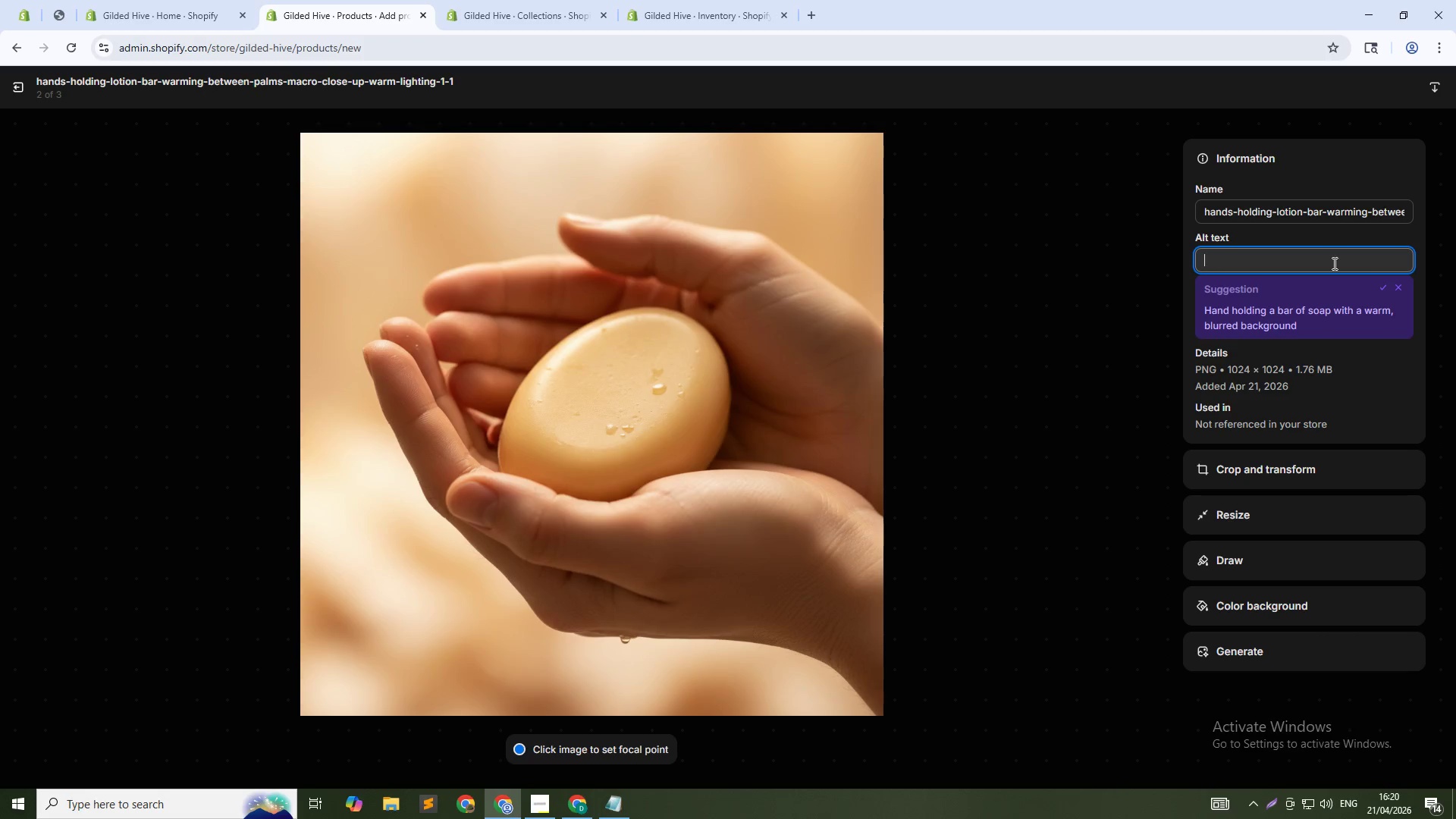 
type(Warming bes)
key(Backspace)
type(eswax lotio)
key(Backspace)
type(n)
key(Backspace)
type(on bar between palms - zero-waste skincare)
 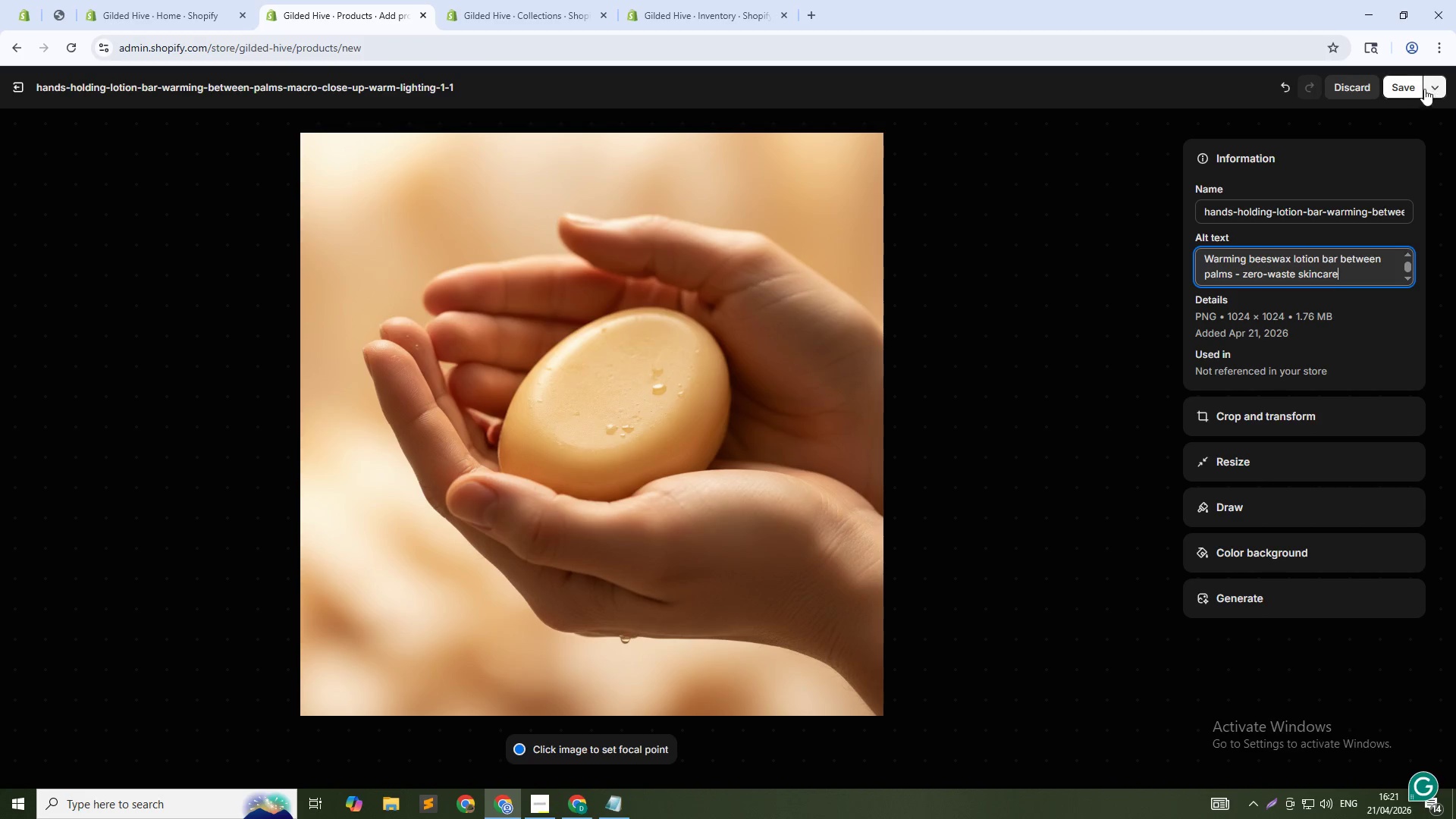 
left_click([1410, 83])
 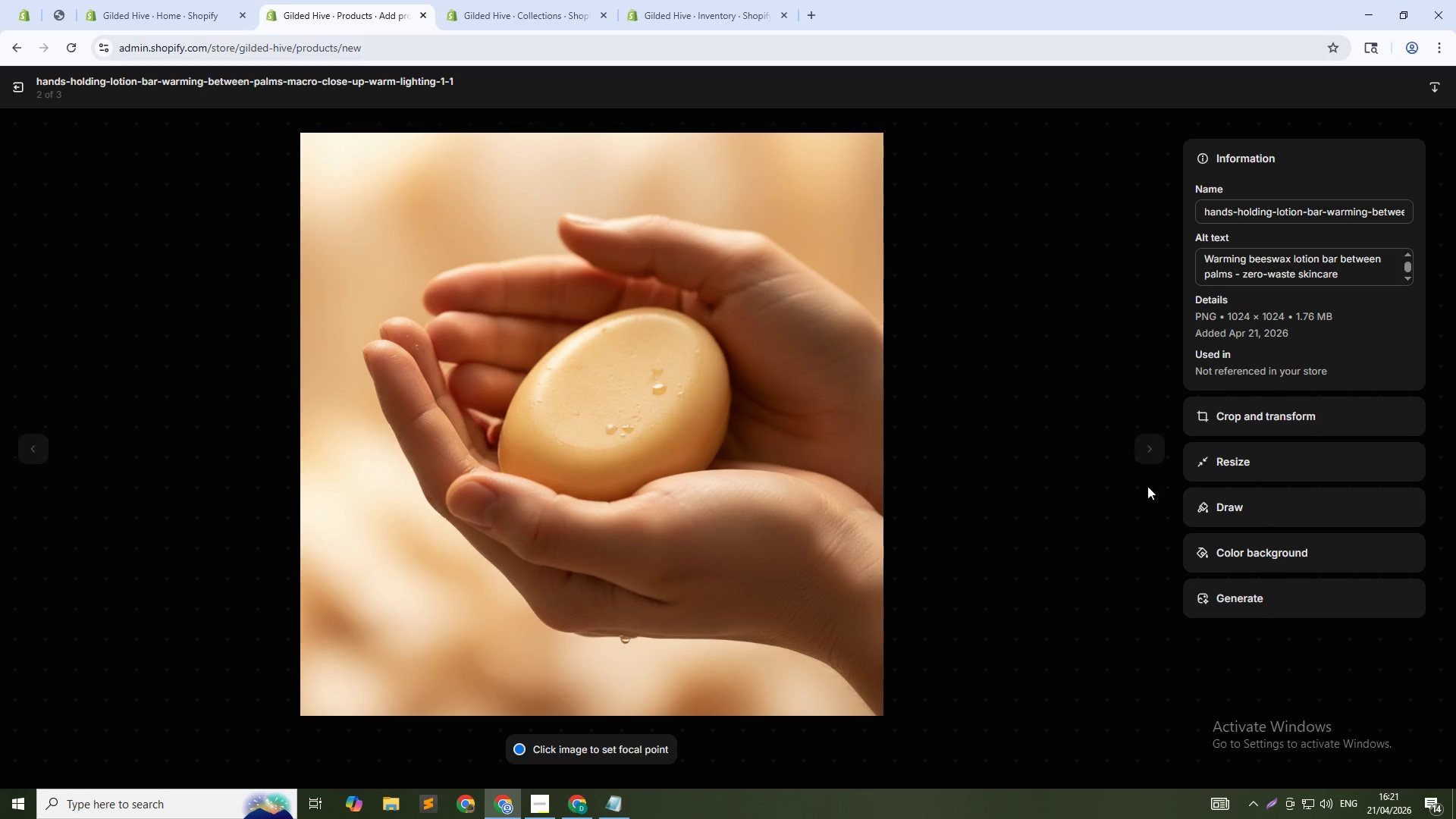 
left_click([1148, 454])
 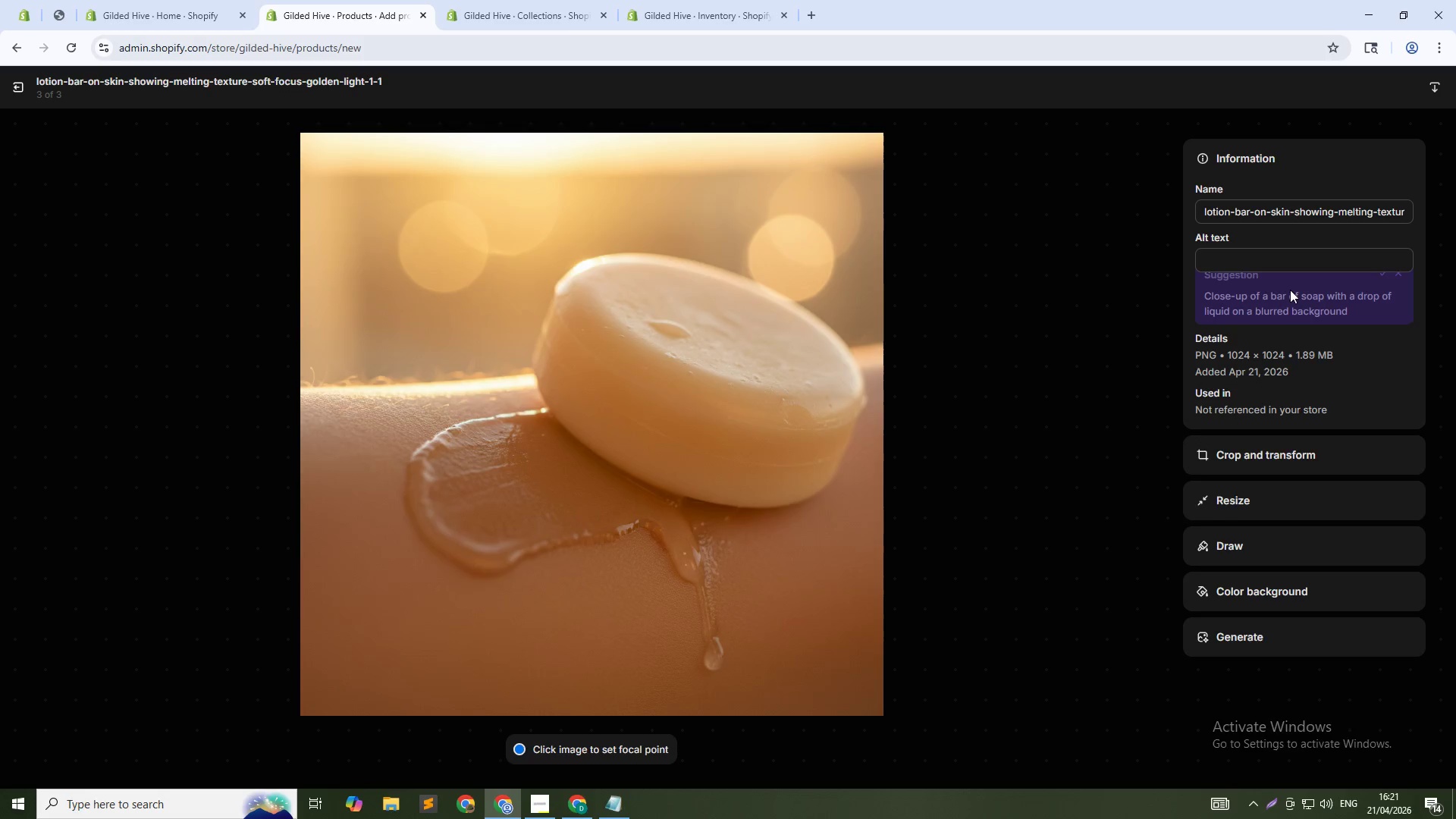 
left_click([1299, 254])
 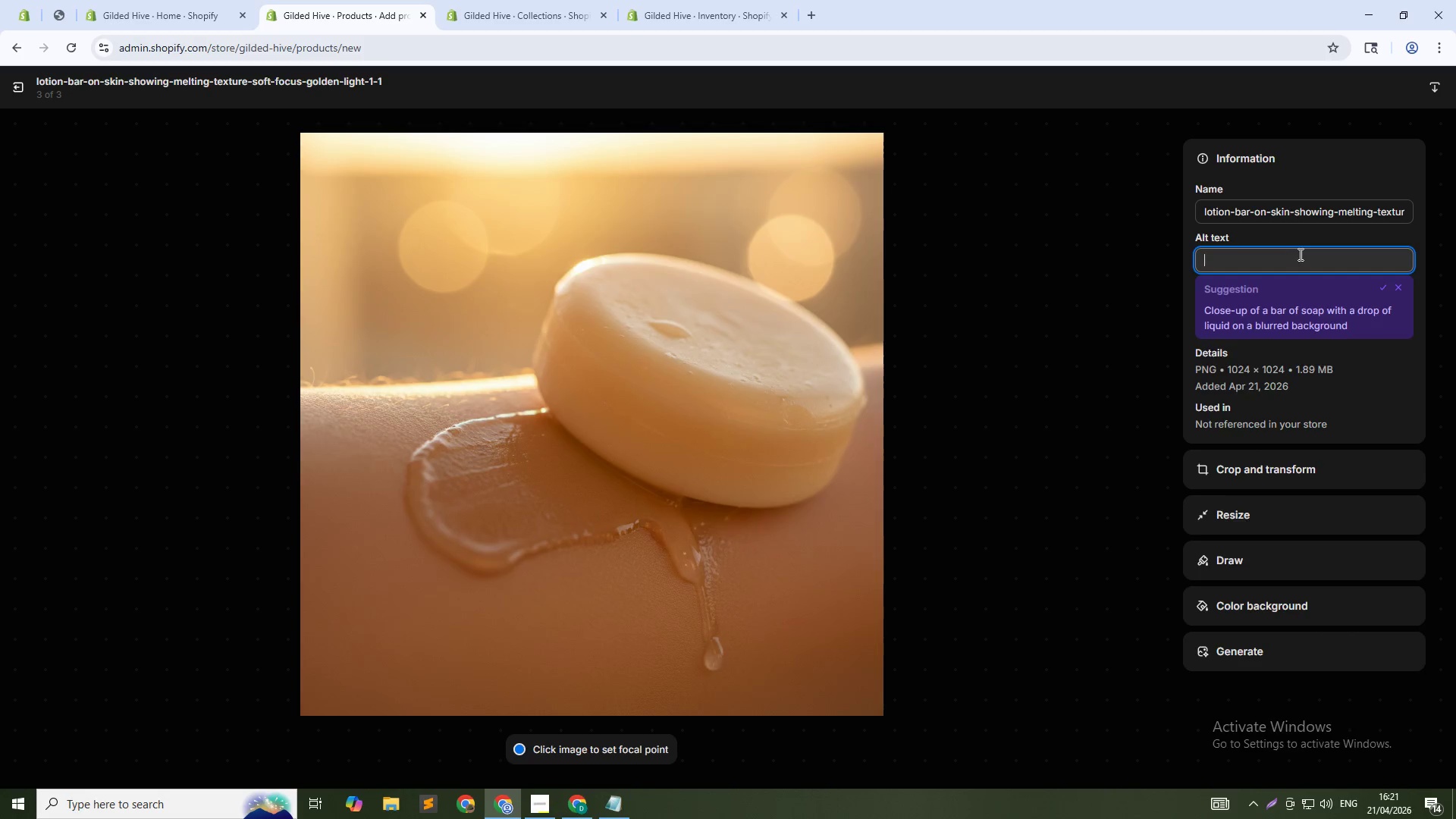 
type(Beeswax lotion bar melting on skin - natural moisturizer)
 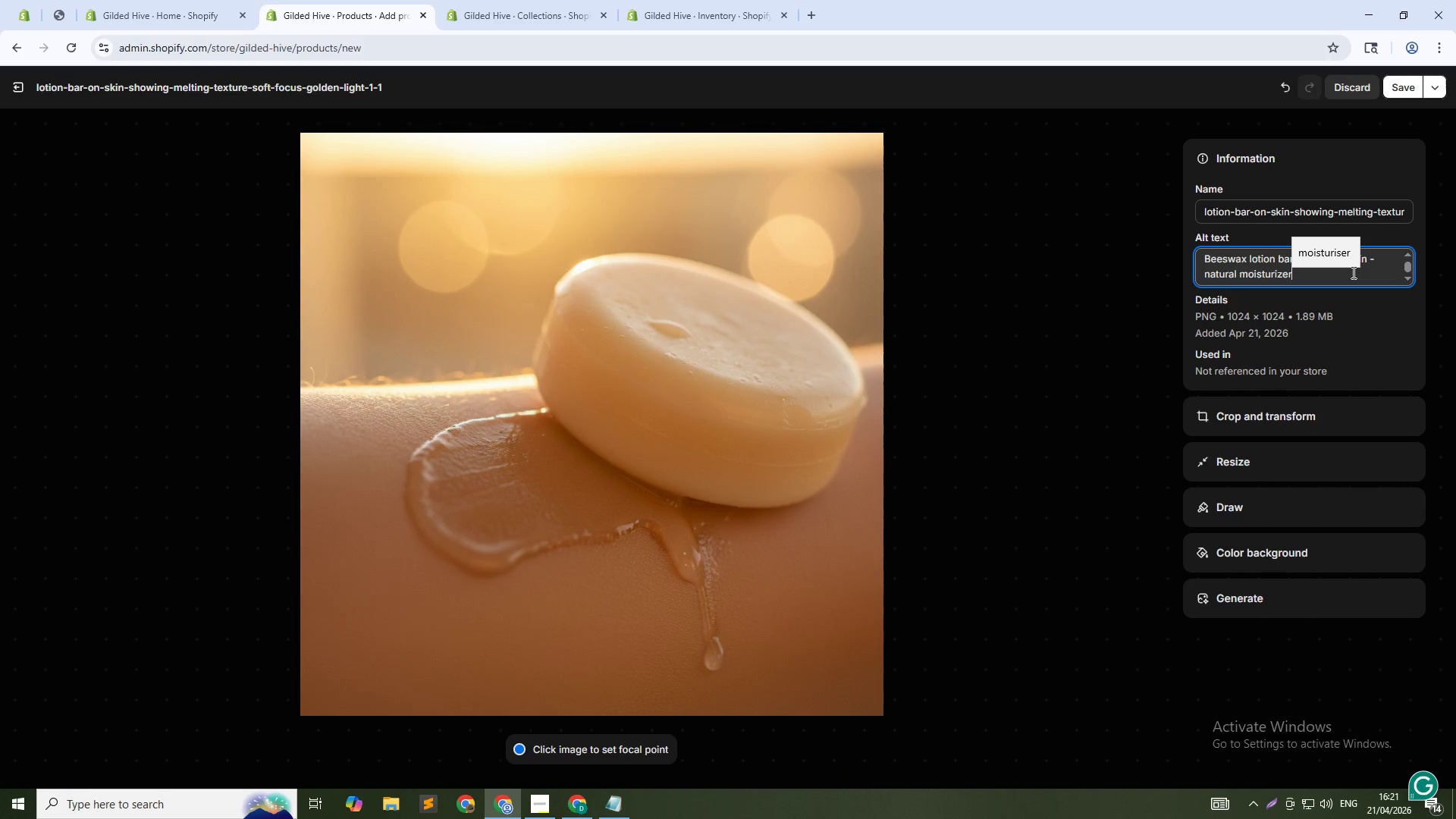 
type( for dry skin)
 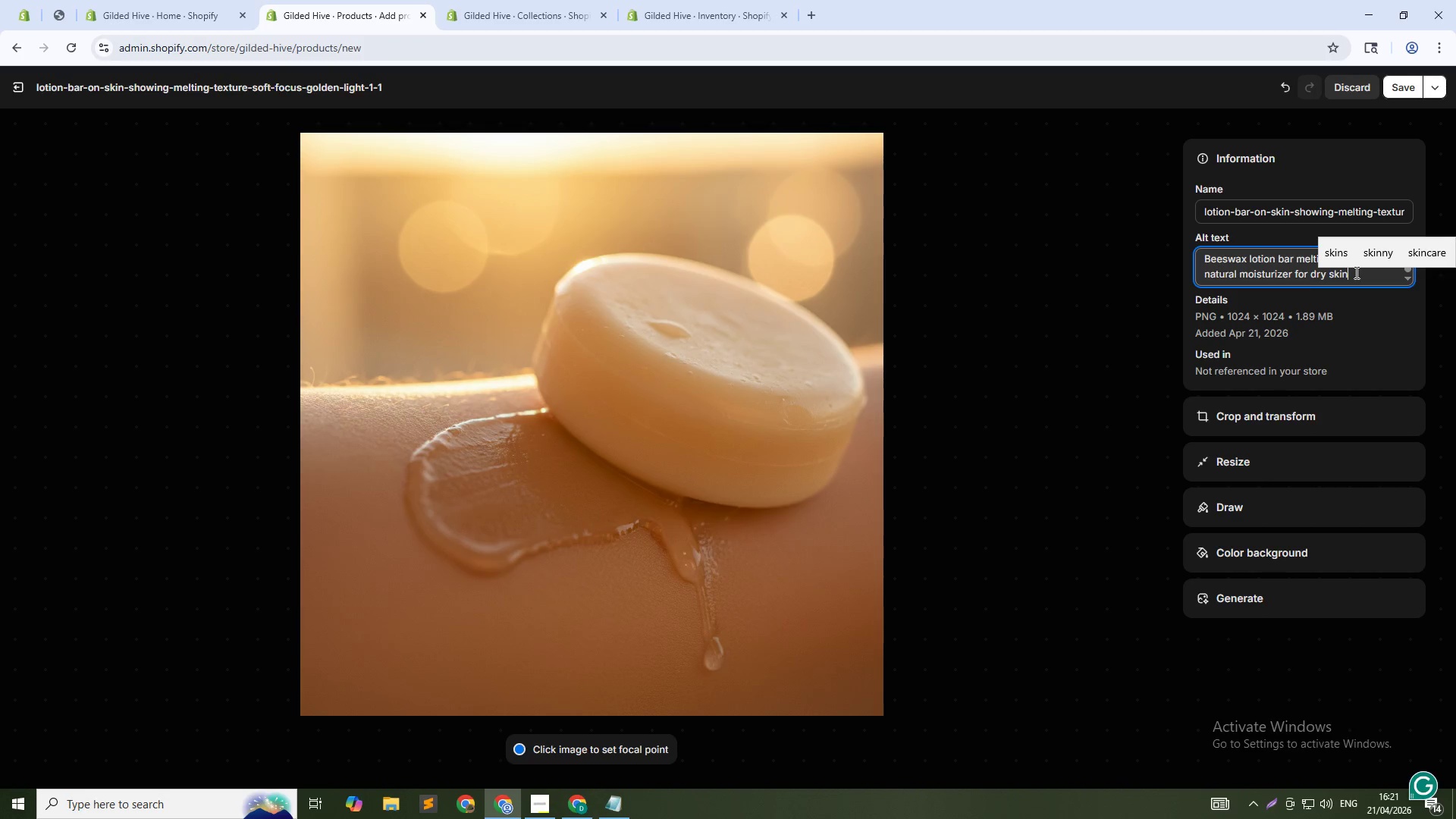 
wait(6.02)
 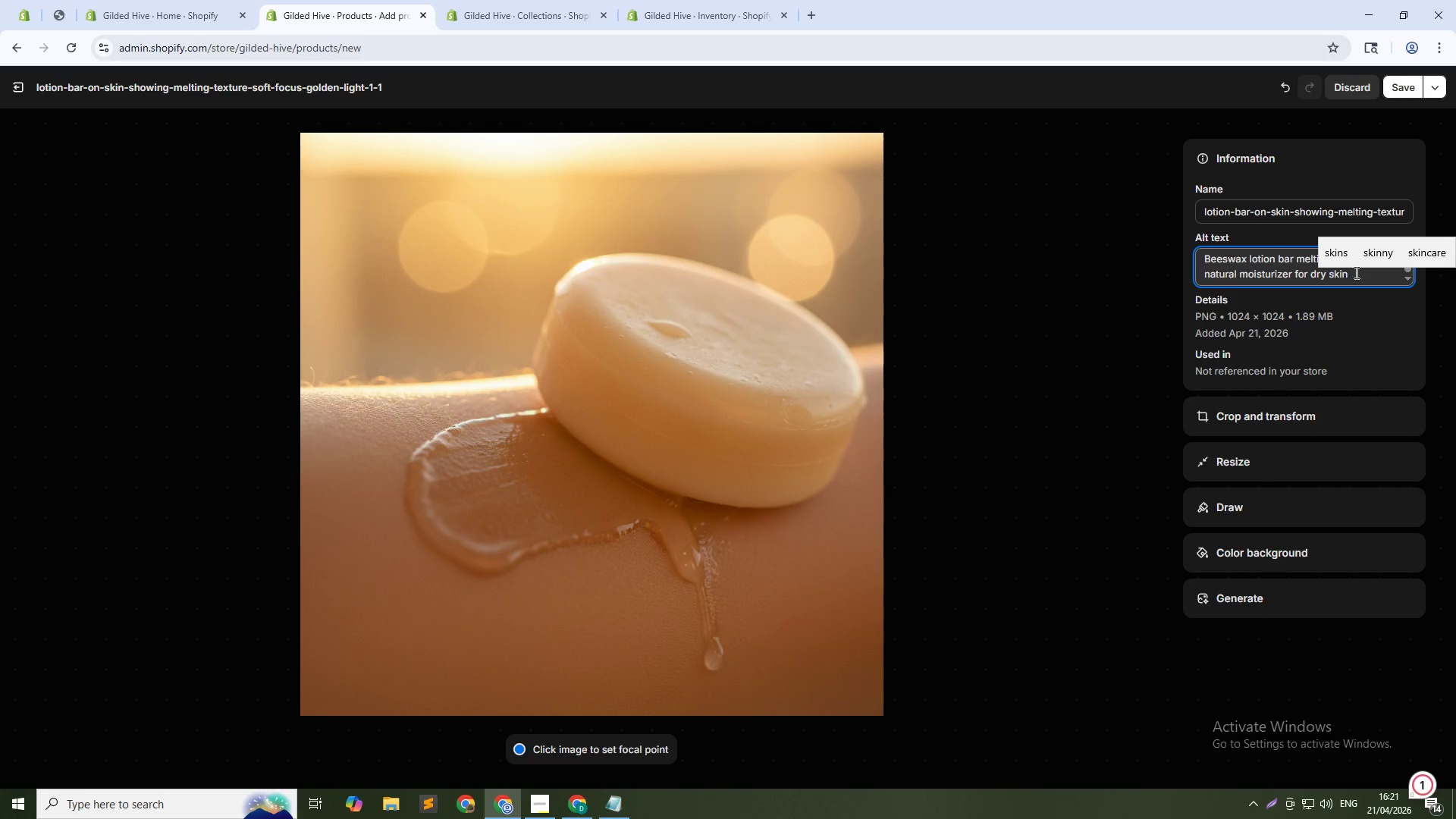 
left_click([1401, 88])
 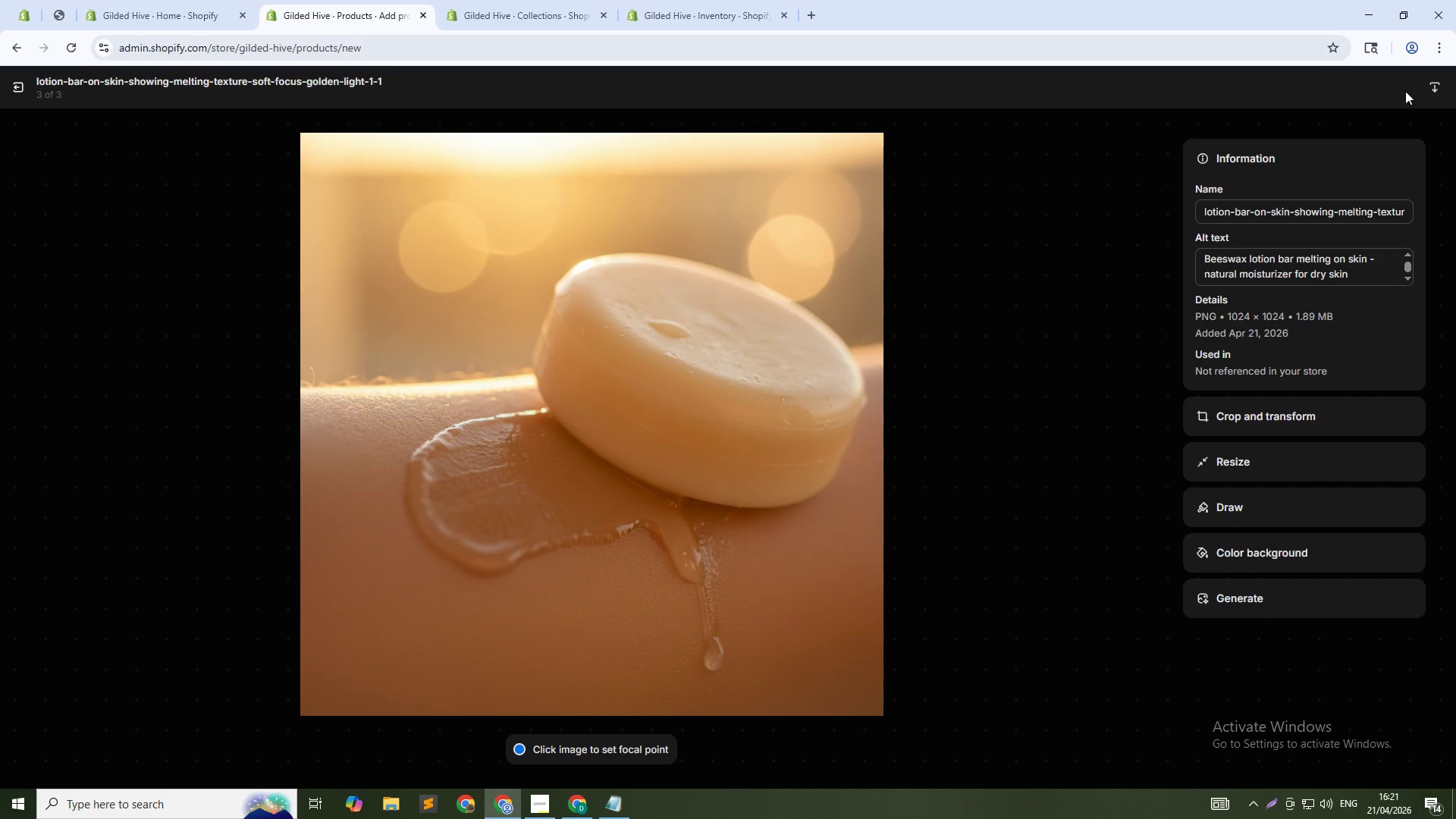 
wait(7.25)
 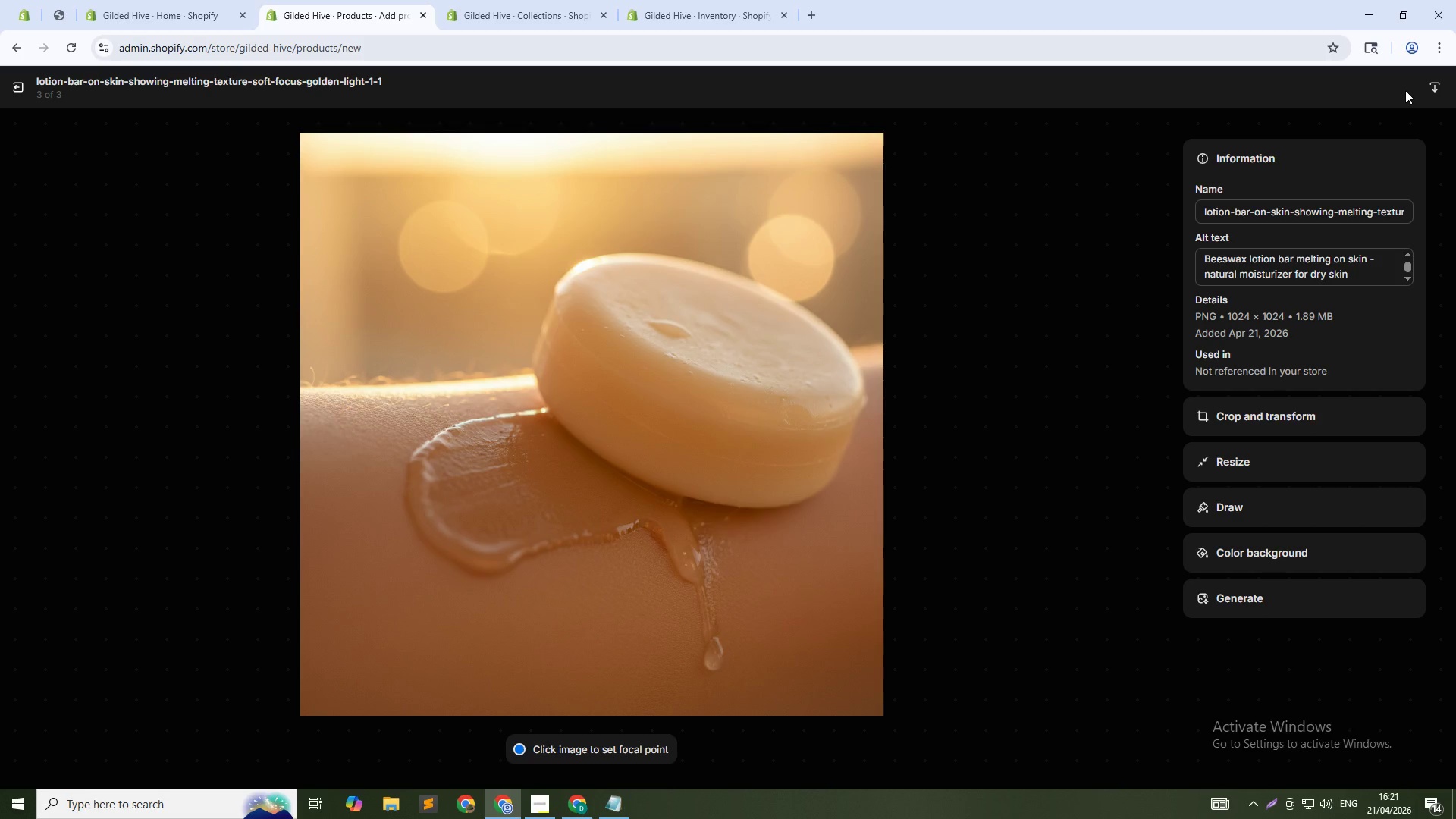 
left_click([17, 91])
 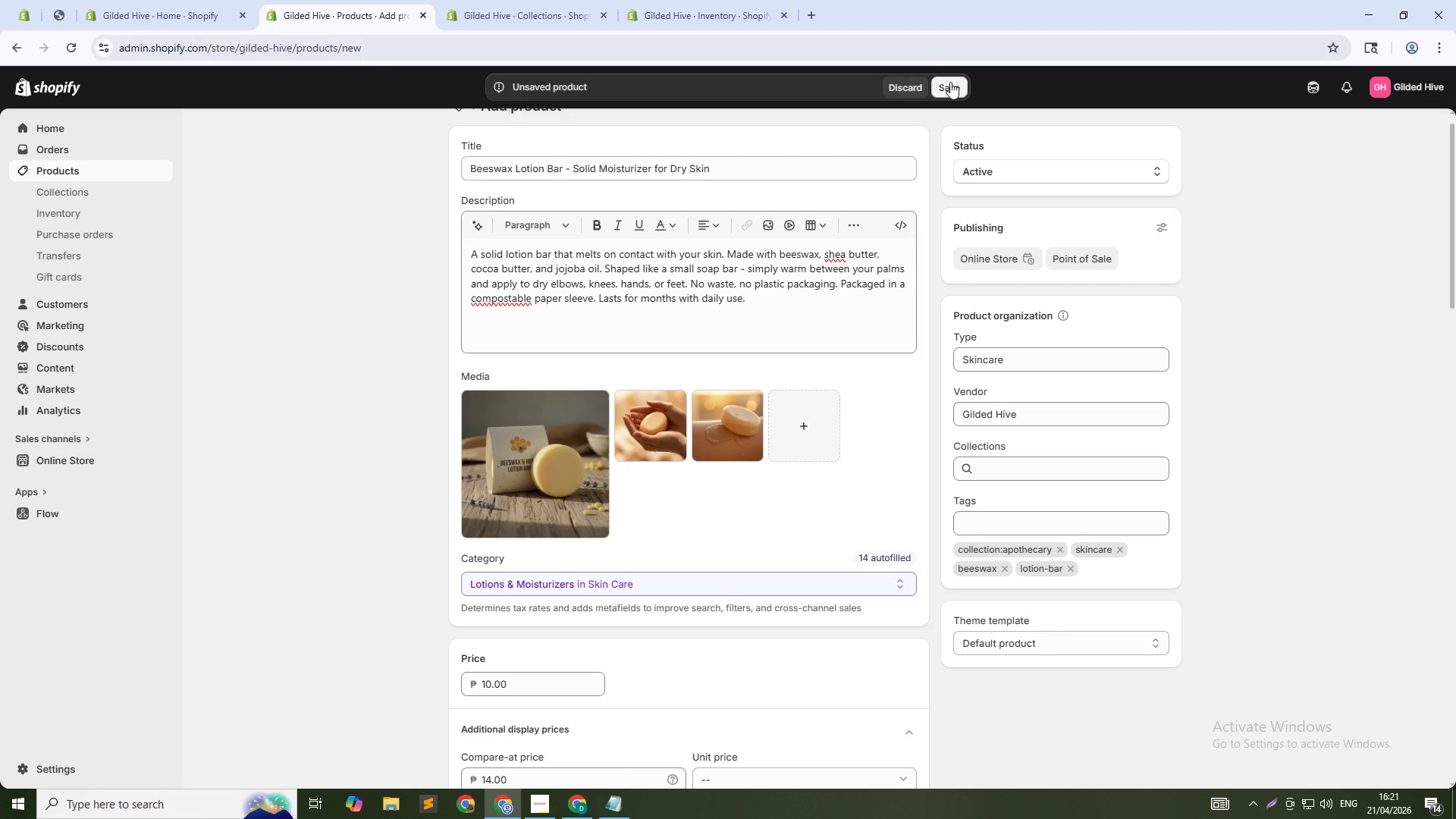 
left_click([950, 82])
 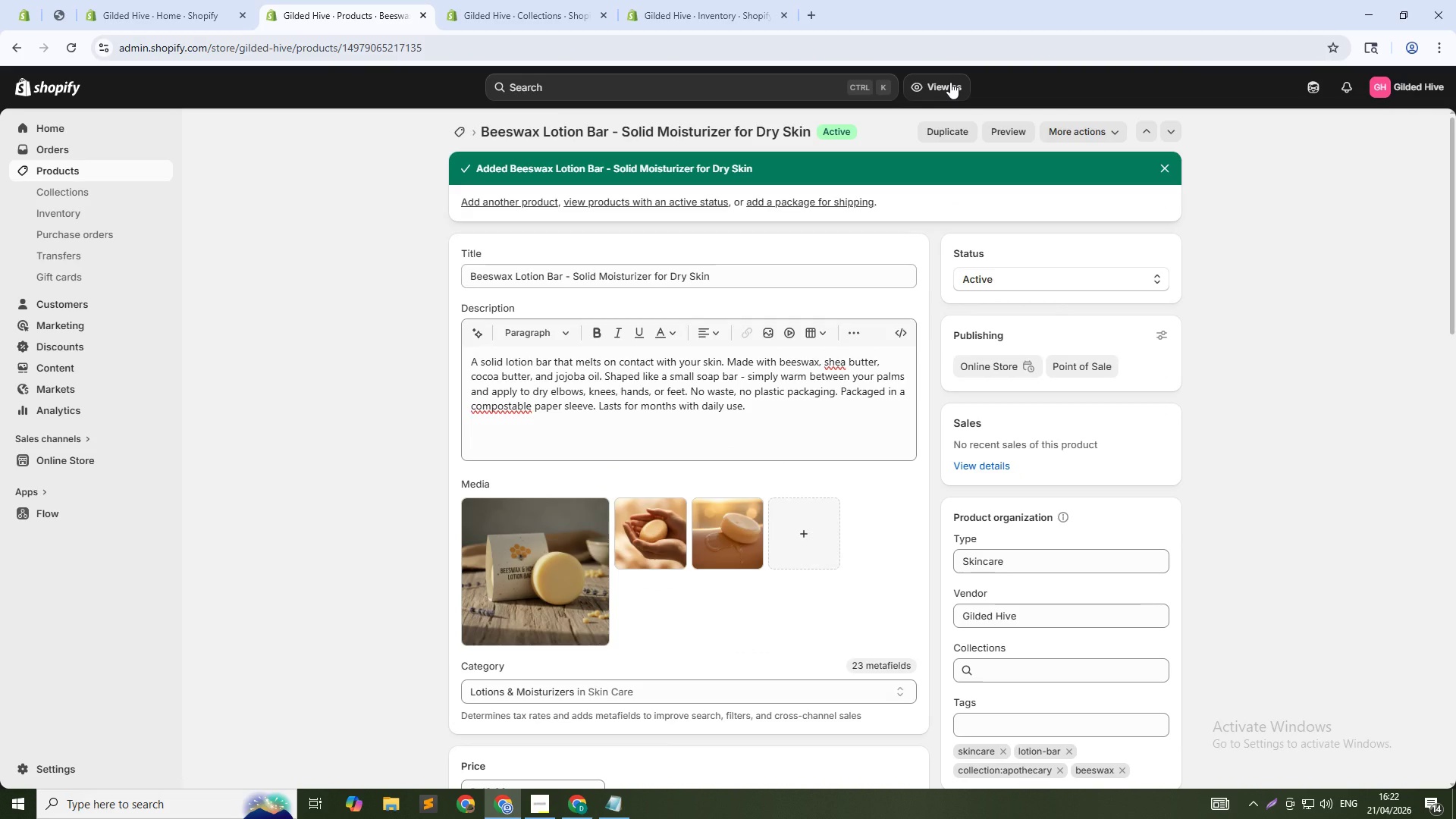 
wait(37.41)
 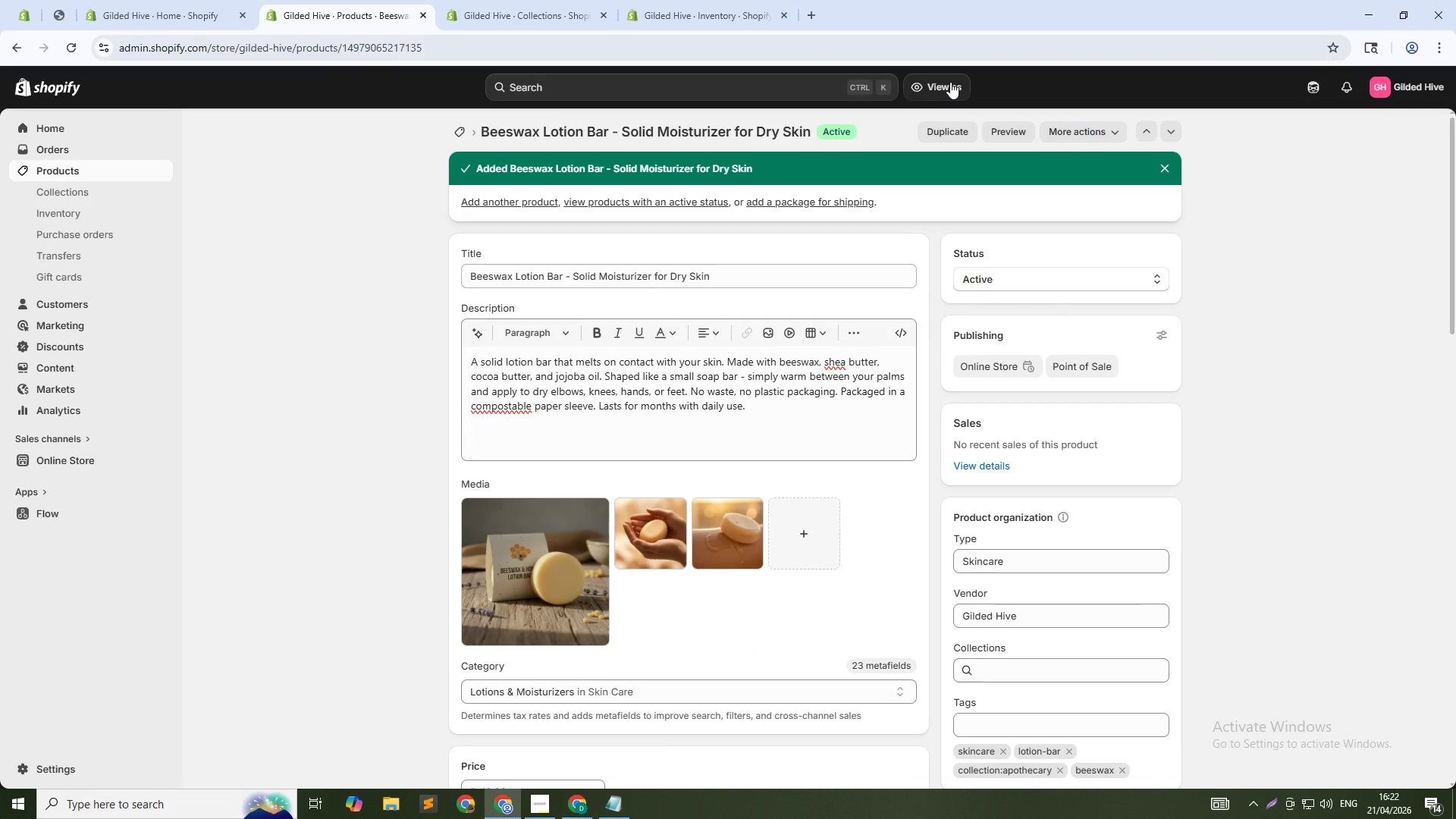 
left_click([468, 130])
 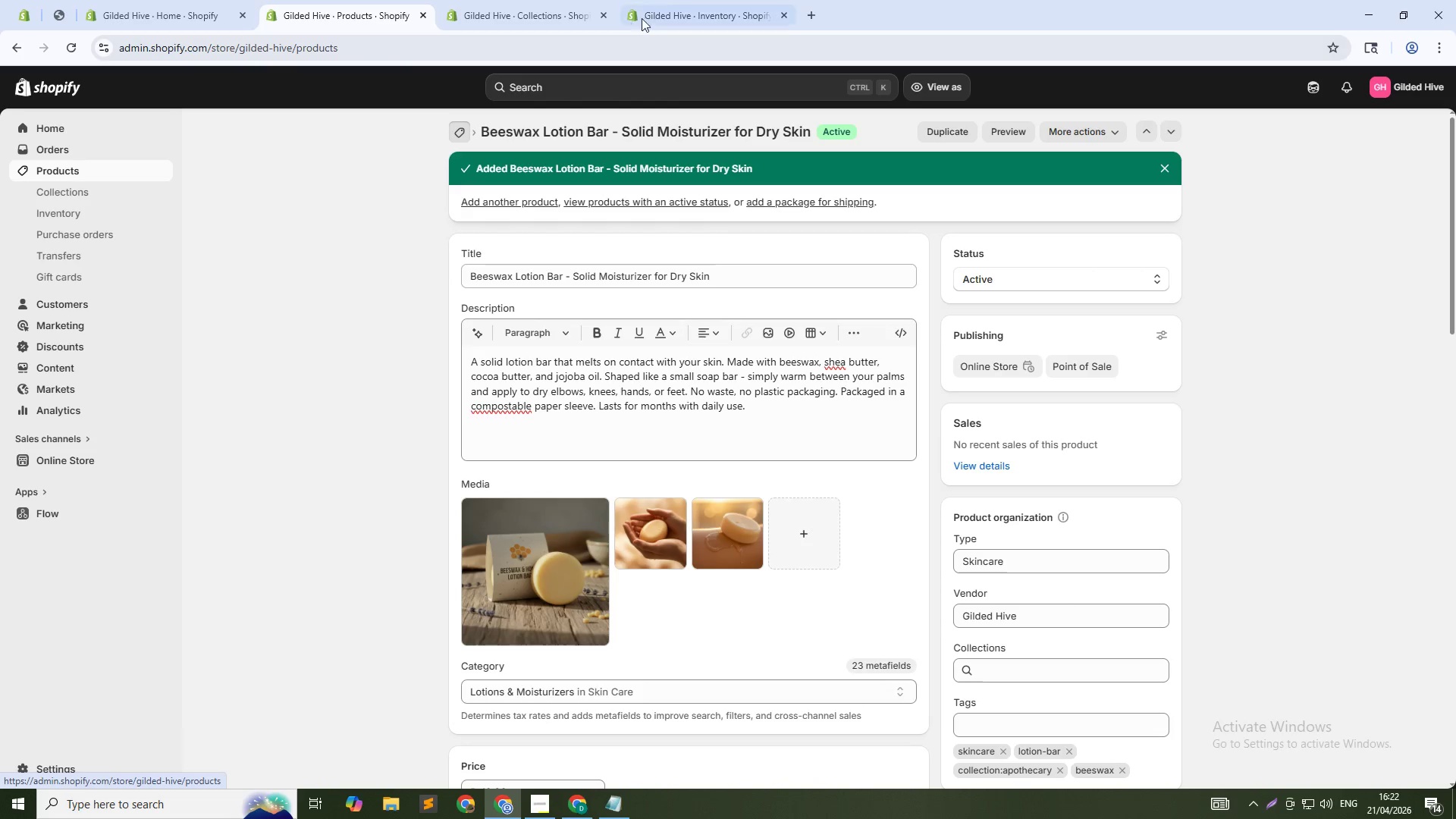 
mouse_move([690, 12])
 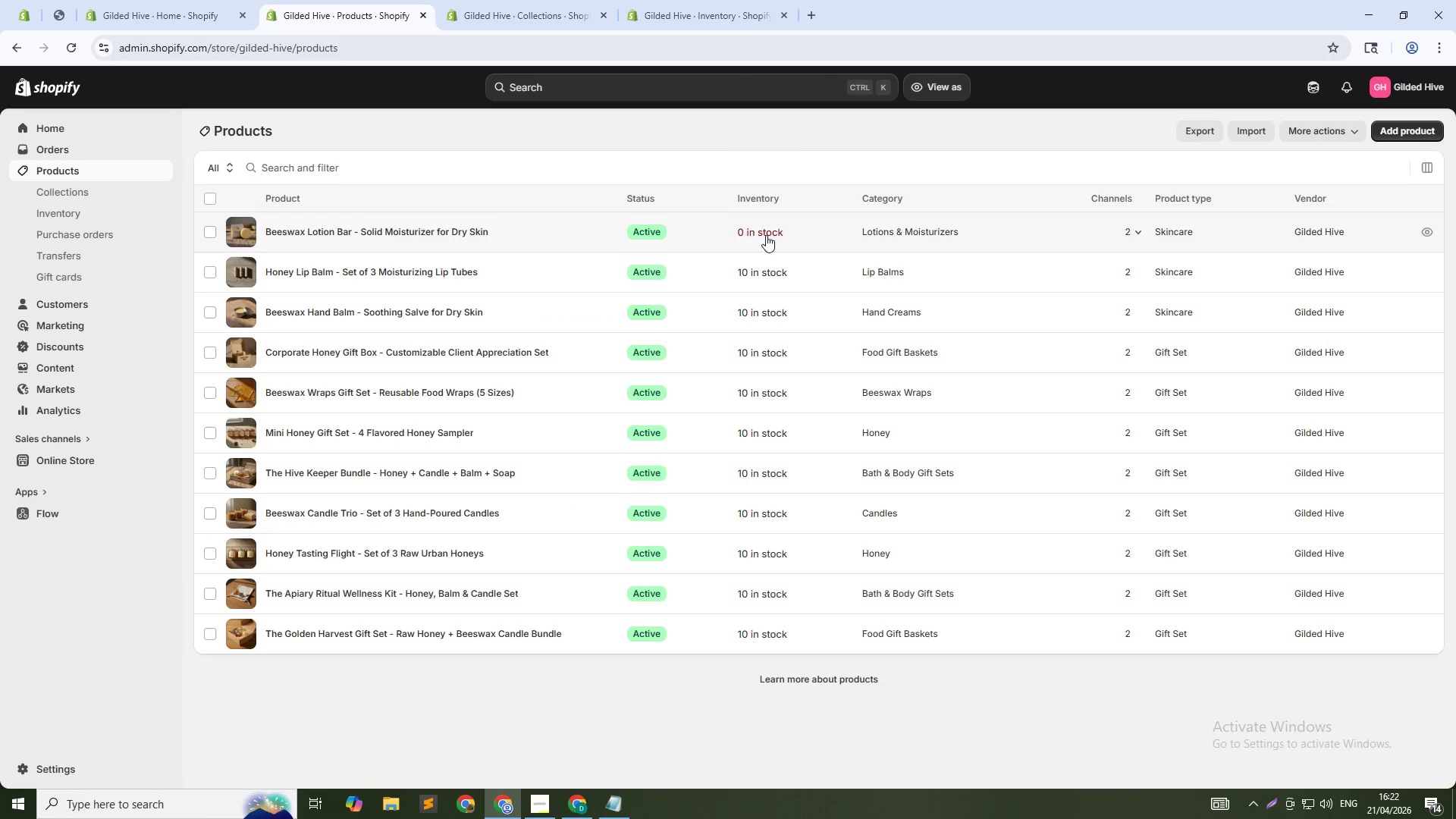 
left_click([745, 20])
 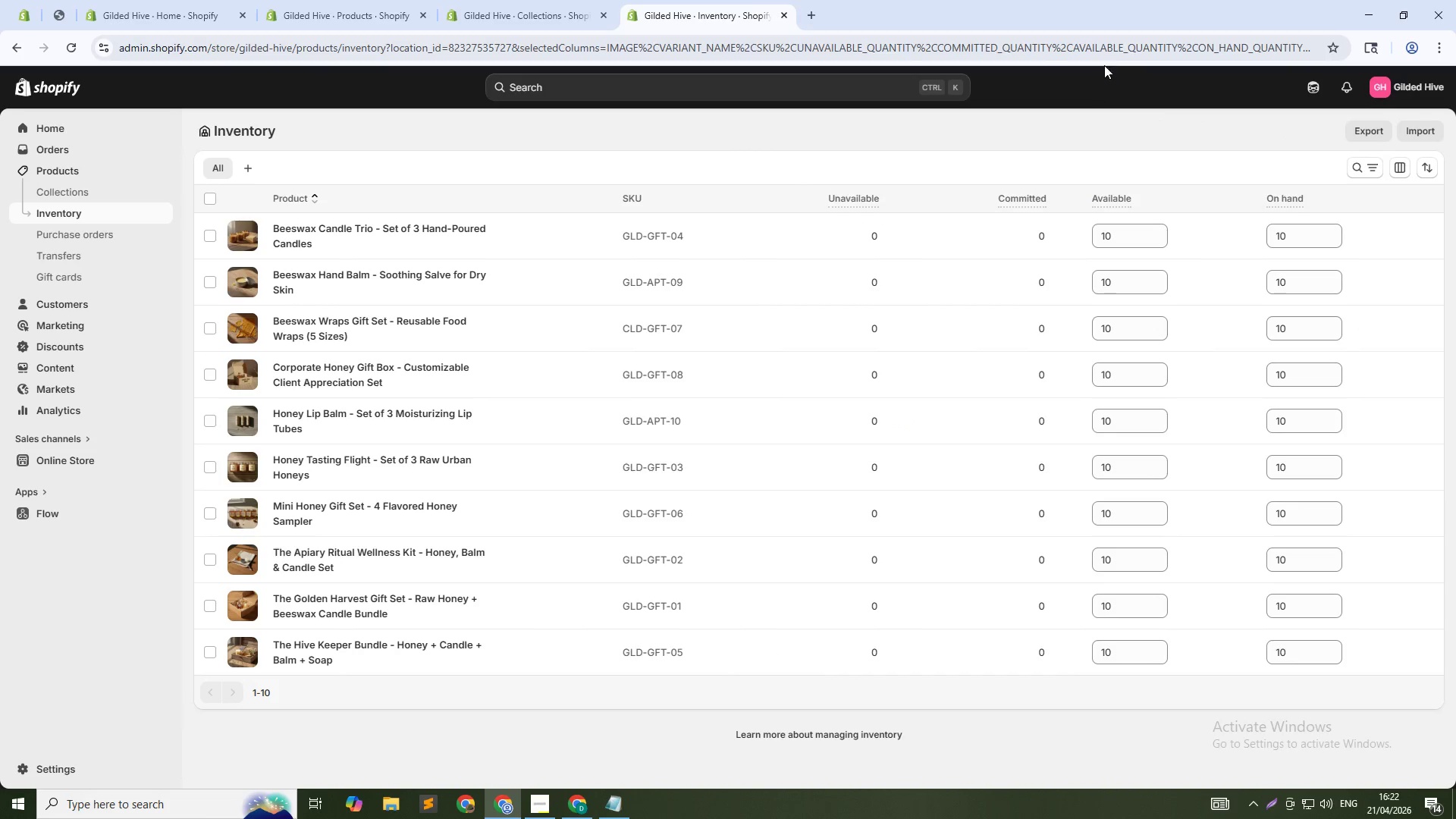 
left_click([1118, 49])
 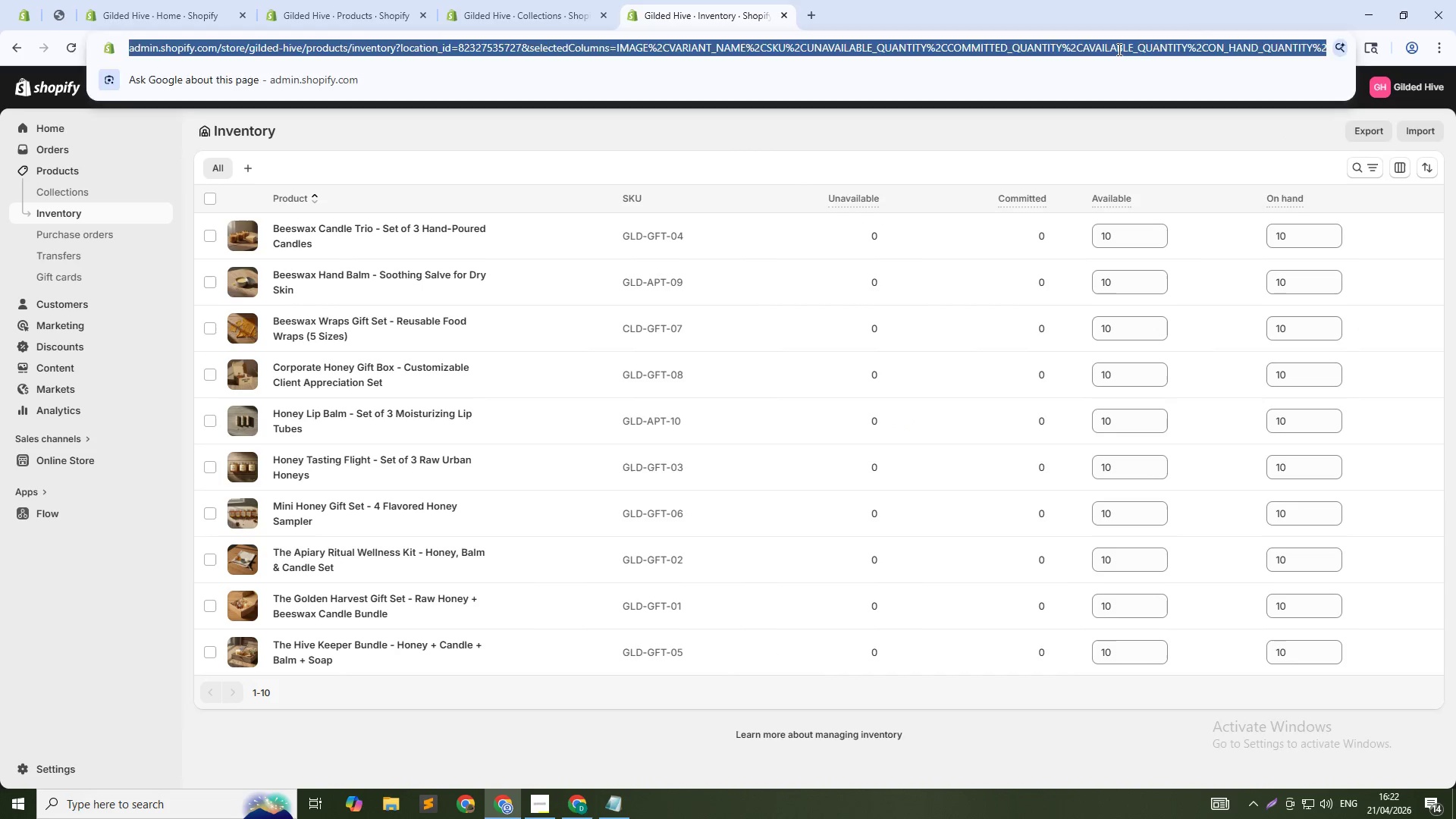 
key(NumpadEnter)
 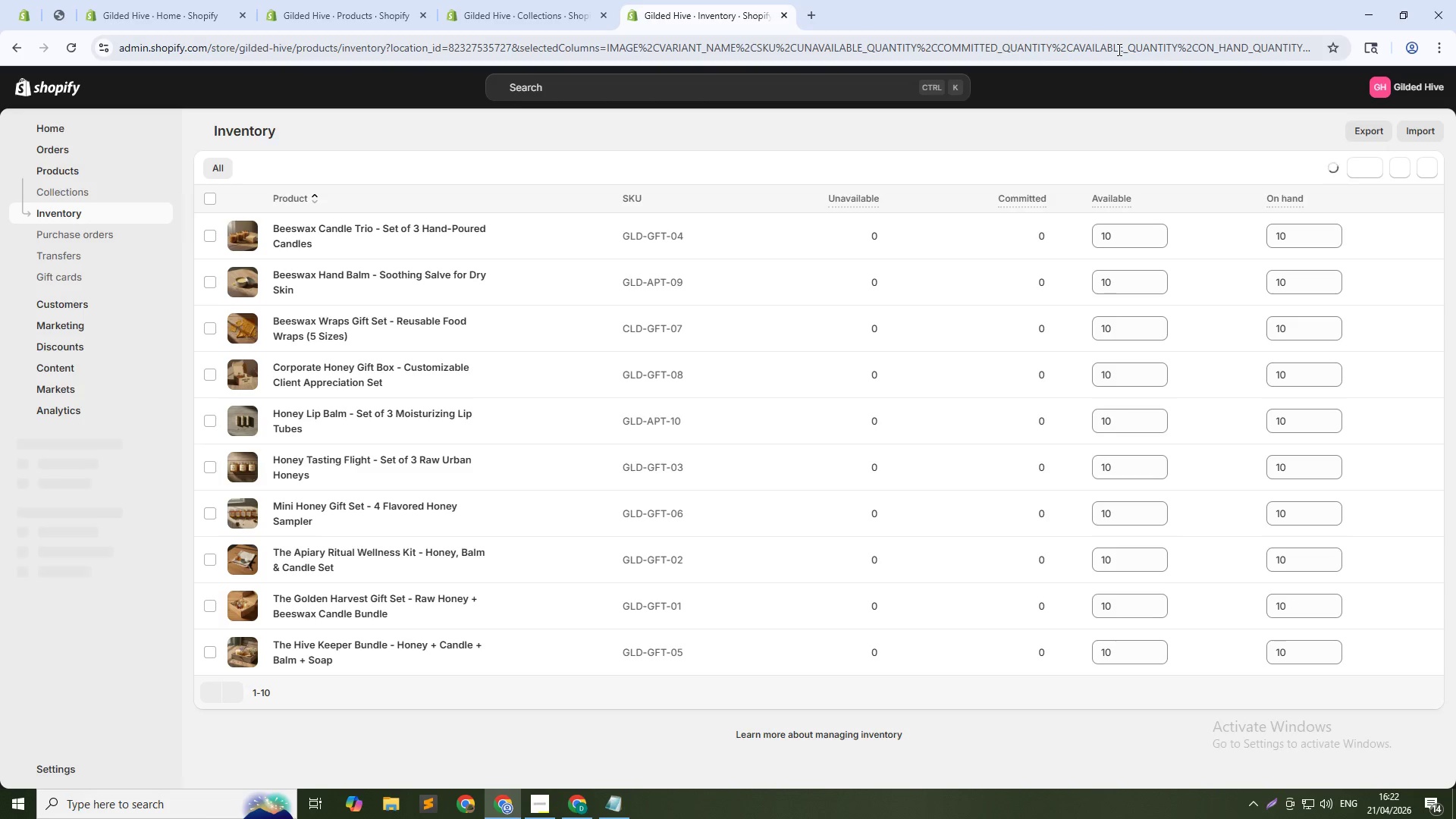 
wait(8.92)
 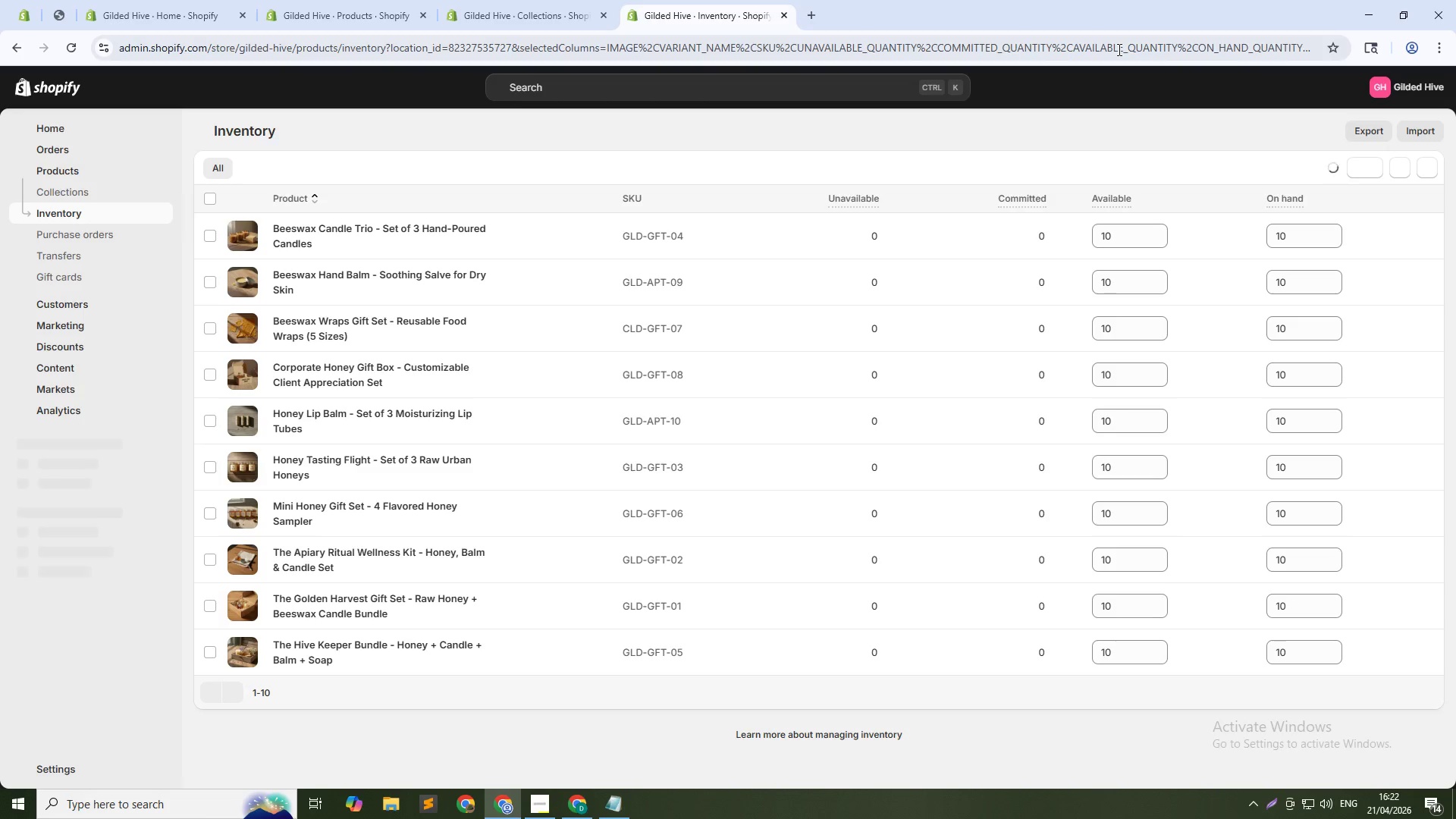 
left_click([1123, 328])
 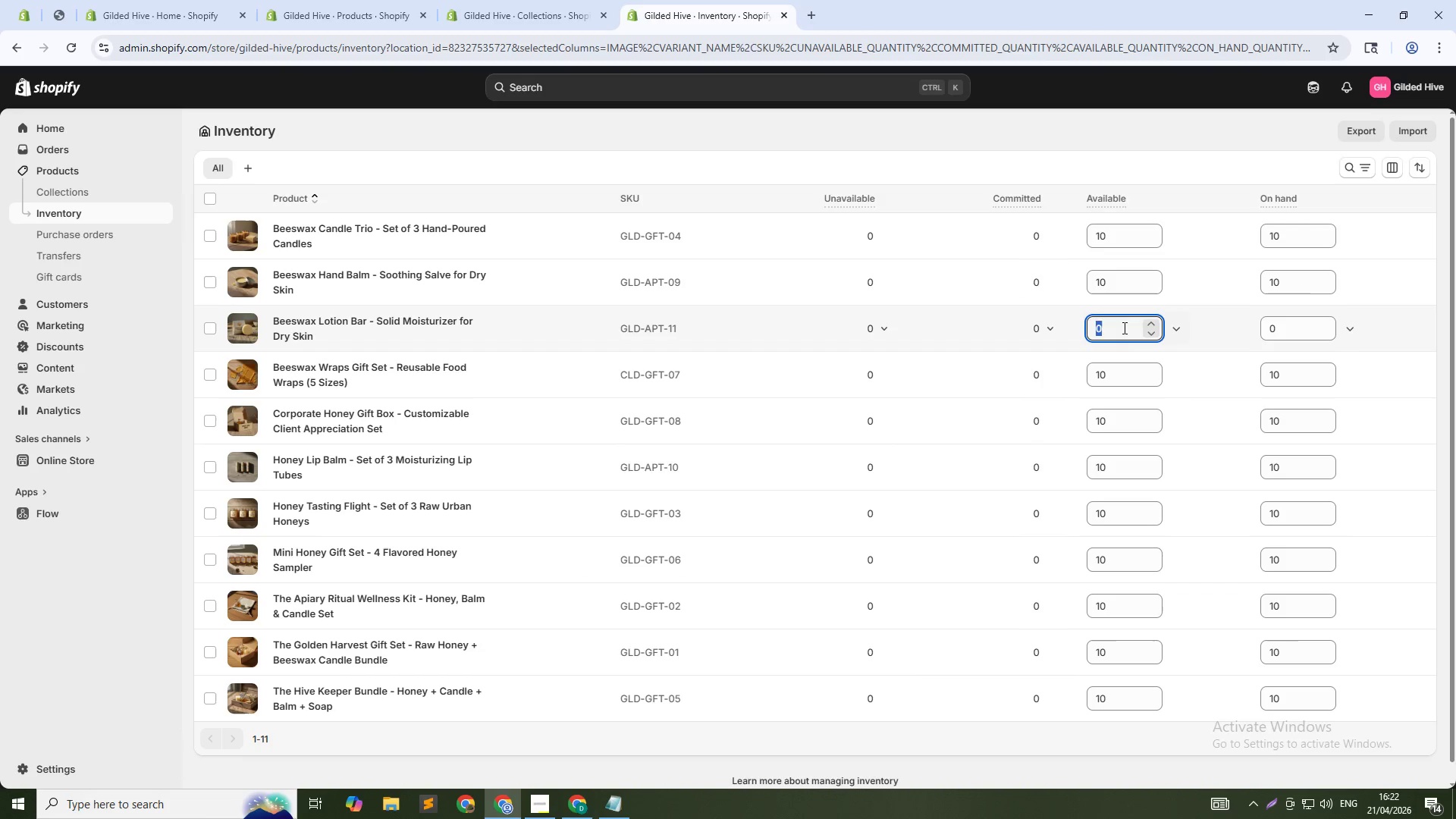 
key(Numpad1)
 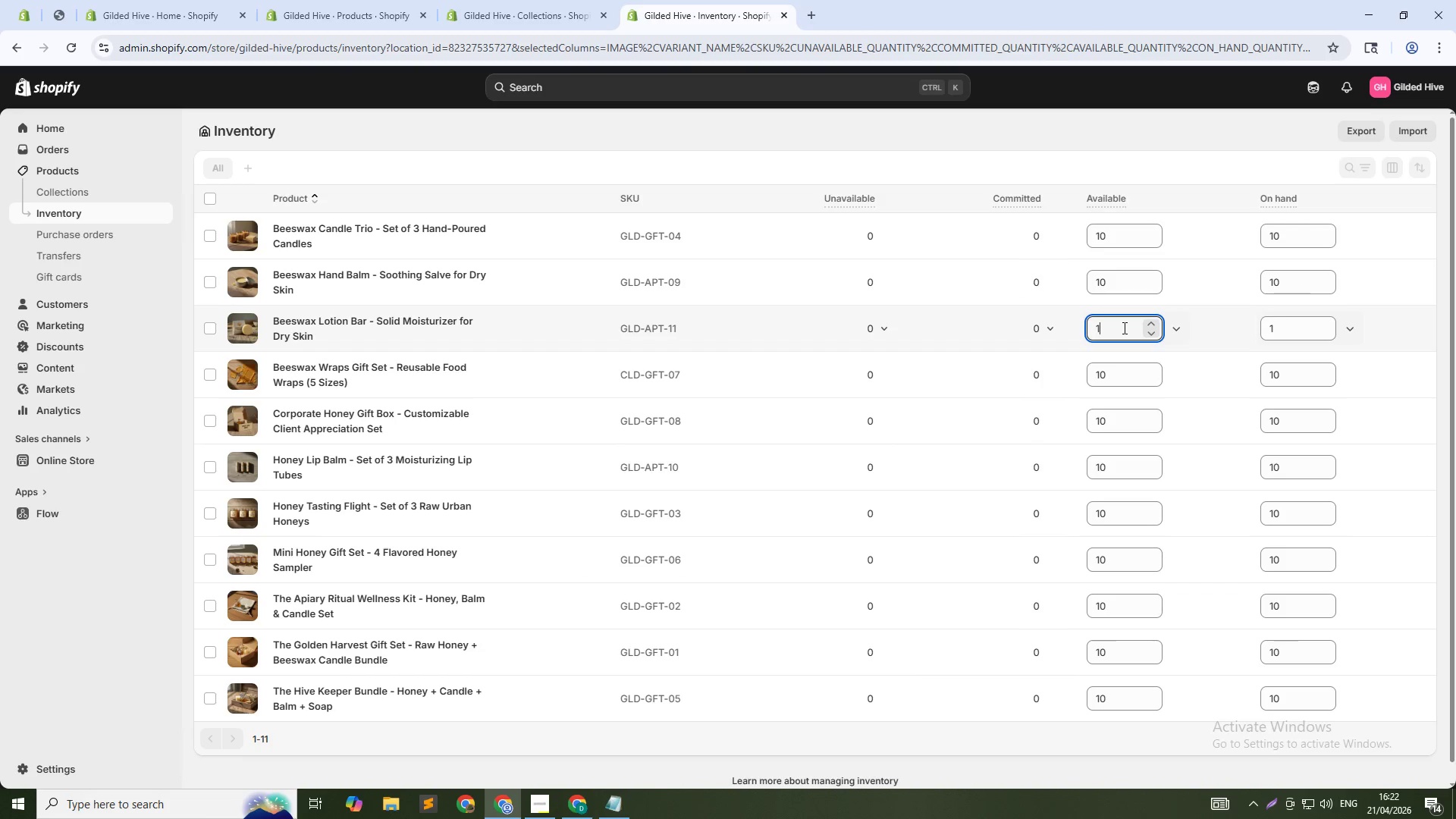 
key(Numpad0)
 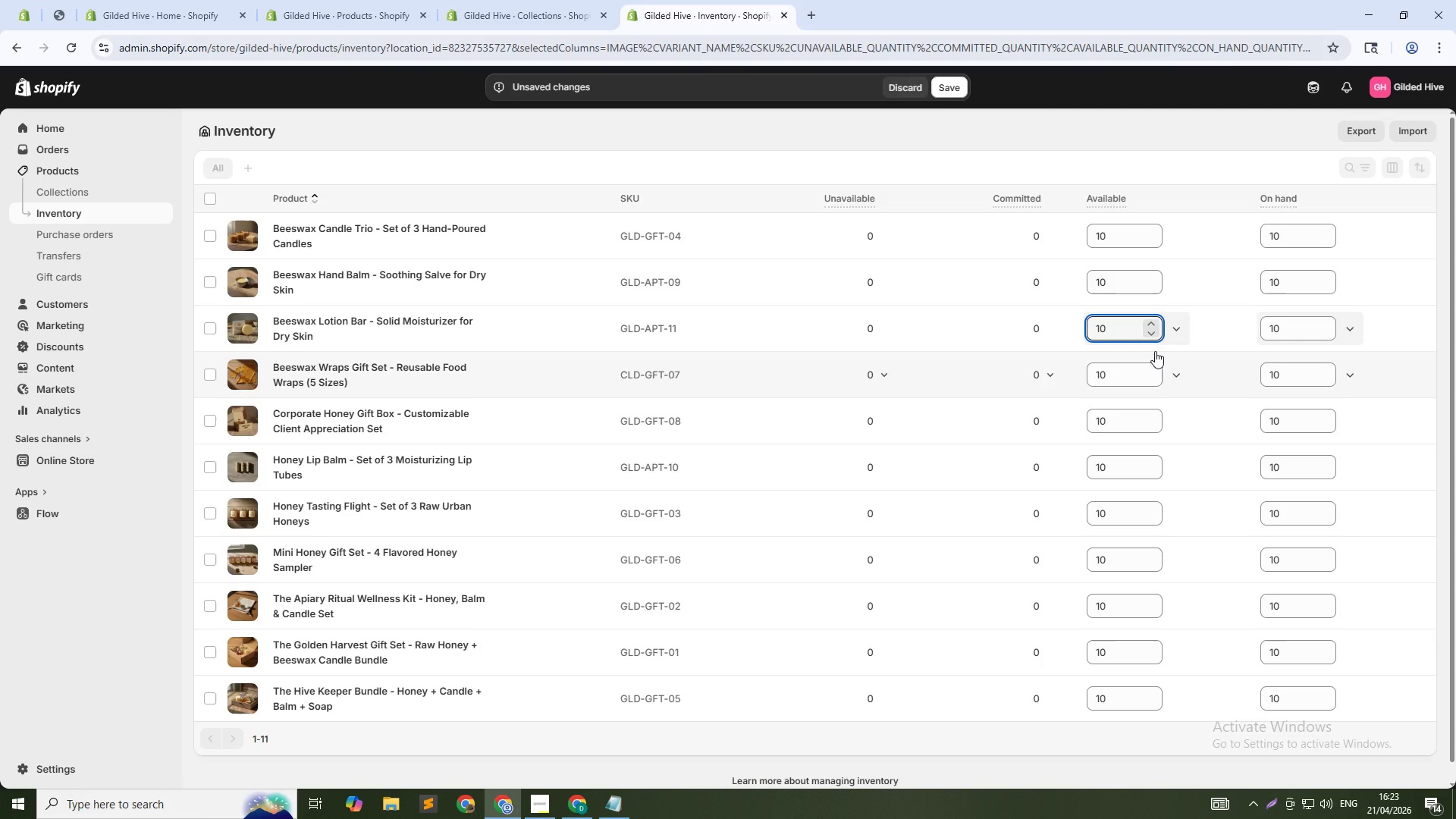 
wait(12.95)
 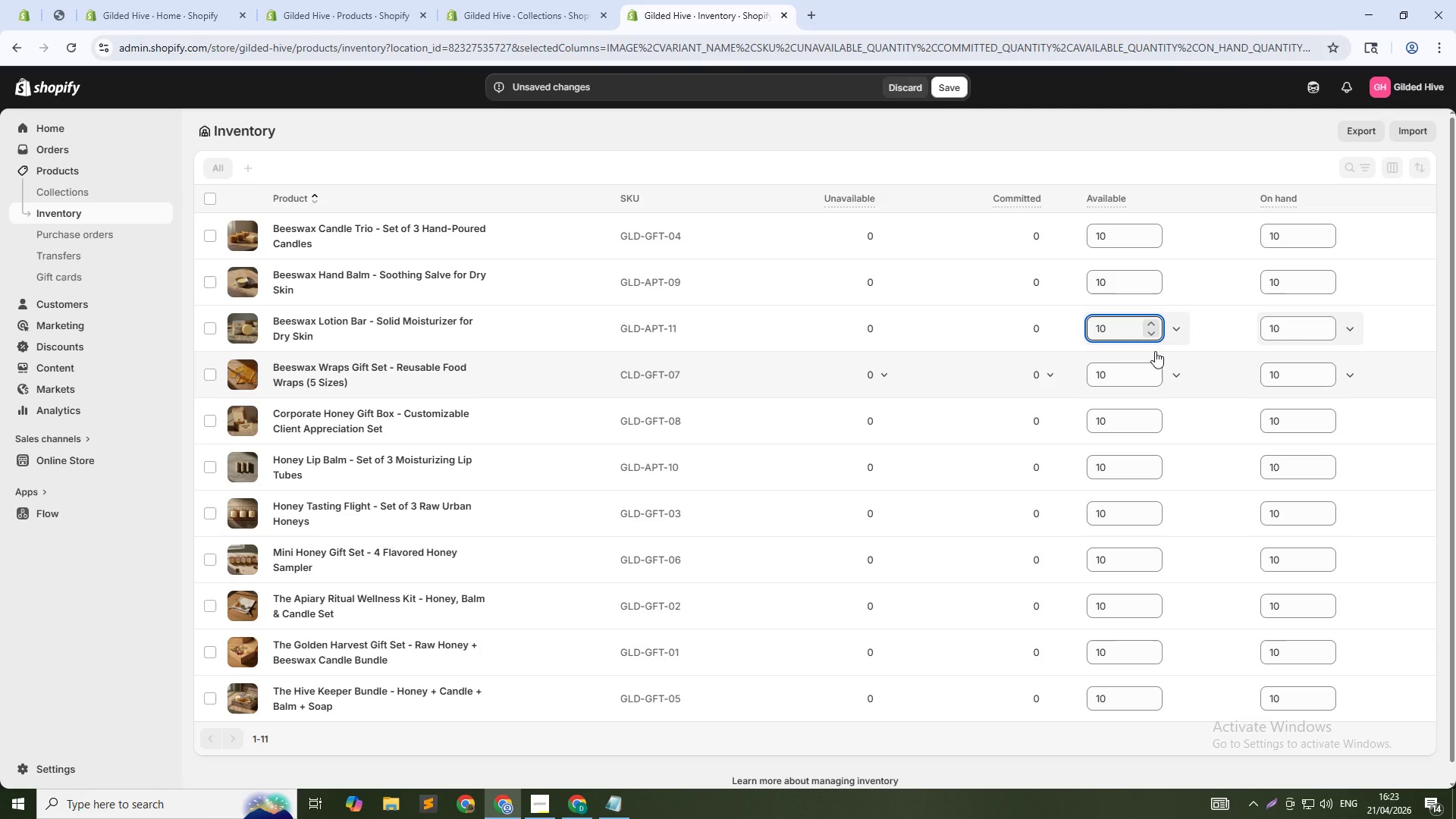 
left_click([948, 96])
 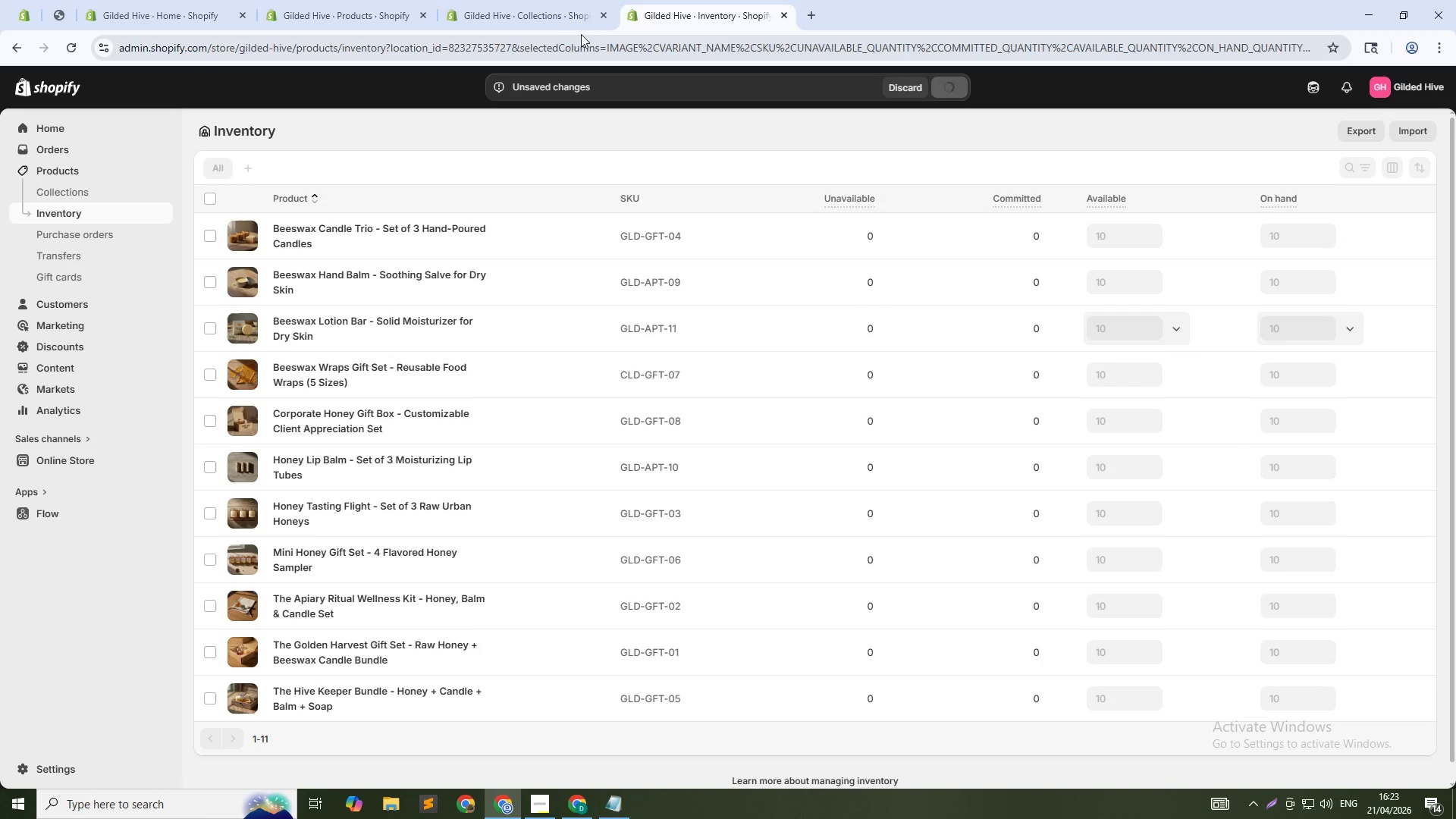 
mouse_move([522, 26])
 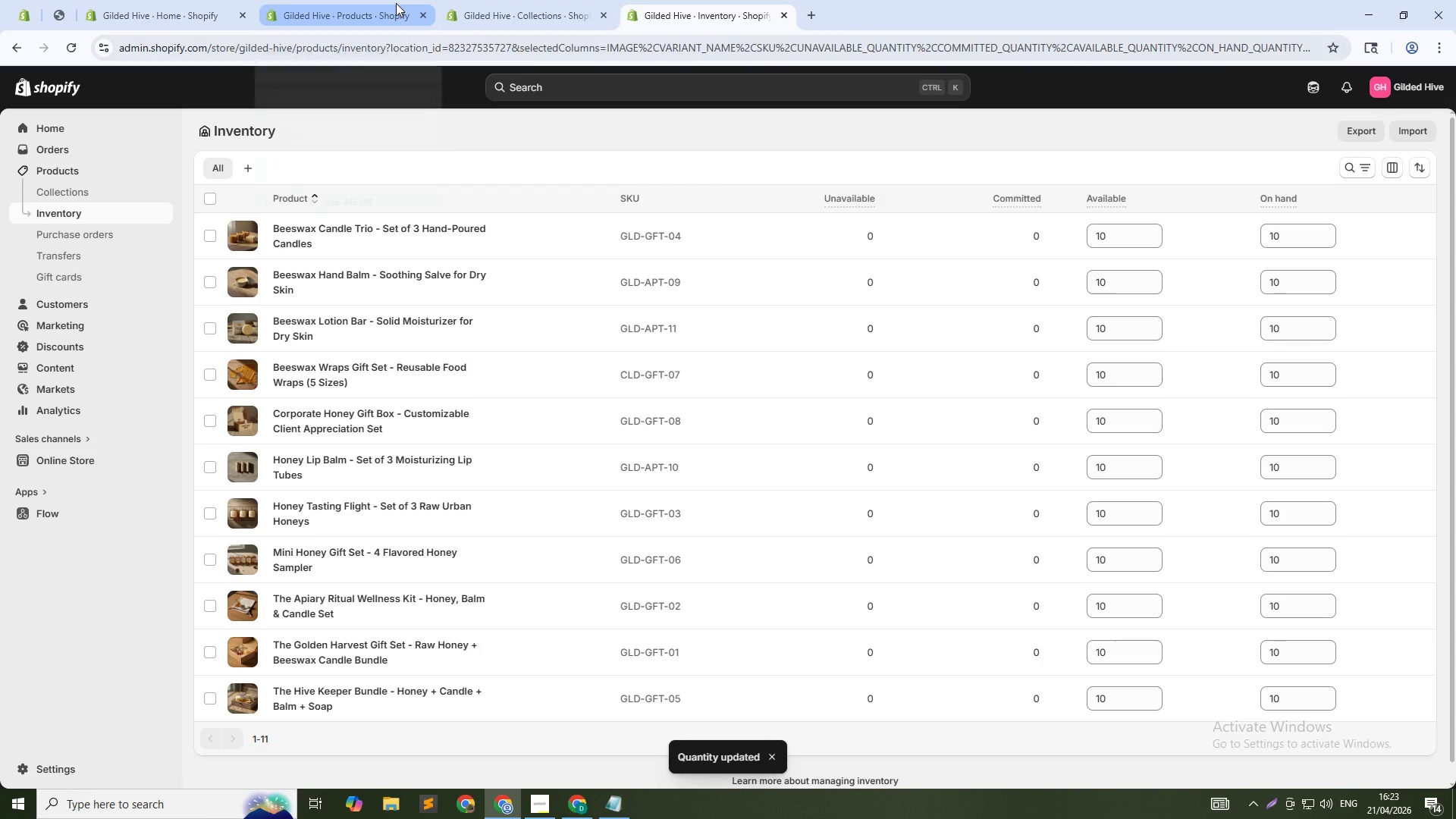 
left_click([396, 3])
 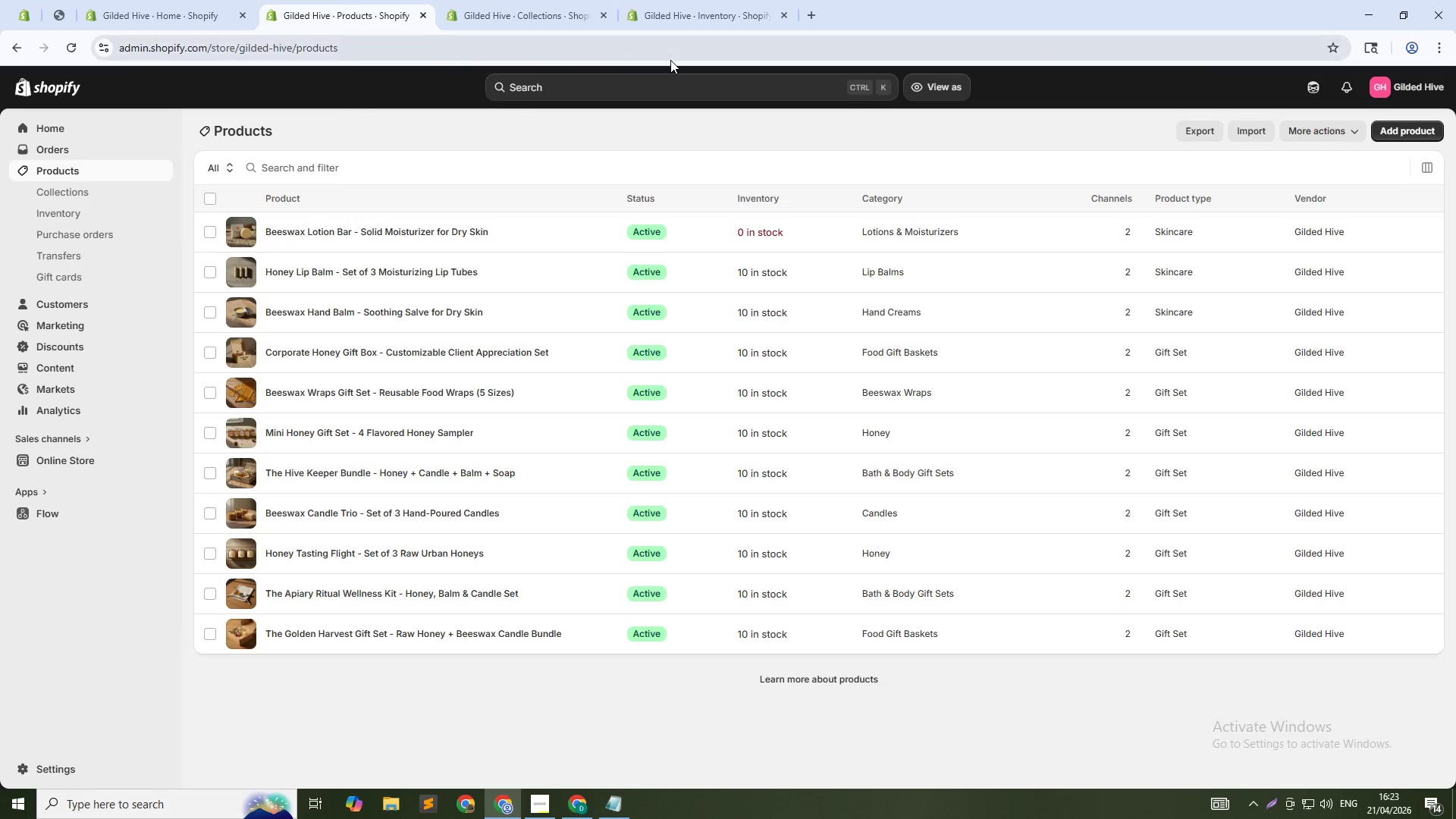 
left_click([698, 45])
 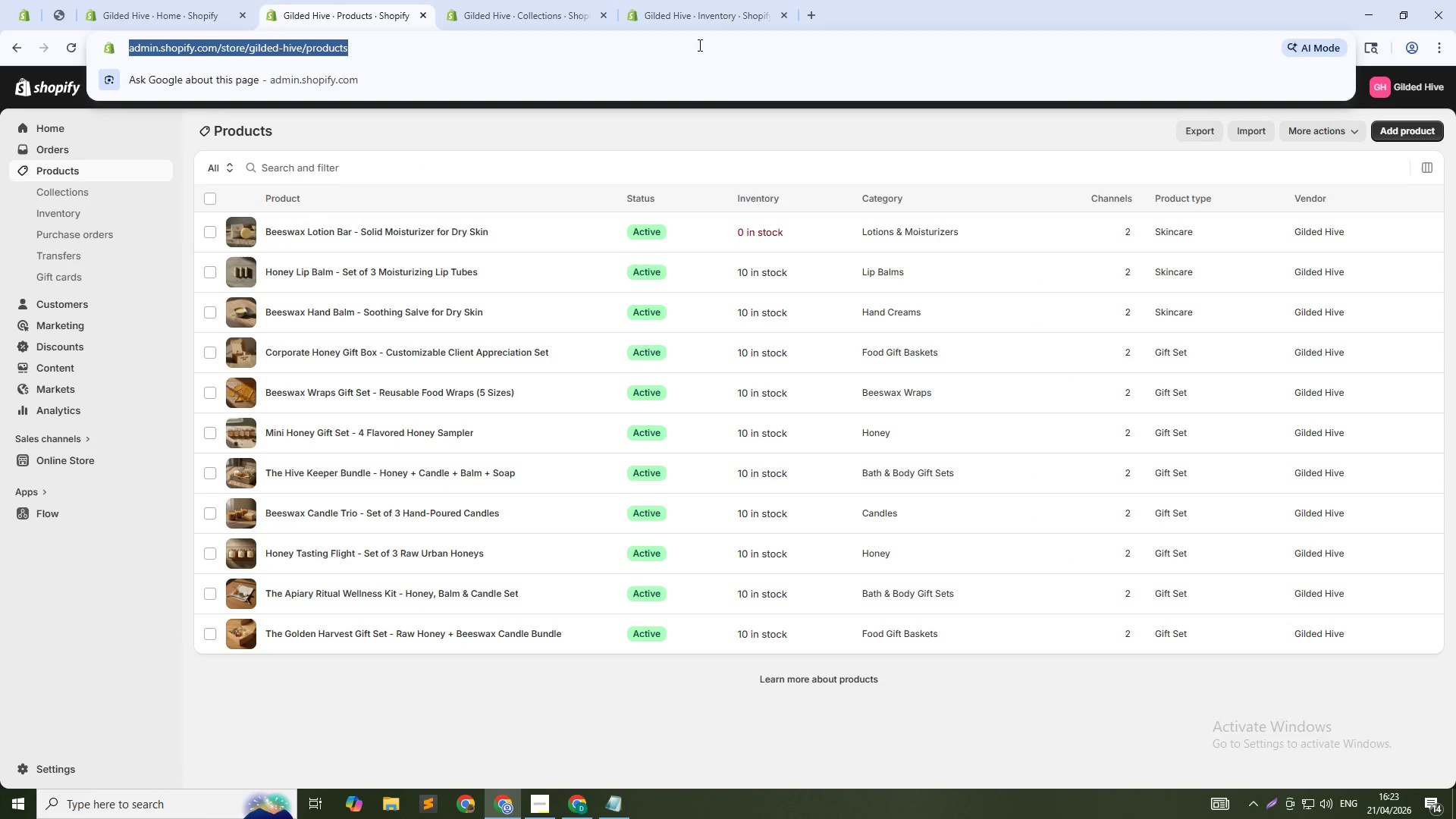 
key(NumpadEnter)
 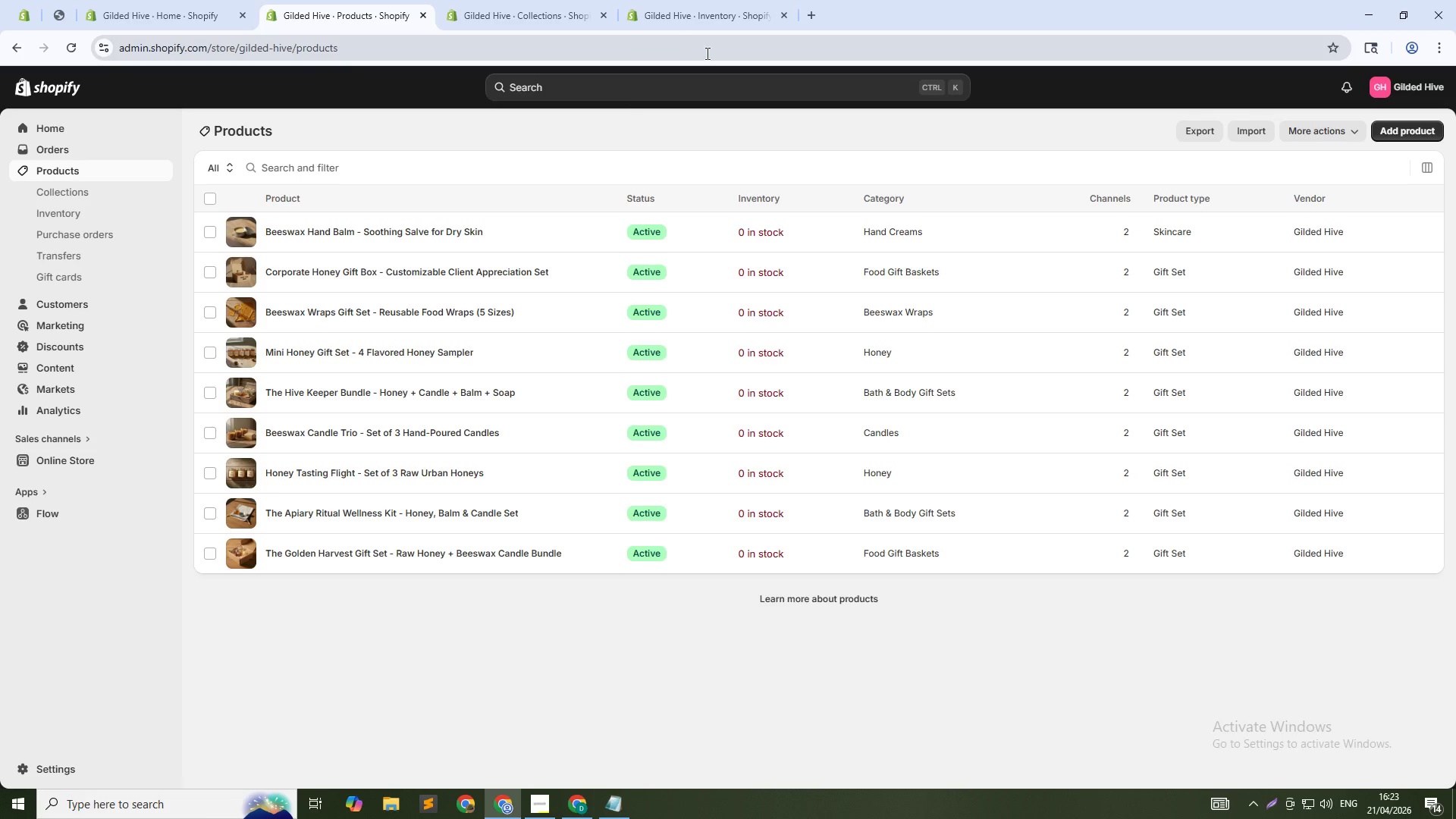 
wait(6.16)
 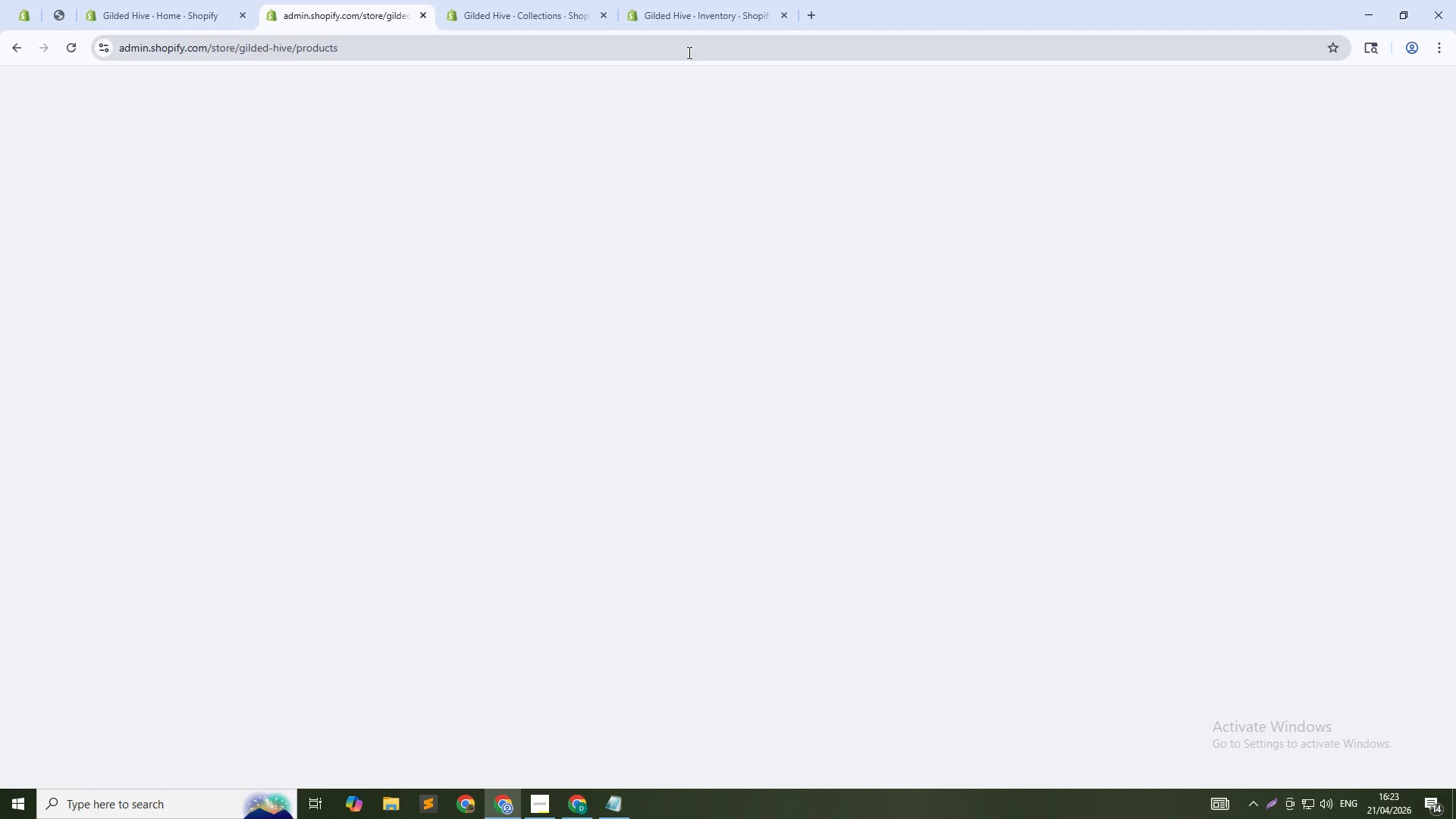 
left_click([206, 199])
 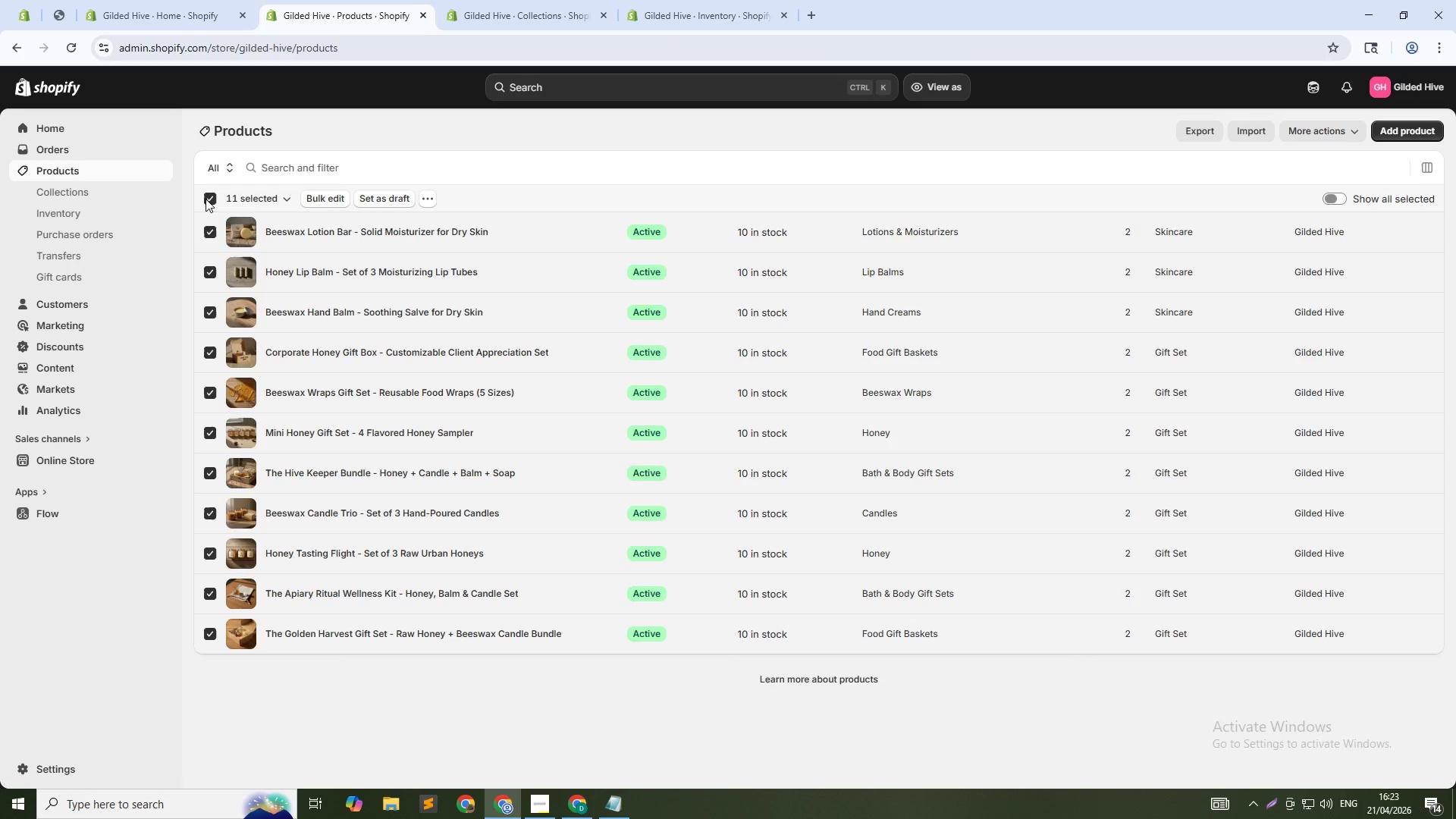 
left_click([206, 199])
 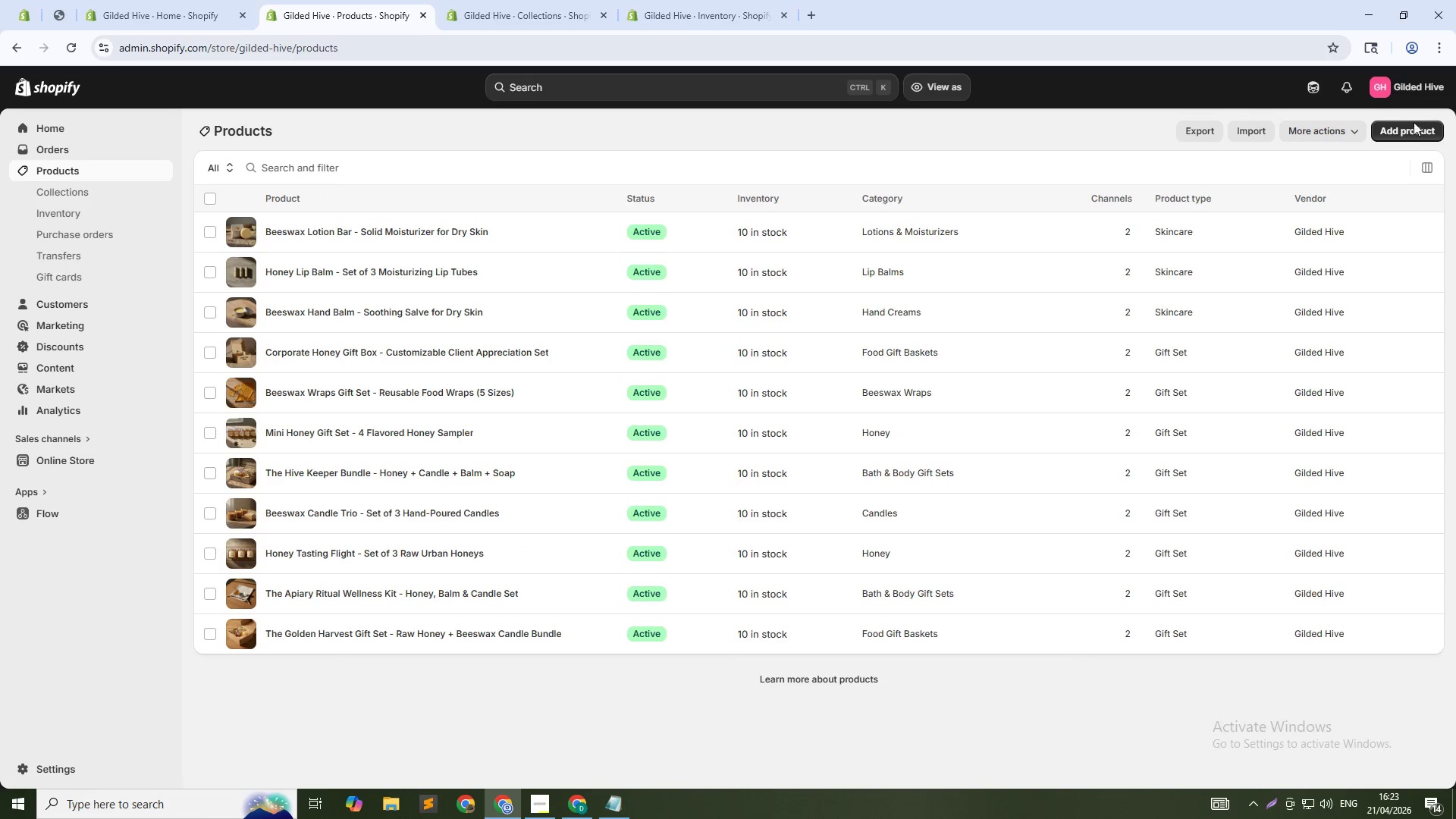 
left_click([1414, 131])
 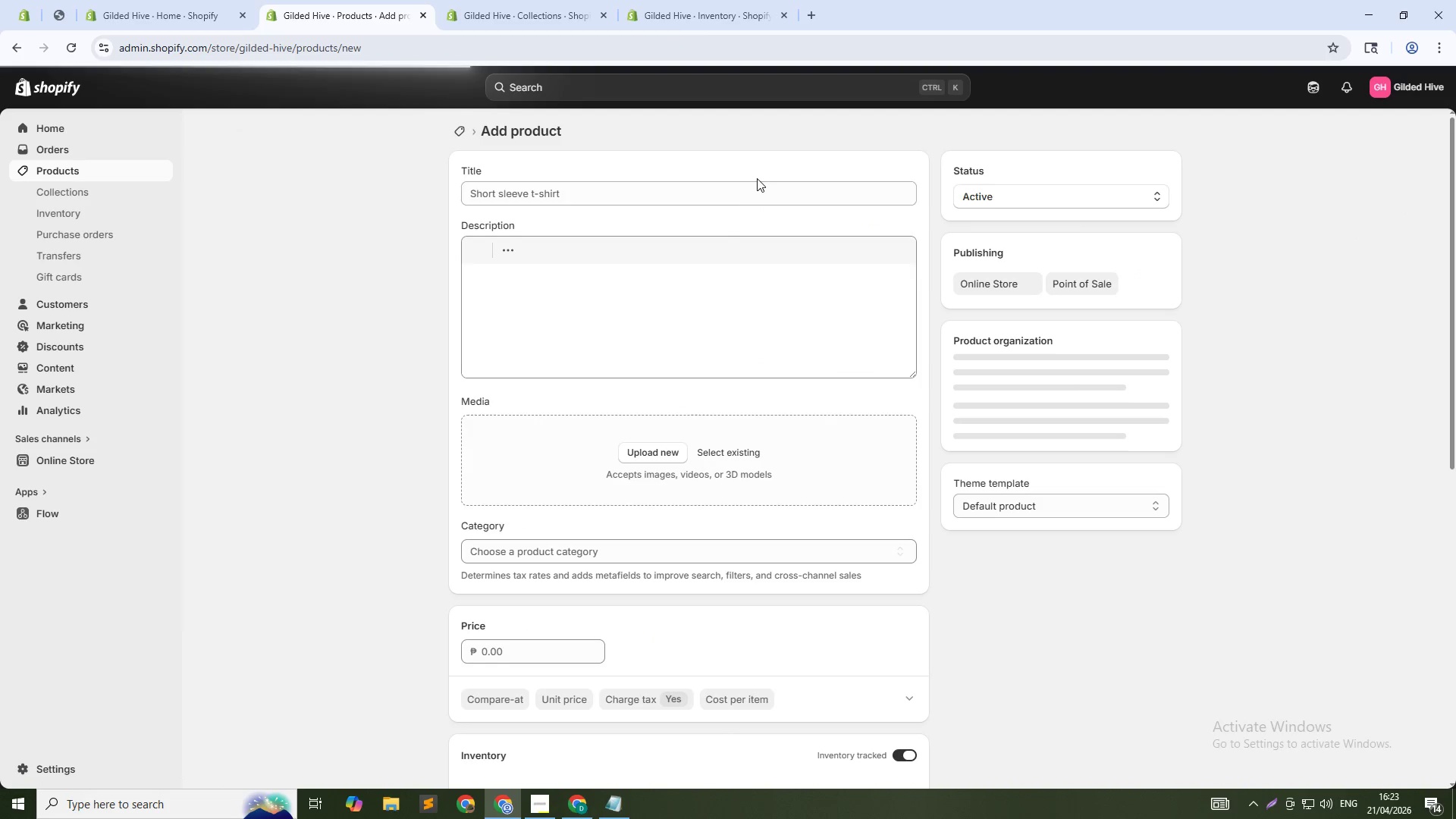 
left_click([752, 190])
 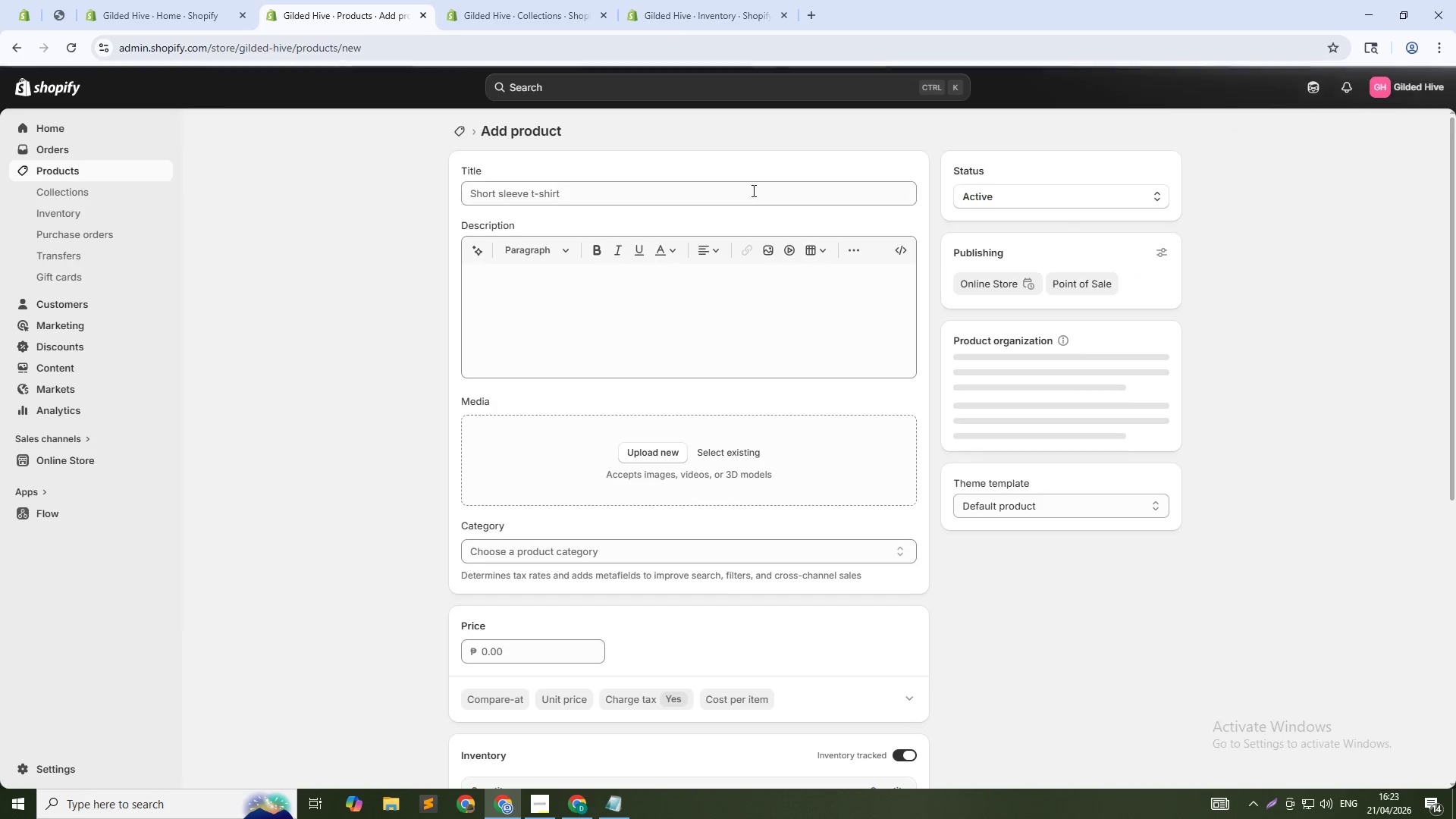 
type(Honey Face Ma)
 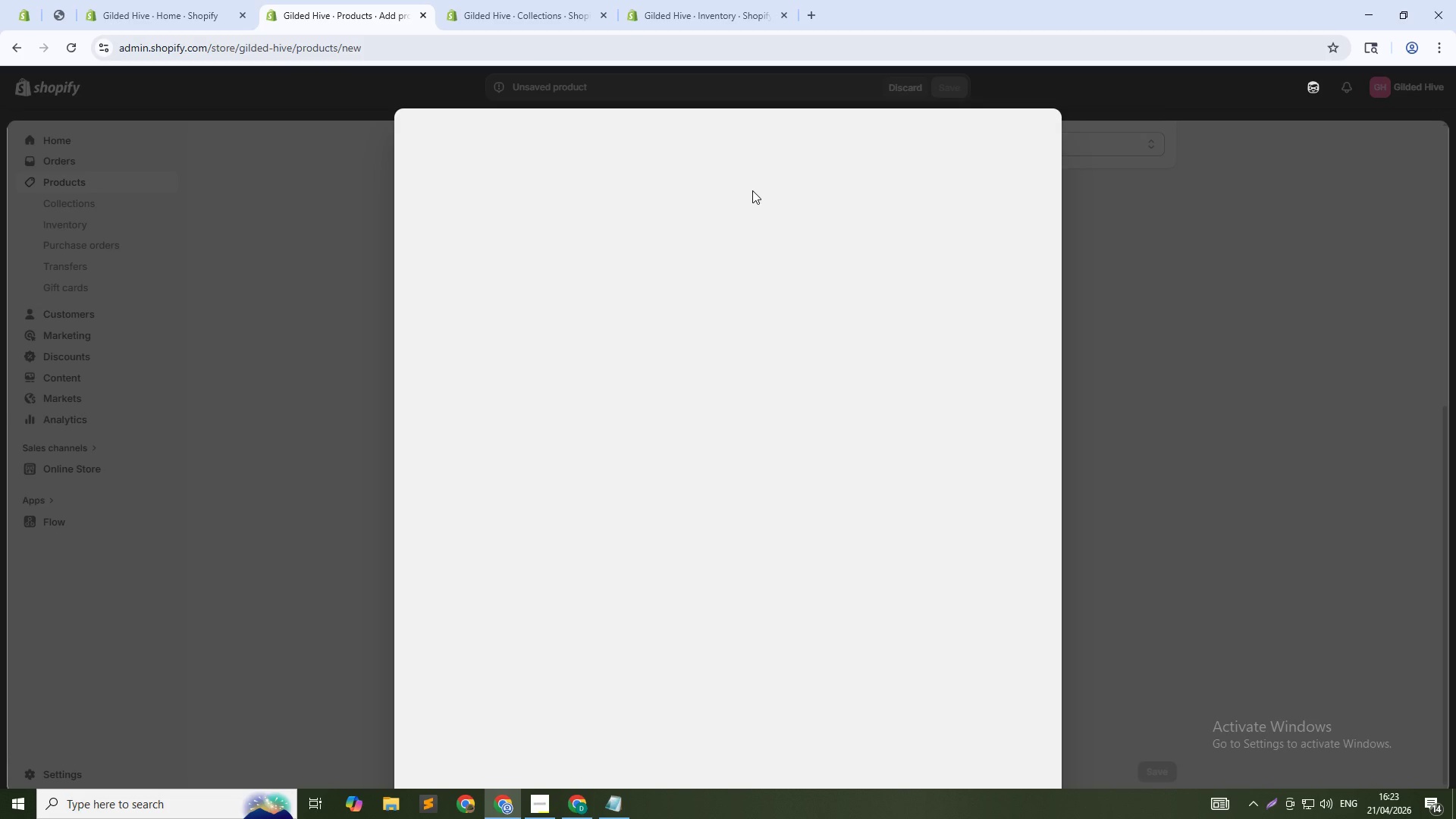 
left_click([1274, 327])
 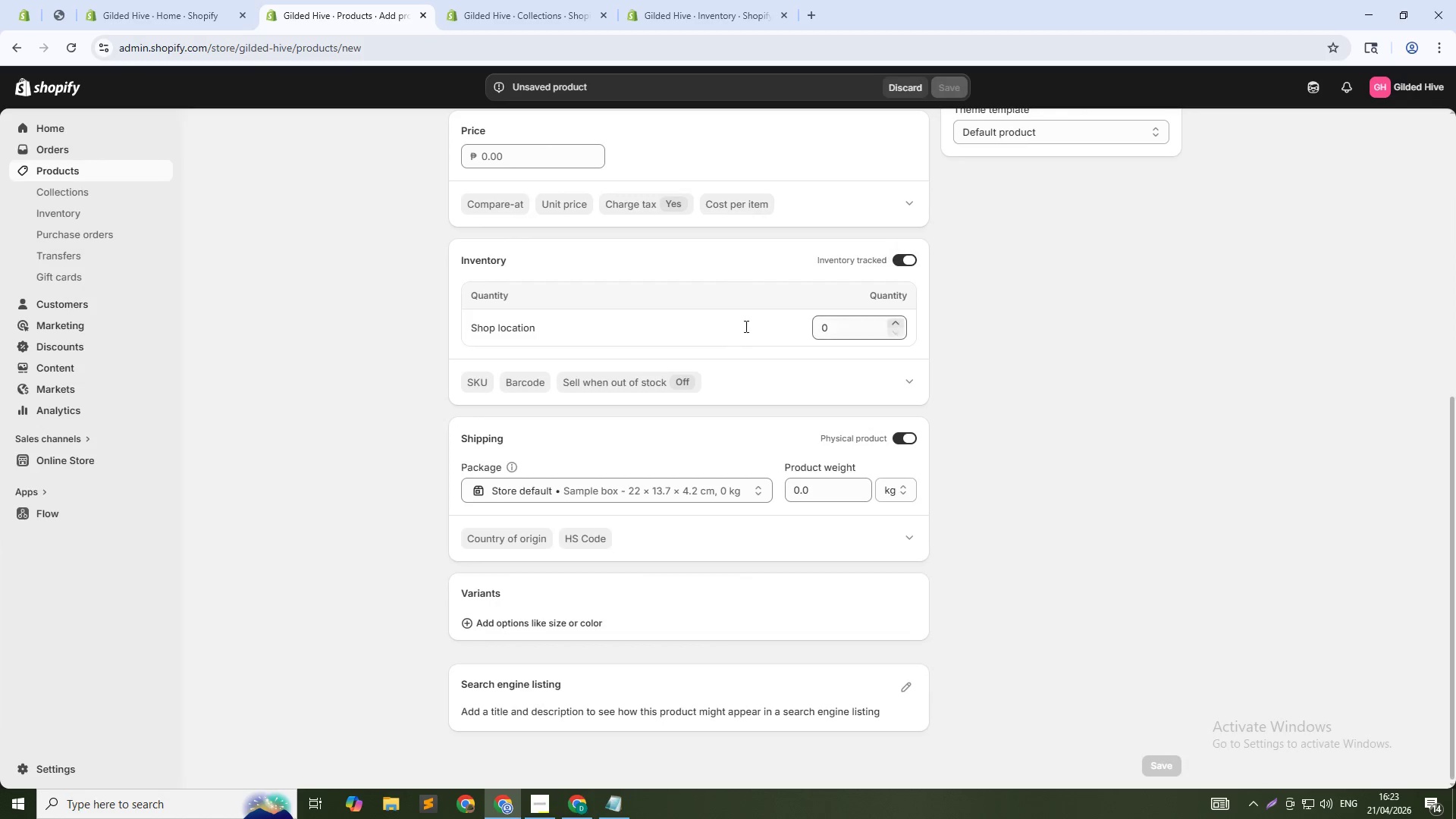 
left_click([682, 193])
 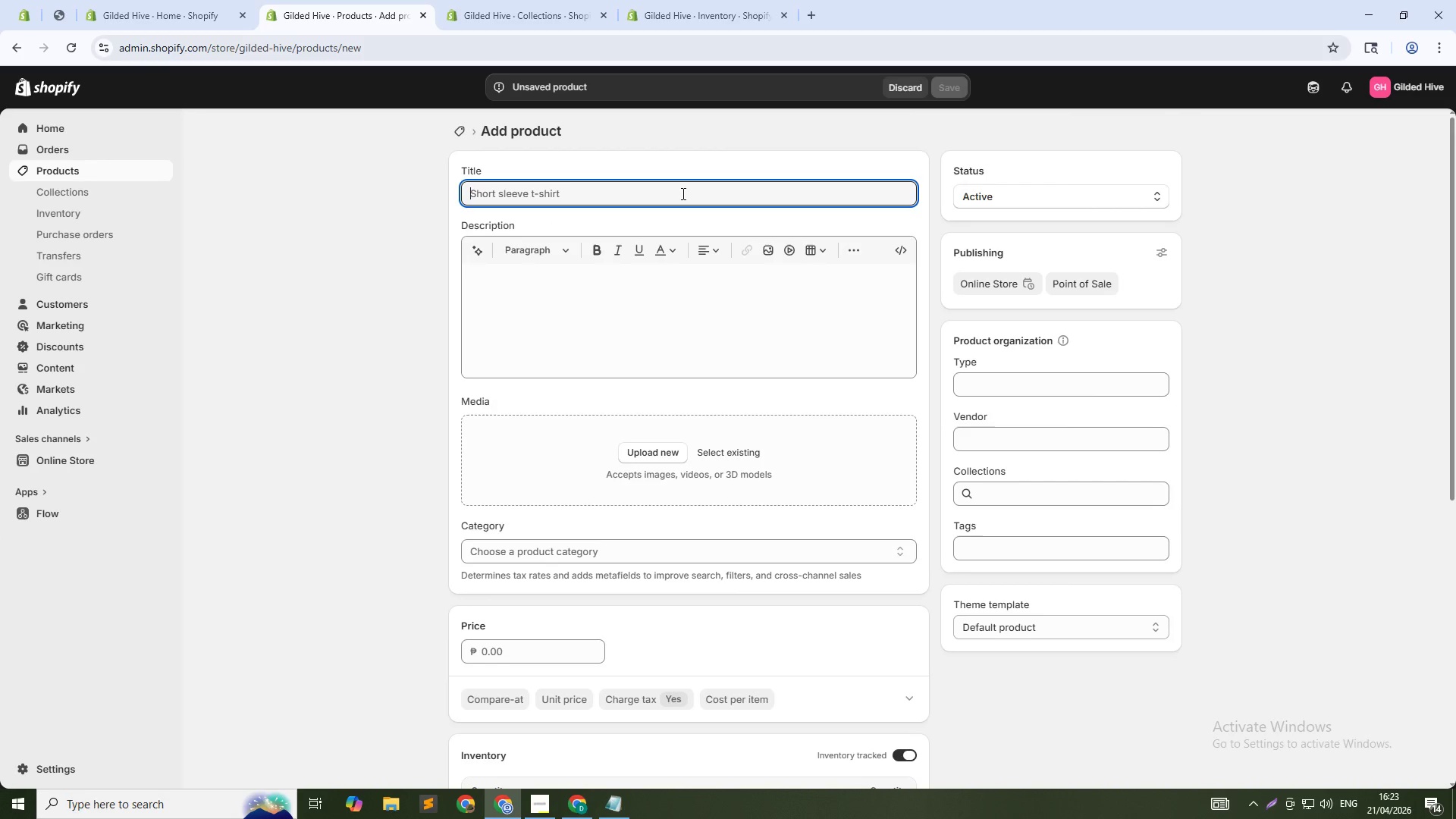 
scroll: coordinate [702, 270], scroll_direction: up, amount: 9.0
 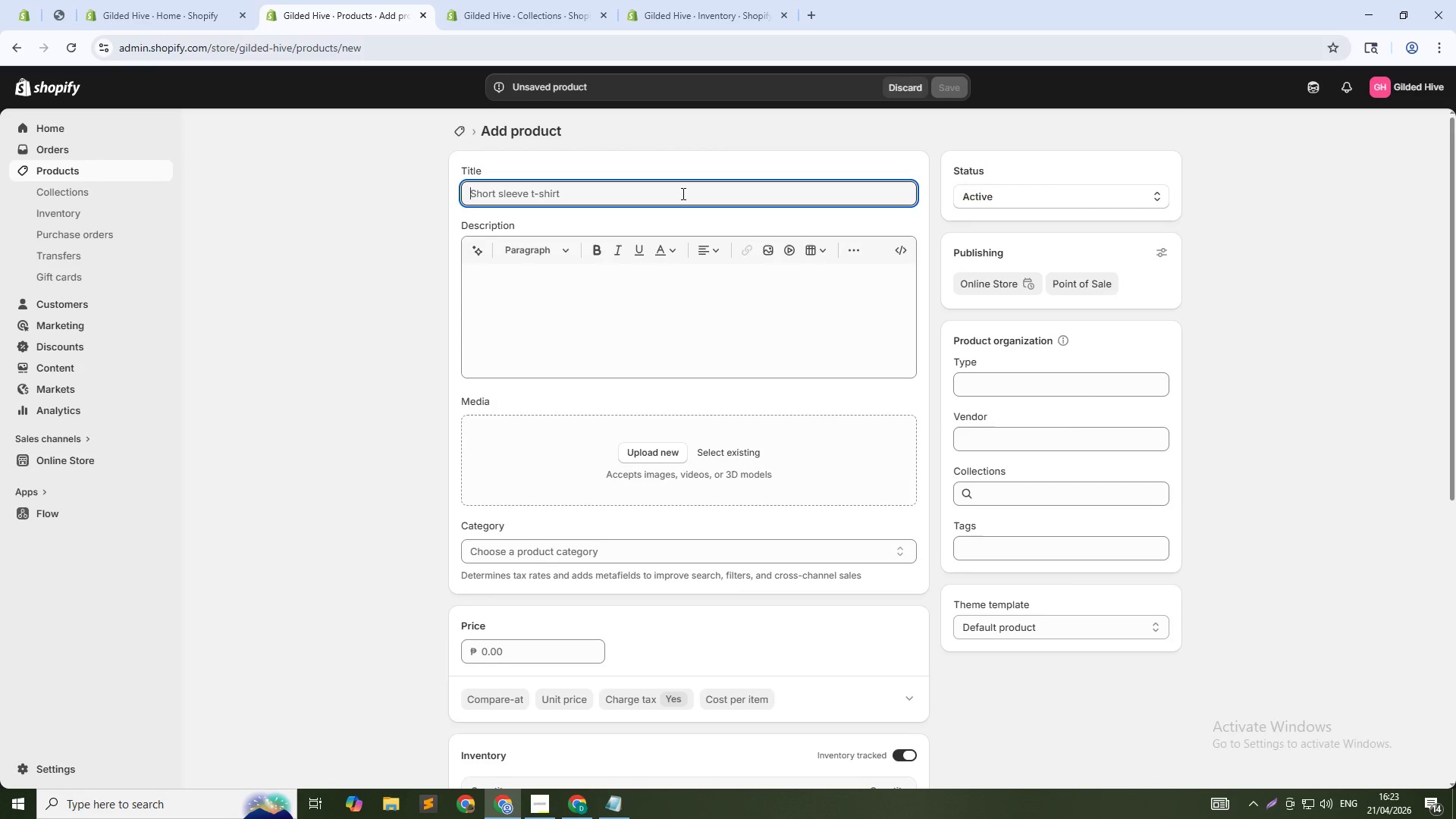 
type(Honey Face Mask Kit - DIY Clay & Honey mask)
key(Backspace)
key(Backspace)
key(Backspace)
key(Backspace)
type(Mask Set)
 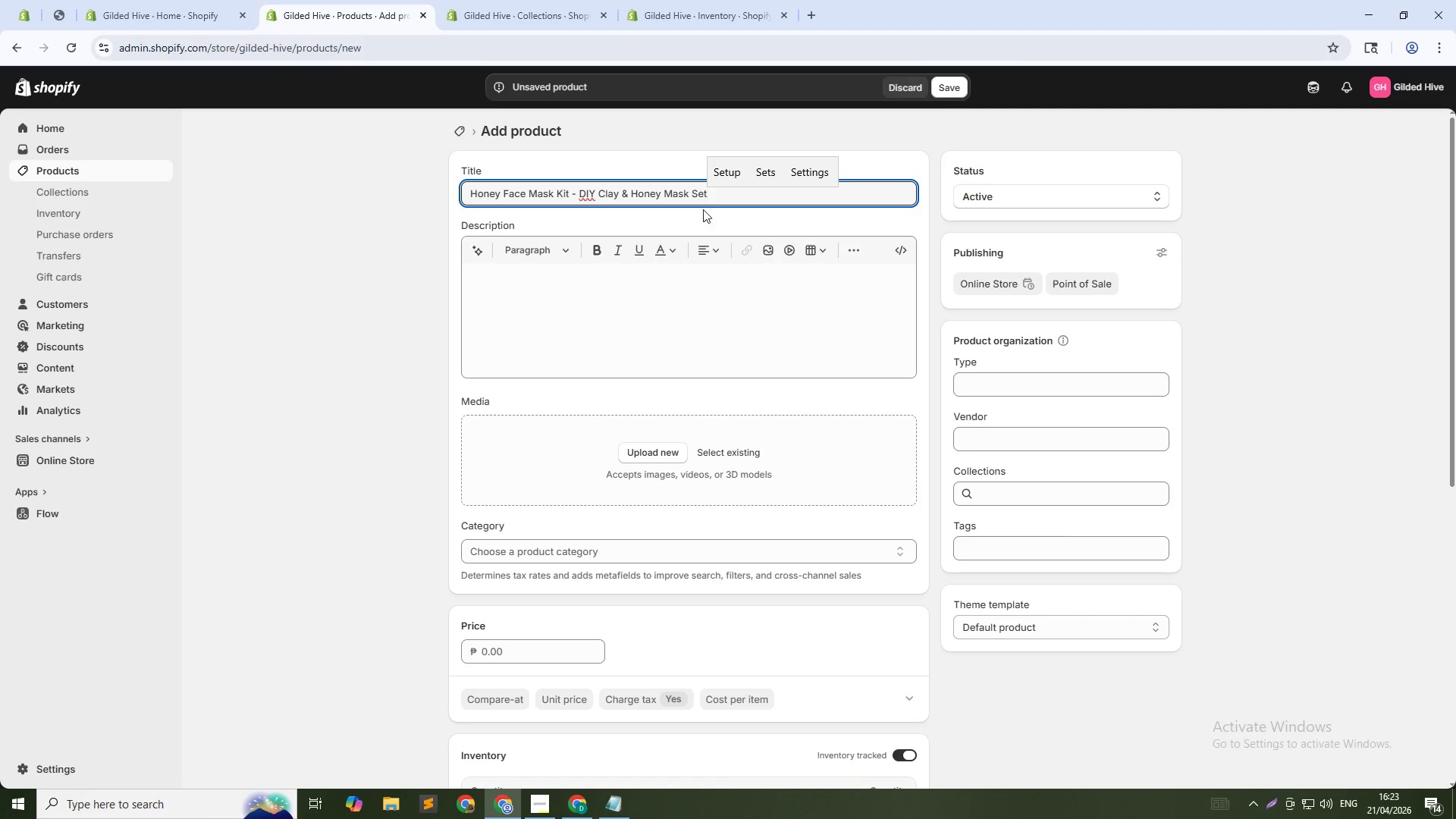 
left_click([618, 287])
 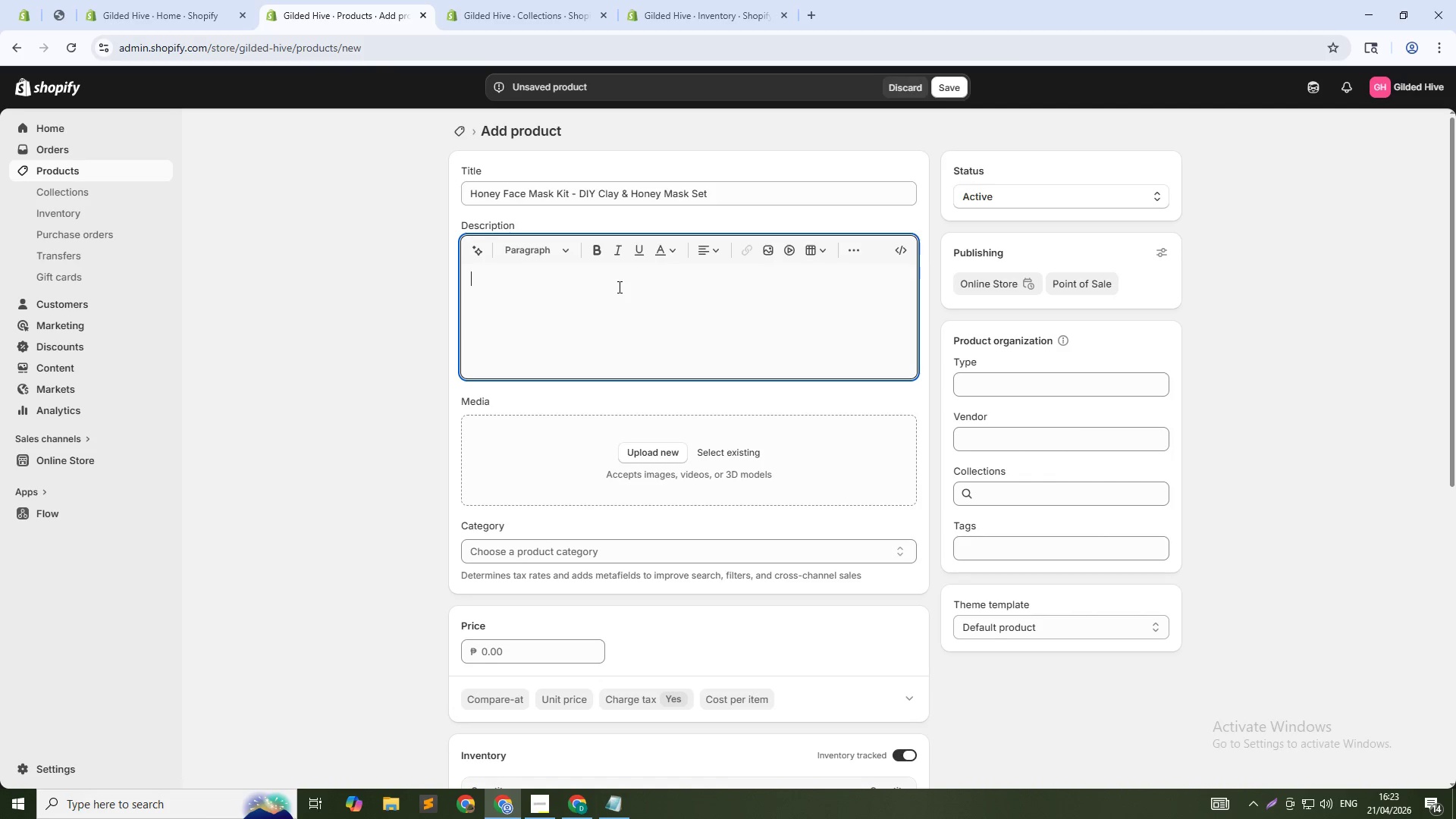 
type(A spa-quality facial treatment)
 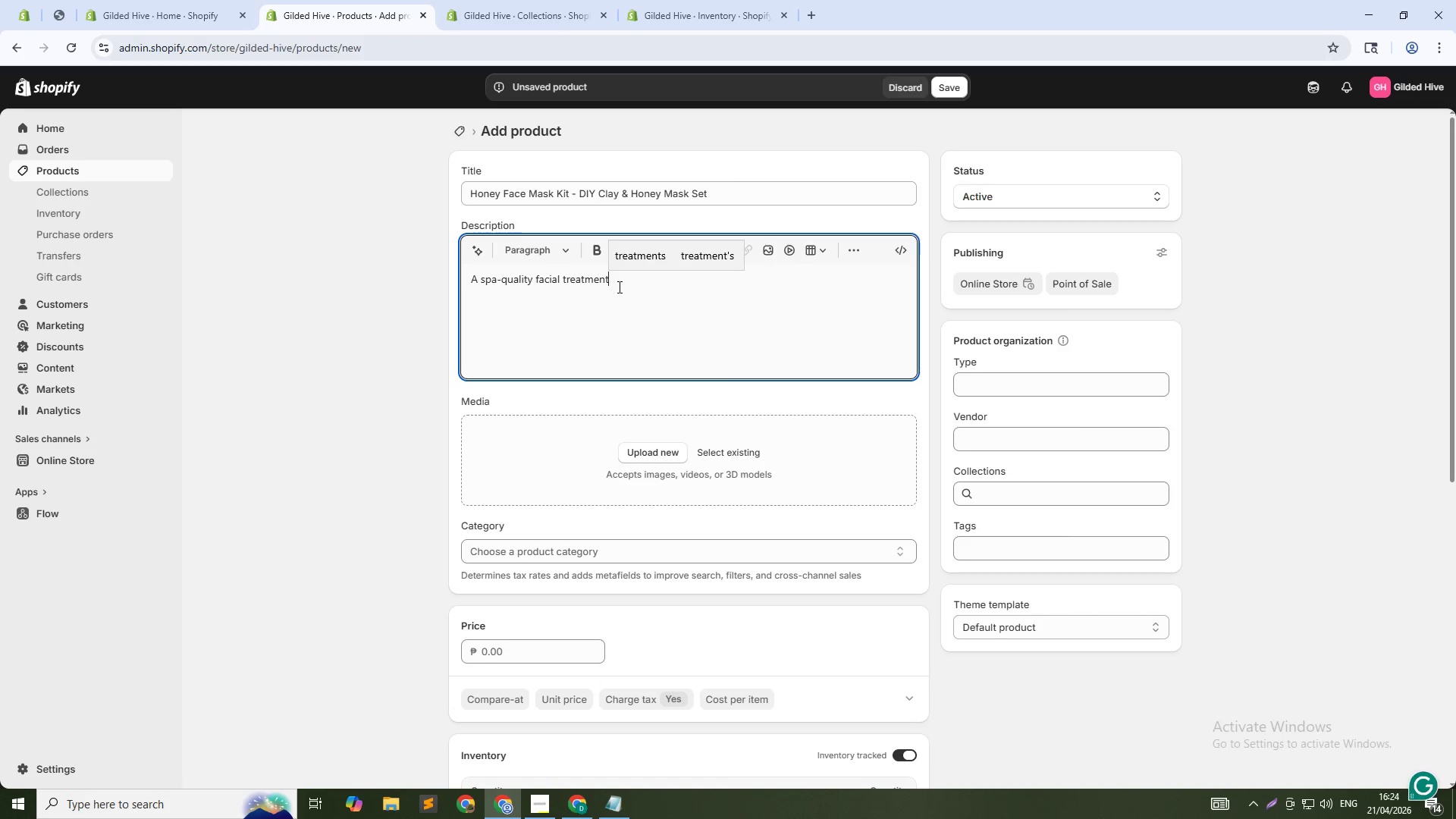 
type( at home. This kit includes: 4oz bentonite clay powder, 2oz raw honey, bamboo mixing spoon, and silicone mask brush. Simply mix equal parts clay n)
key(Backspace)
type(and honey)
 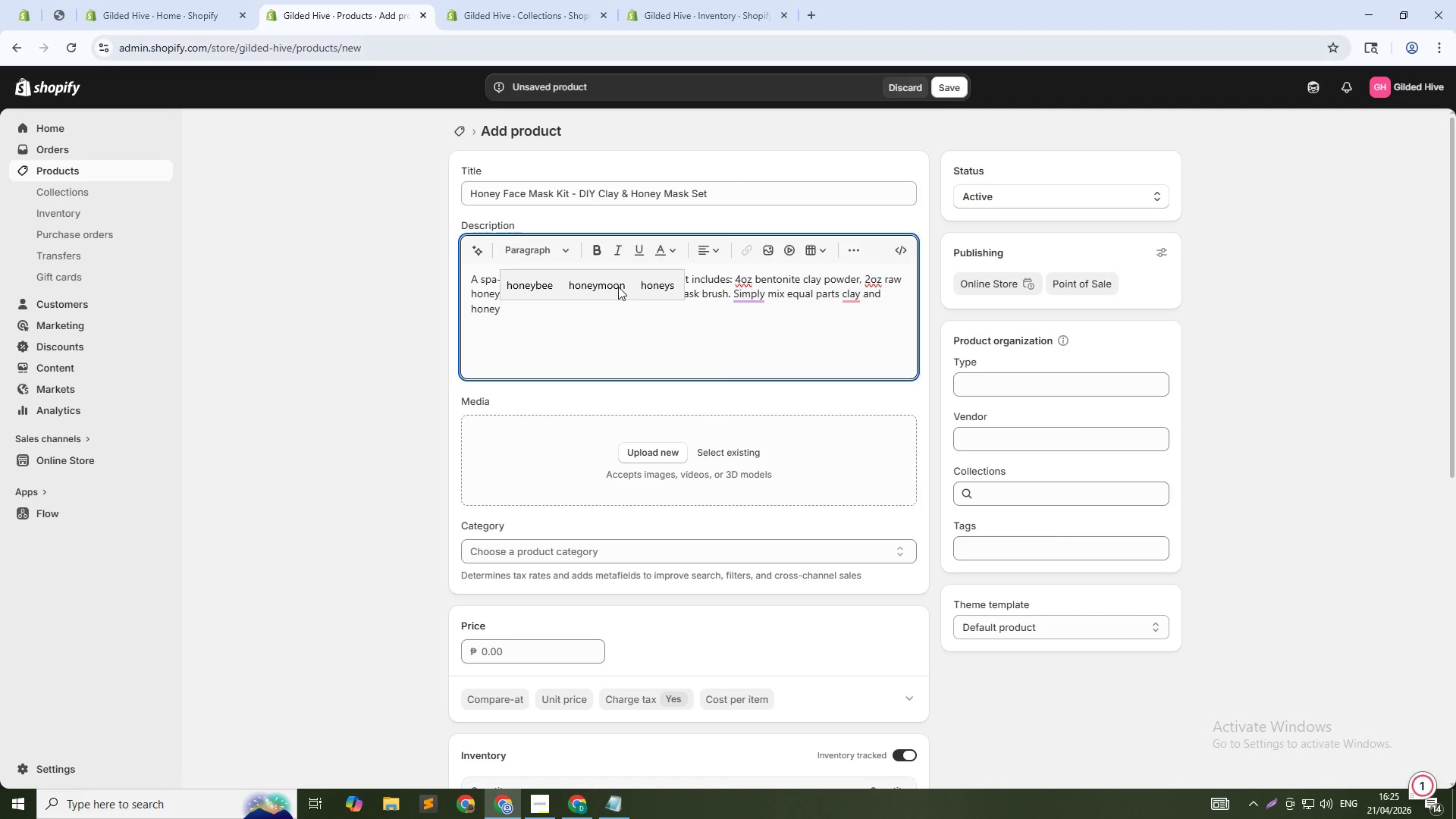 
wait(7.55)
 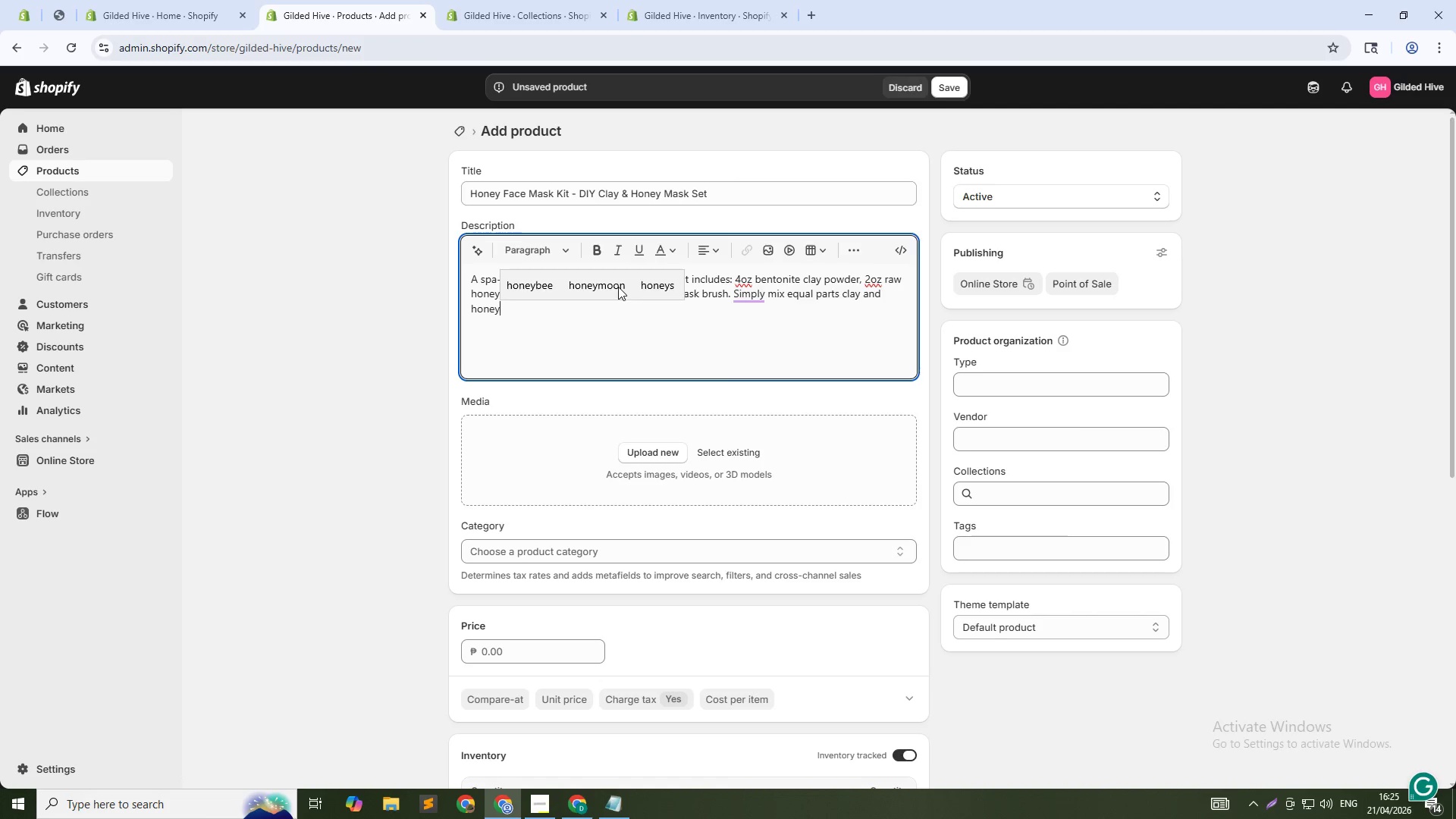 
type( with a few )
 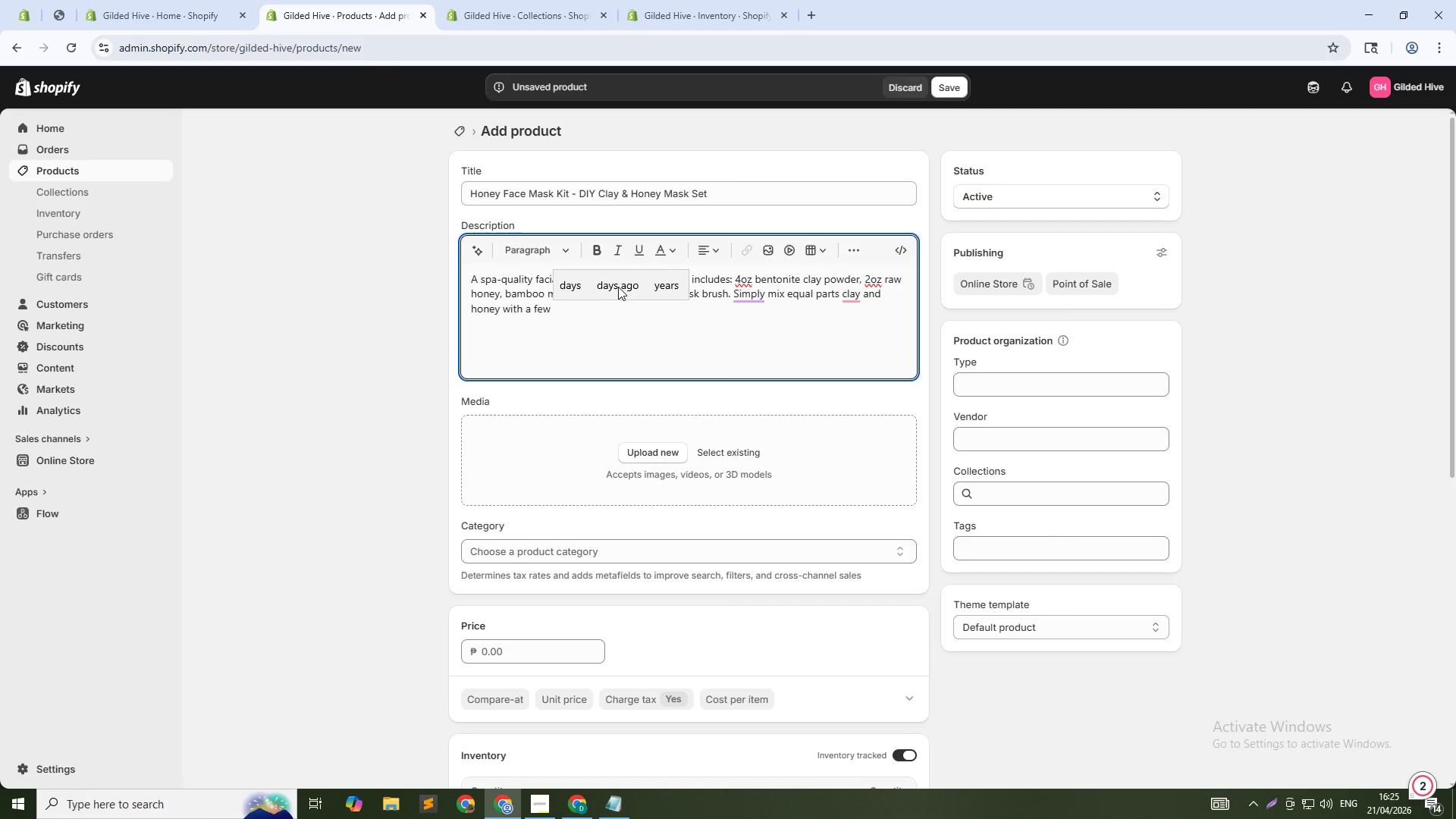 
wait(20.45)
 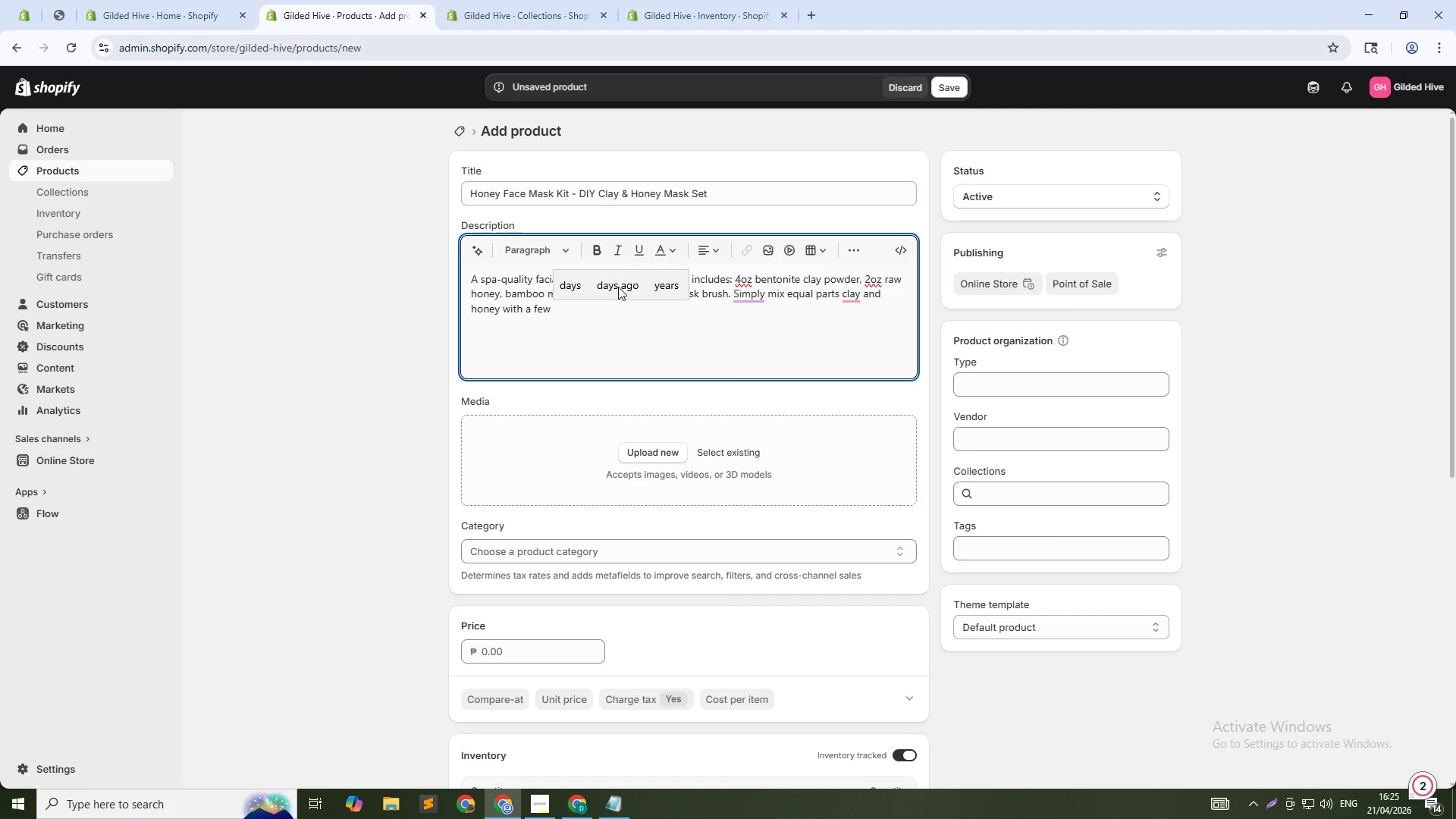 
type(drops of water - apply to face, let dry for 10 minutes, rinse. The honey )
 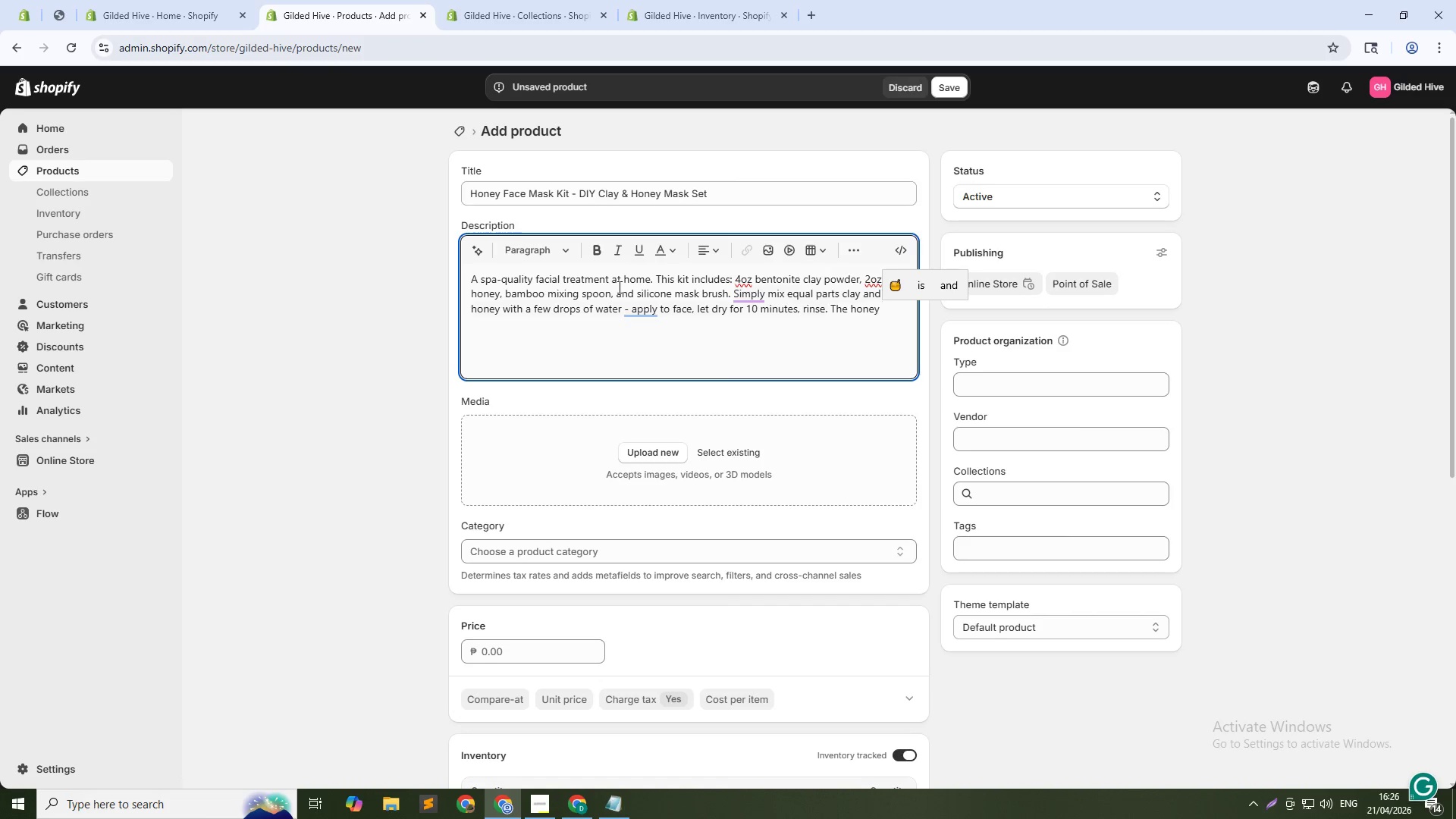 
type(gently )
 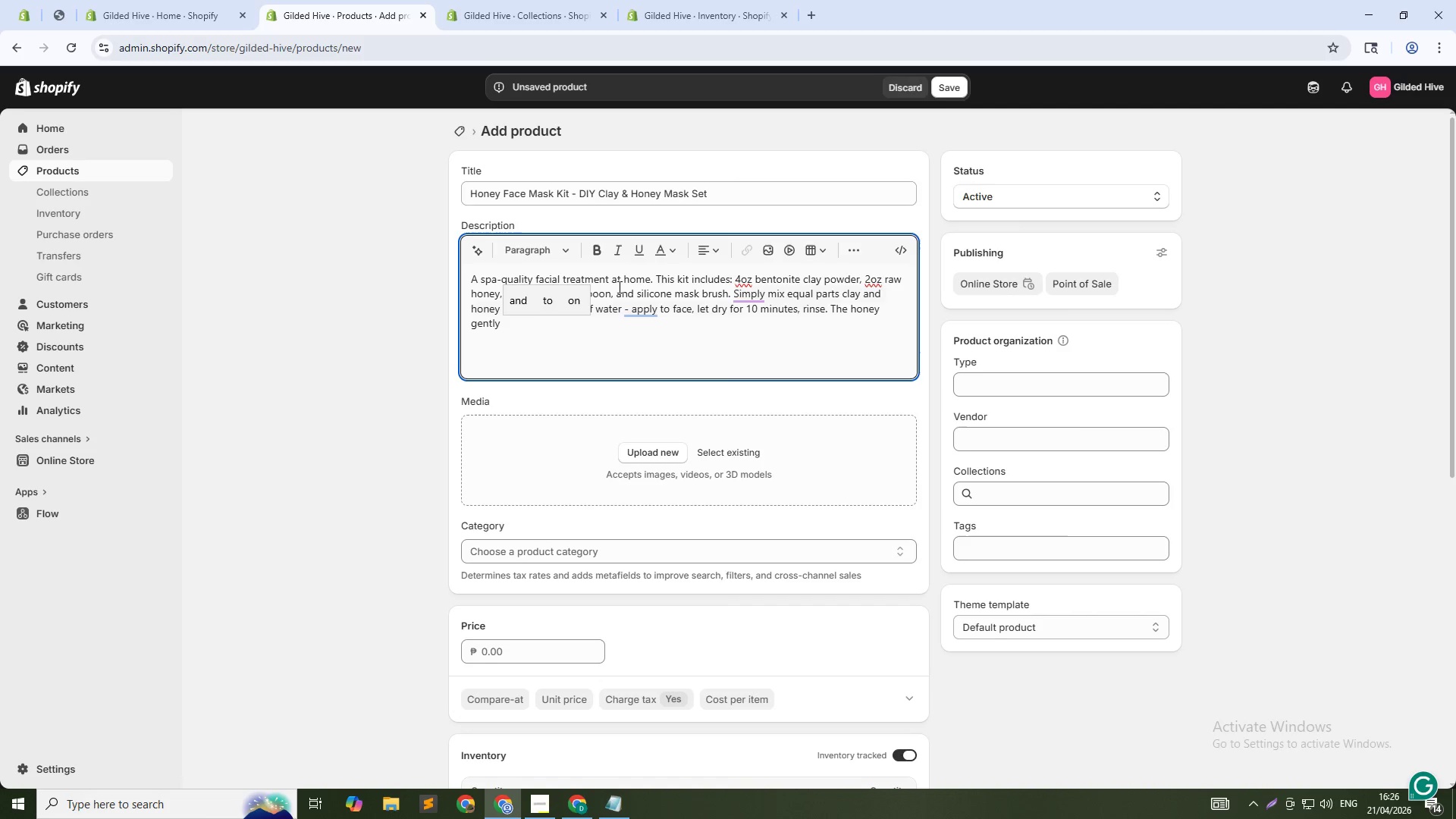 
type(exfoliates and hydrates while clay draws out impurities. Suitable for all skin types. p)
key(Backspace)
type(Packaged in a reusable glass jar.)
 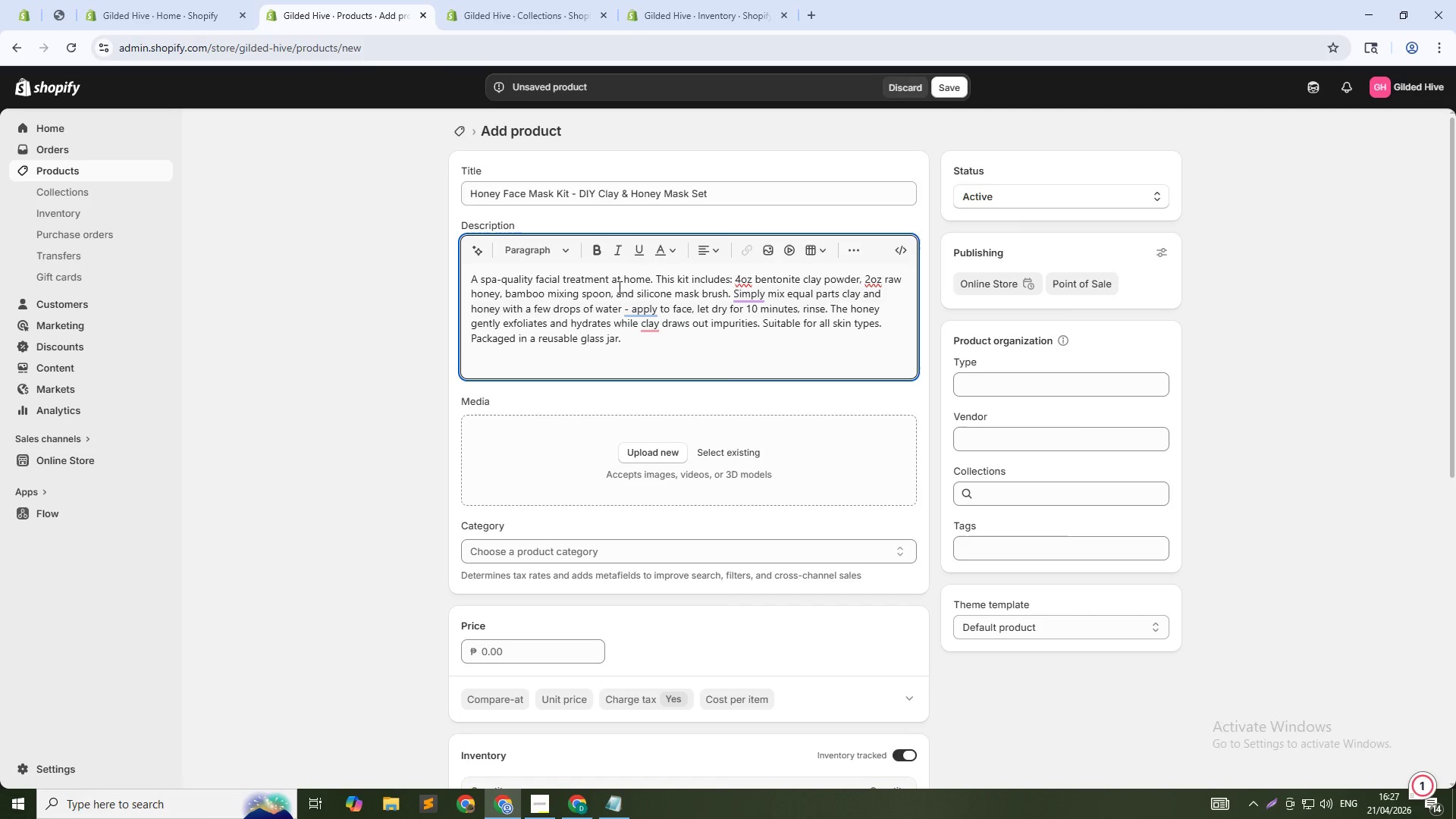 
scroll: coordinate [643, 590], scroll_direction: down, amount: 2.0
 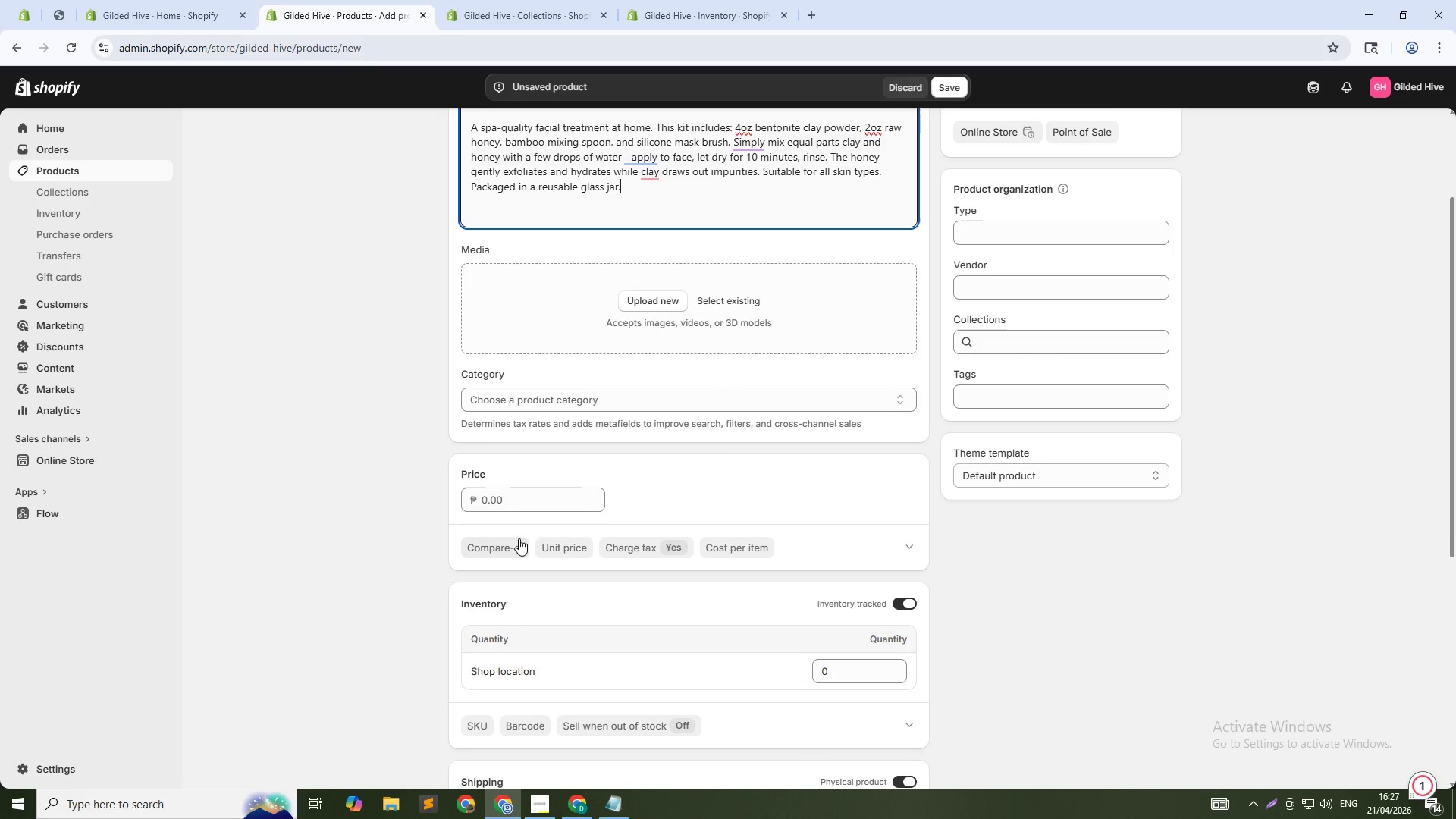 
double_click([535, 494])
 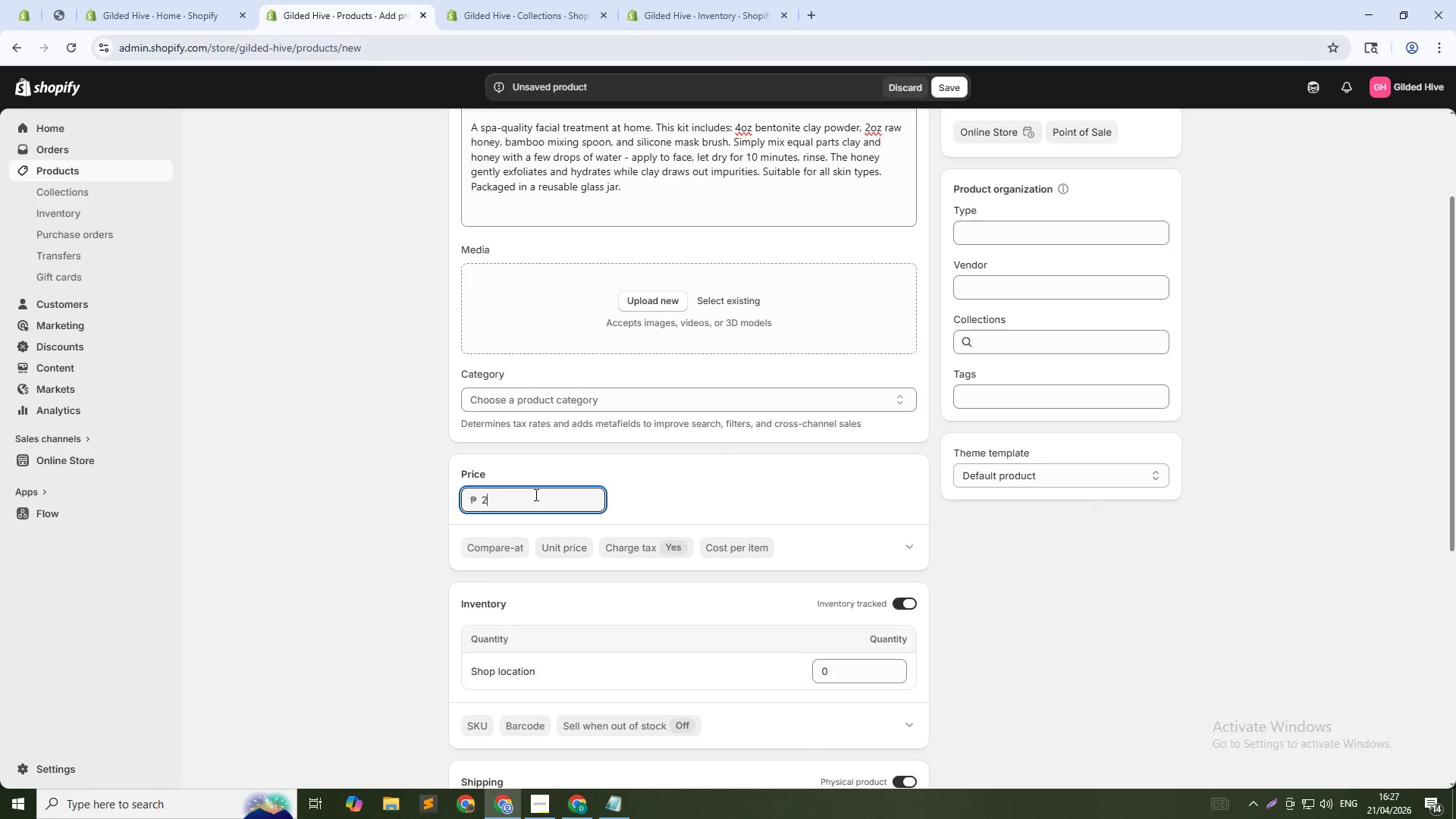 
type(28)
 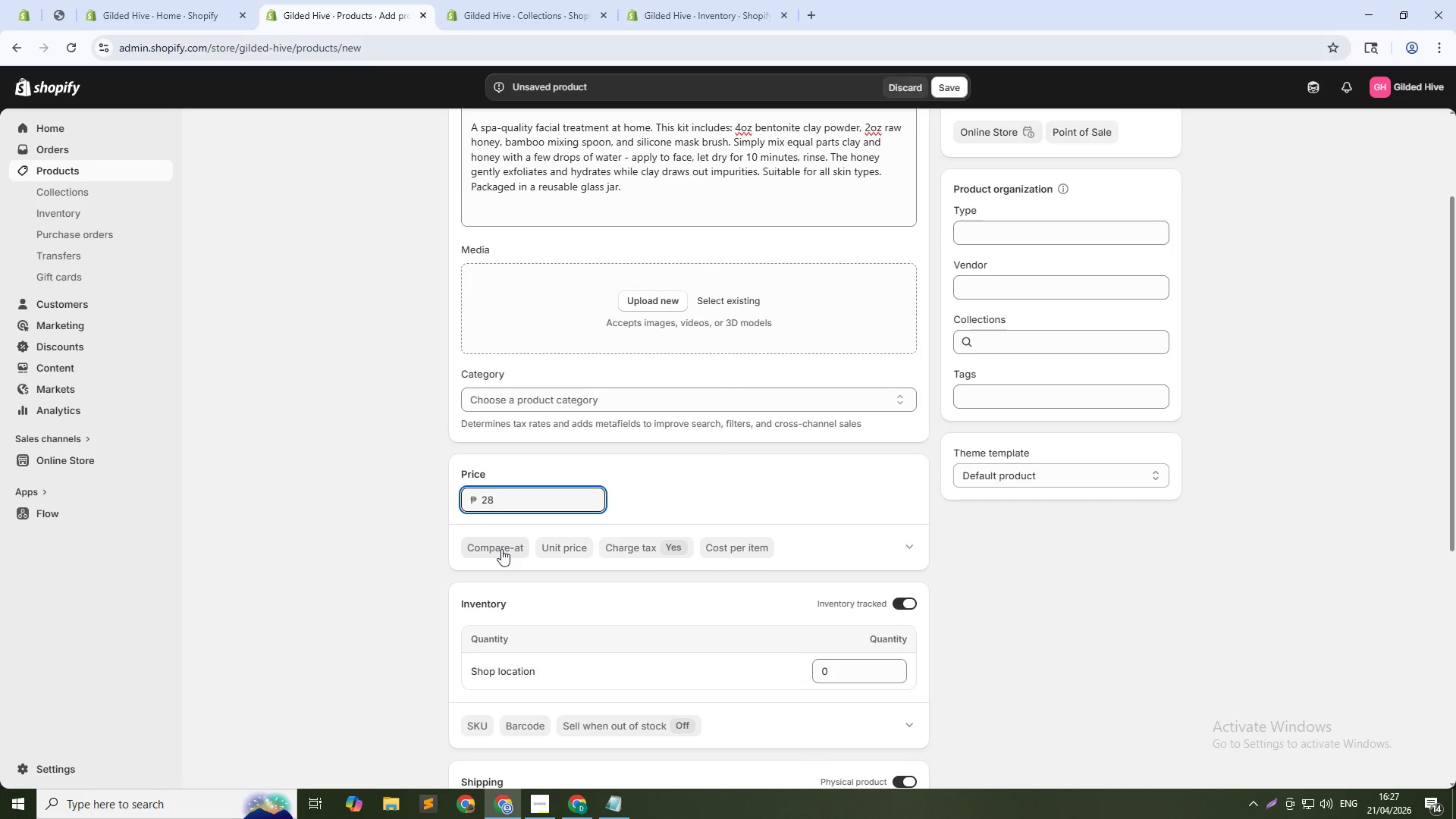 
left_click([501, 549])
 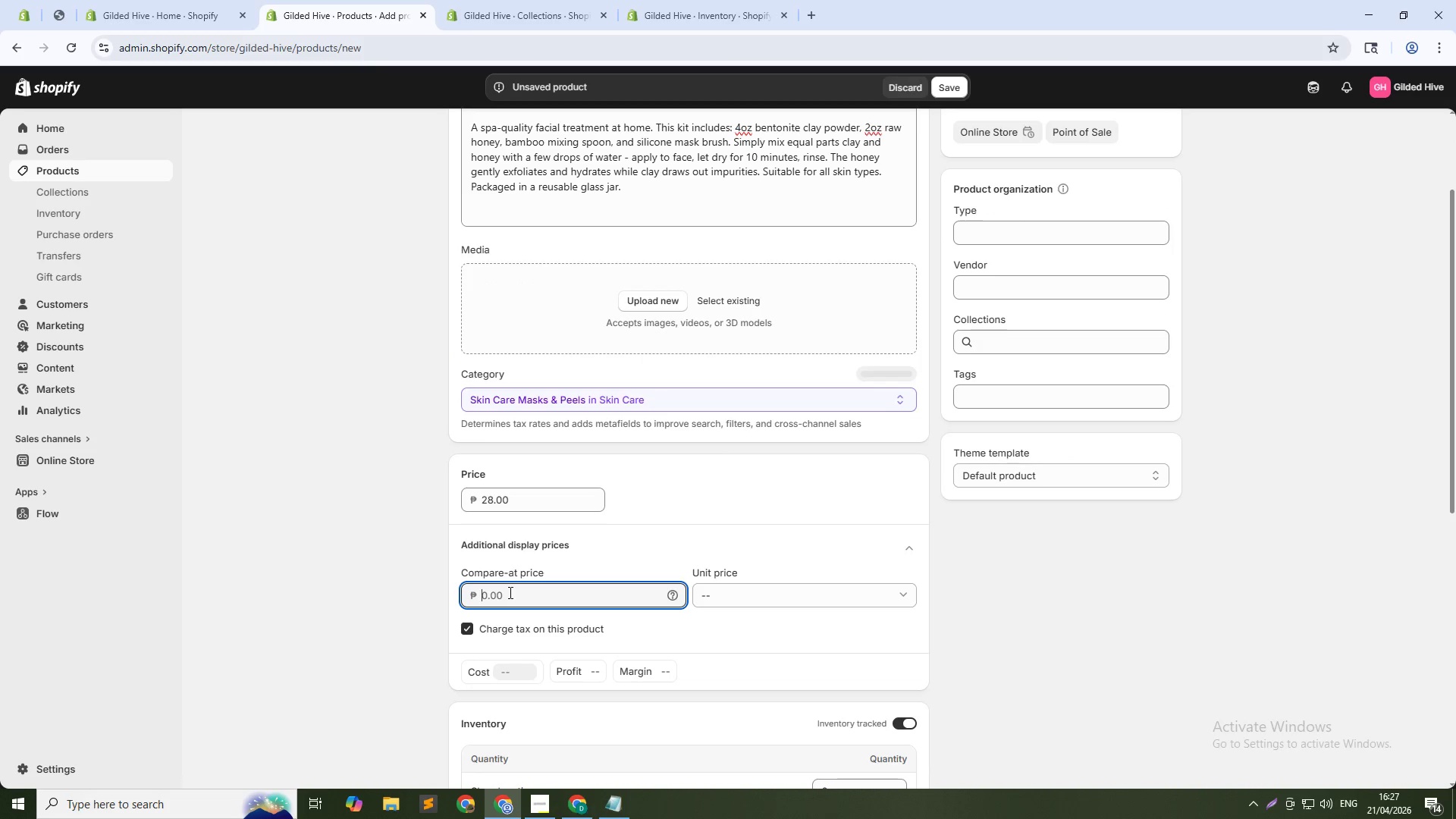 
type(36)
 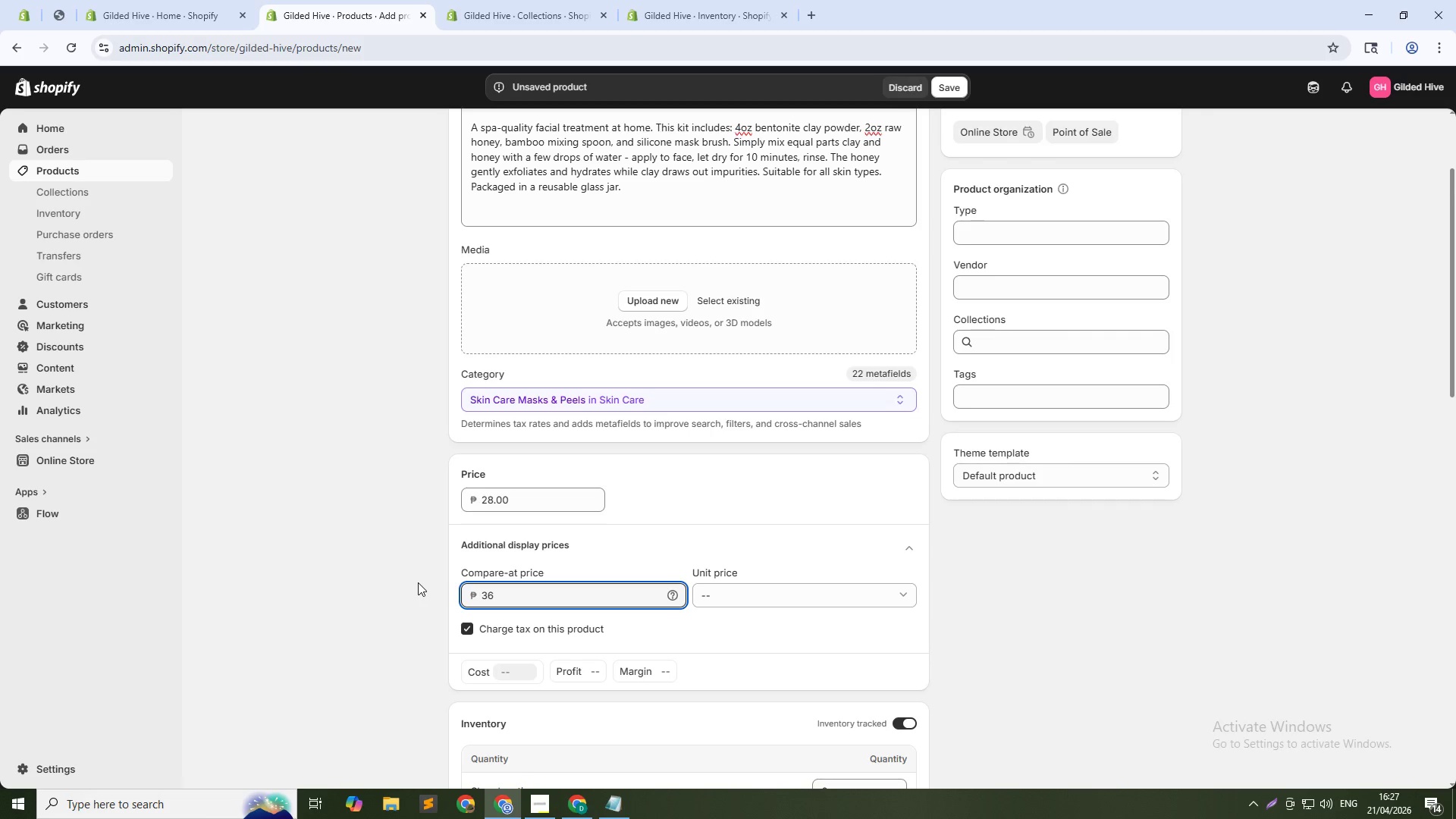 
left_click([418, 582])
 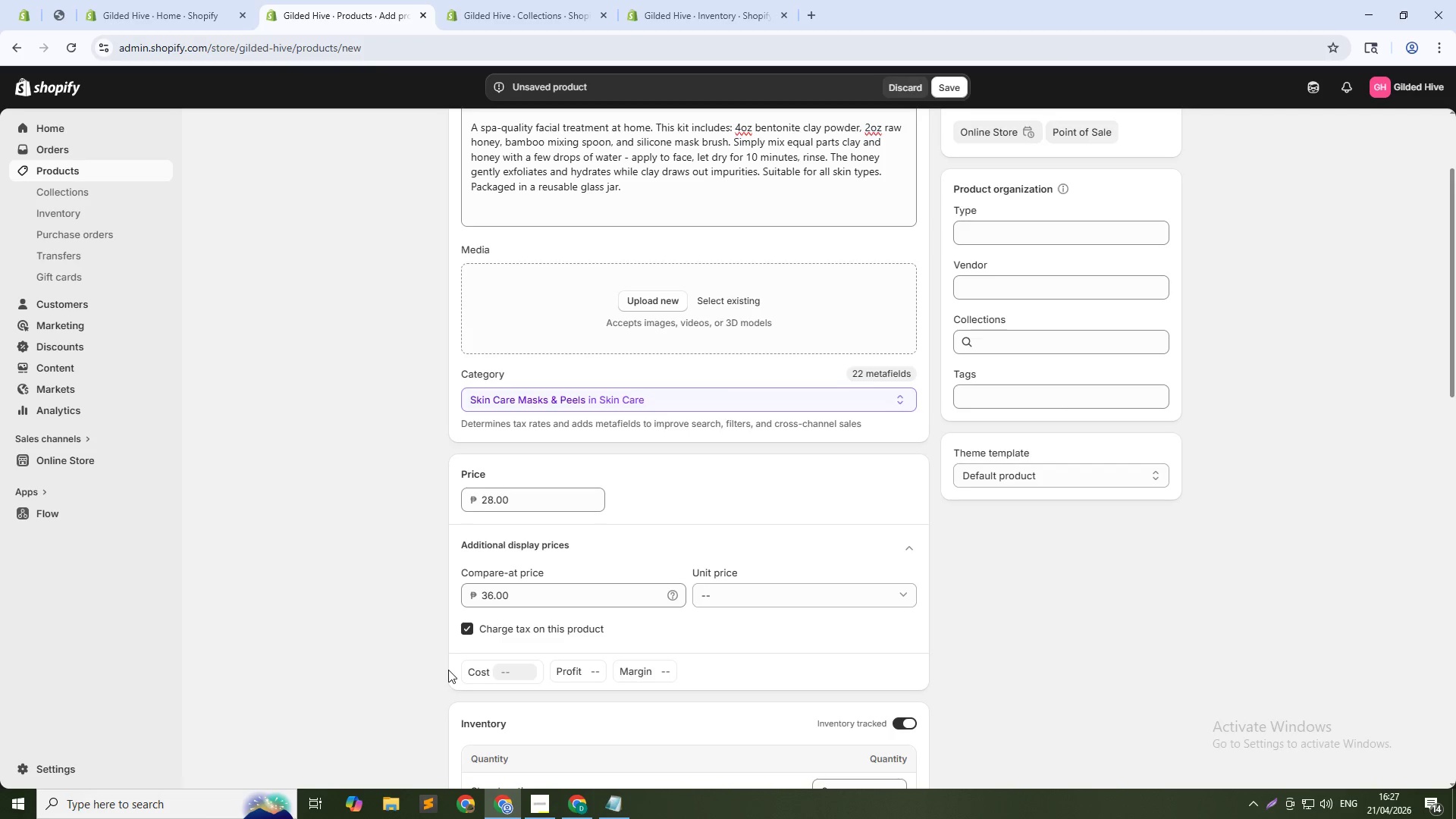 
scroll: coordinate [448, 668], scroll_direction: down, amount: 1.0
 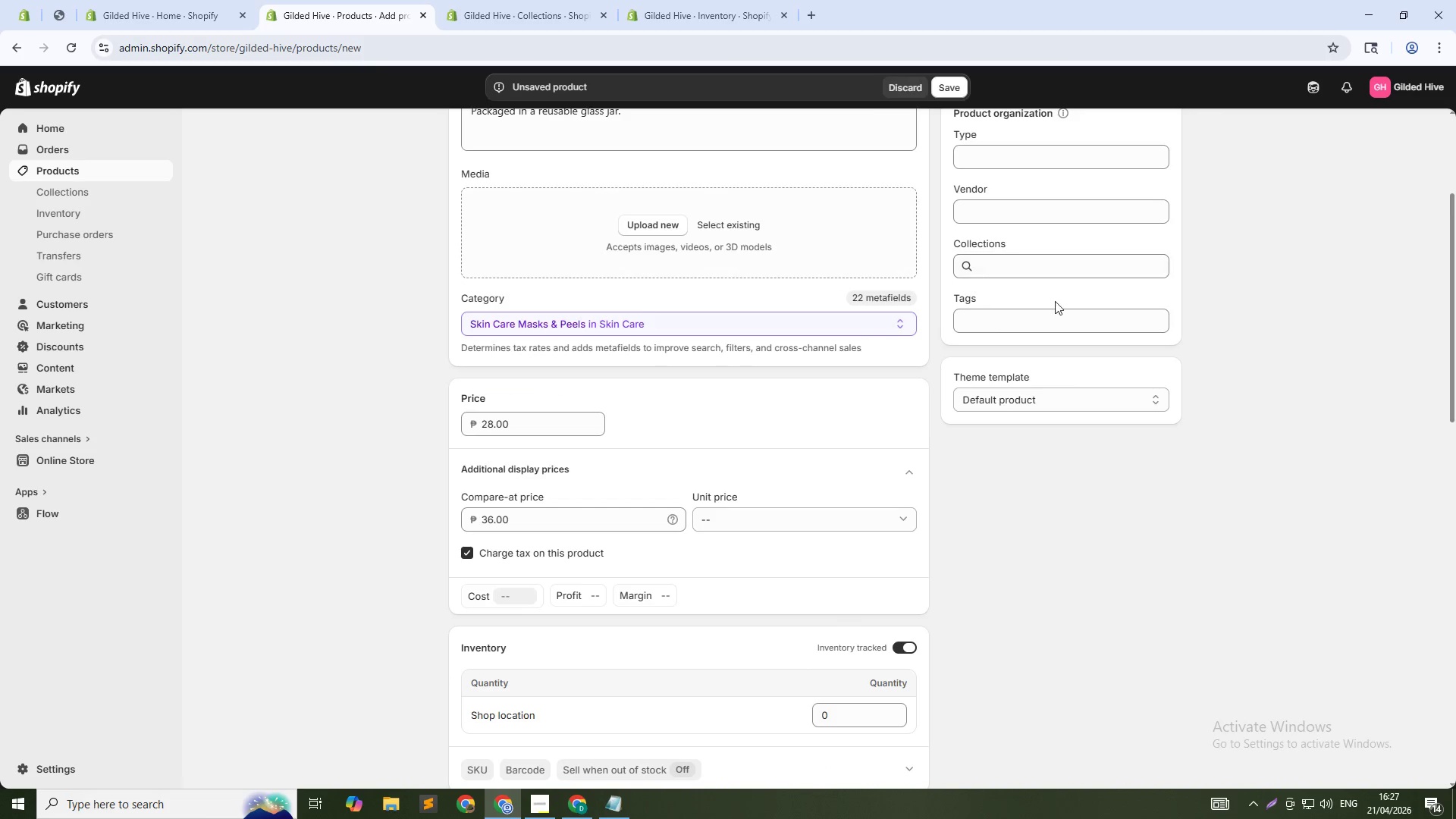 
left_click([1037, 209])
 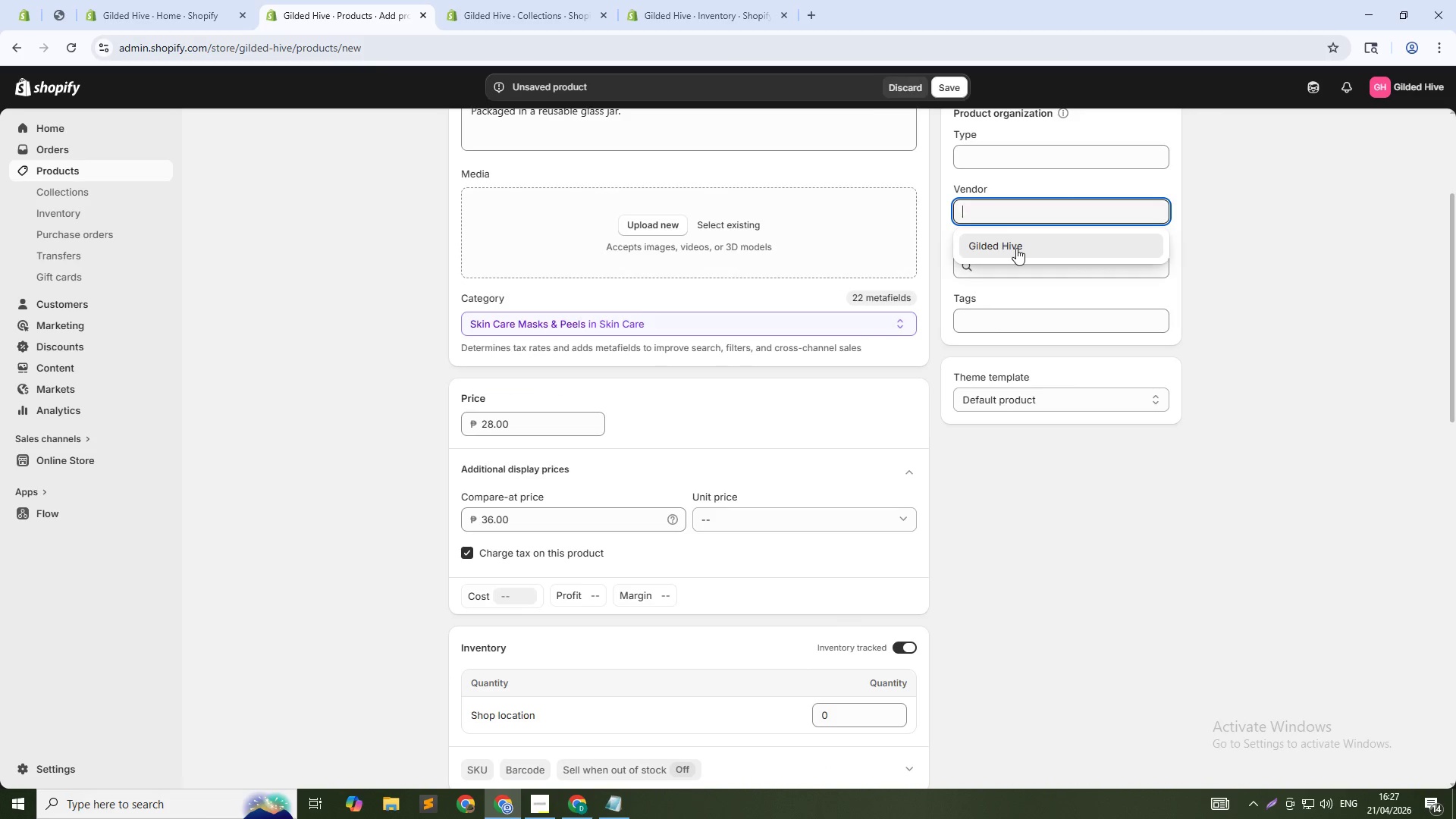 
left_click([1016, 248])
 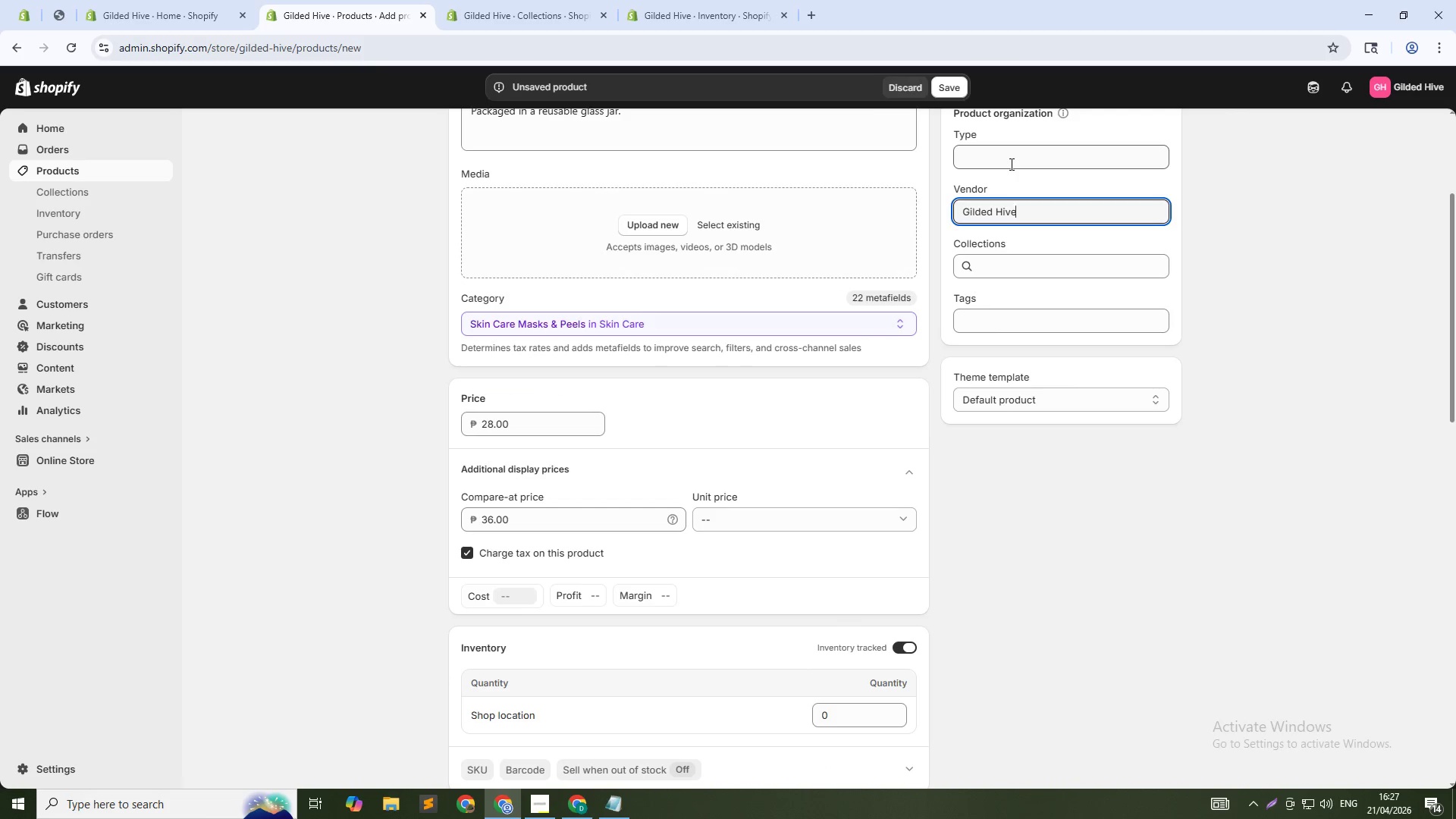 
left_click([1010, 164])
 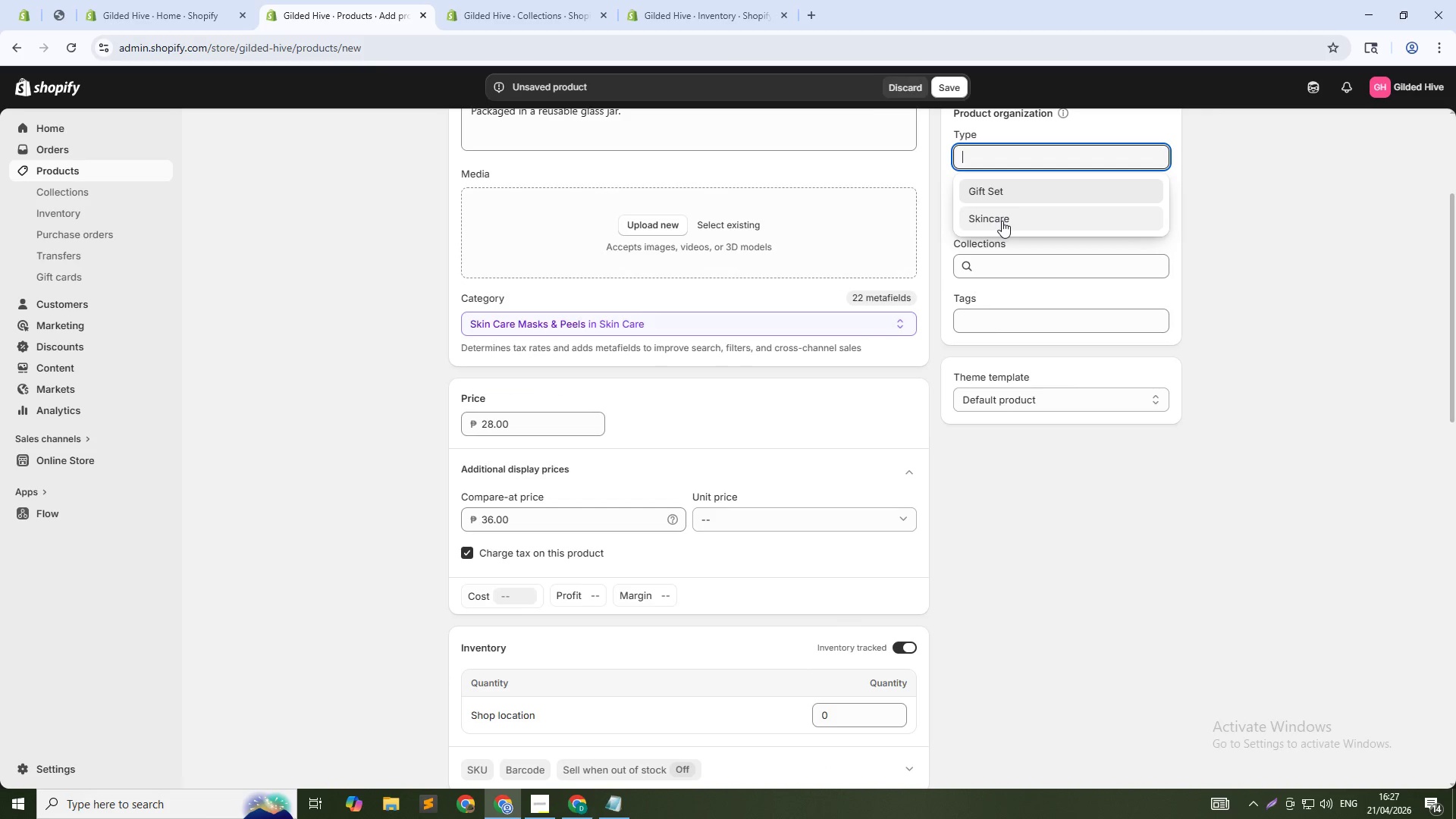 
left_click([1002, 221])
 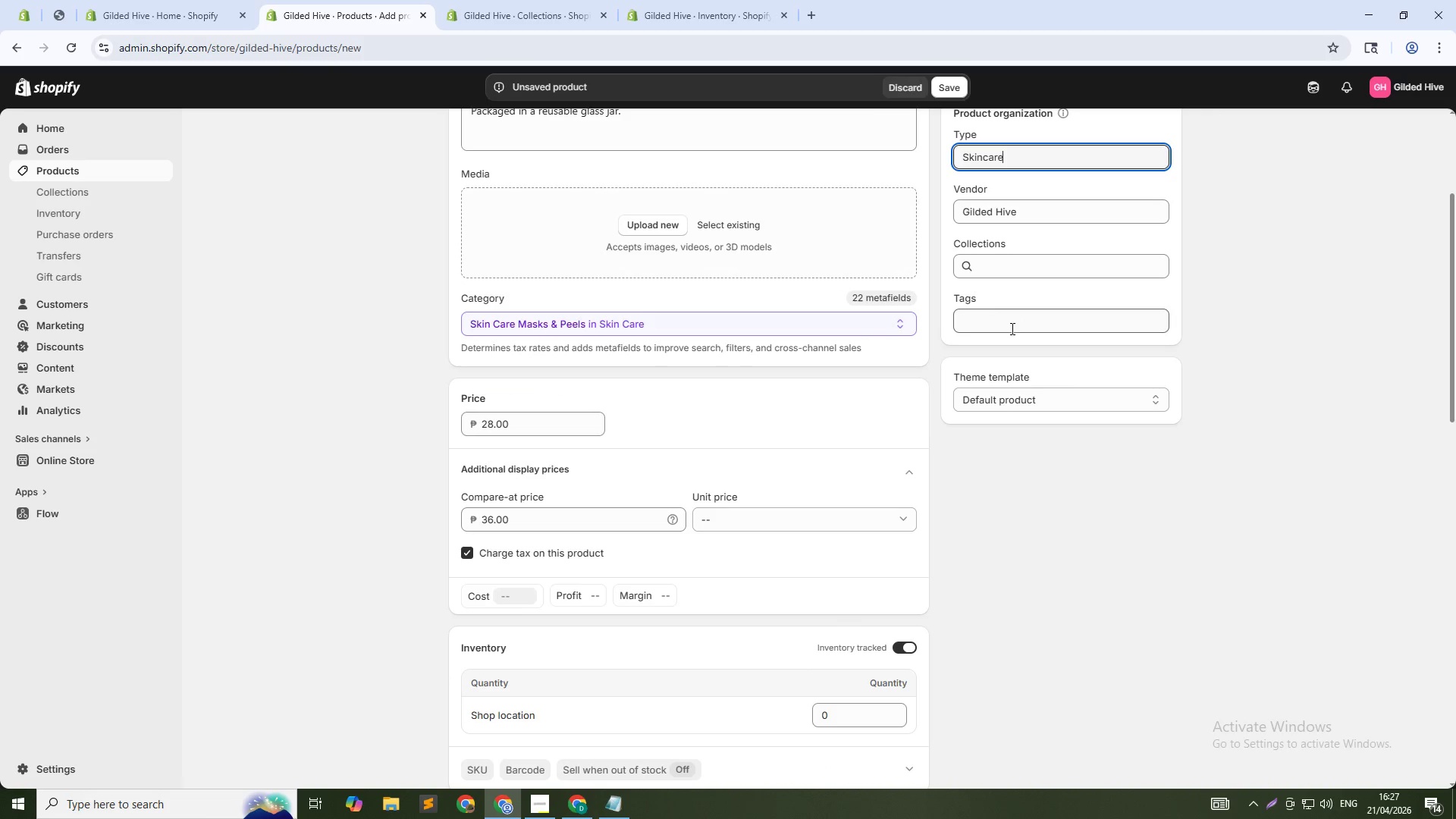 
left_click([1009, 329])
 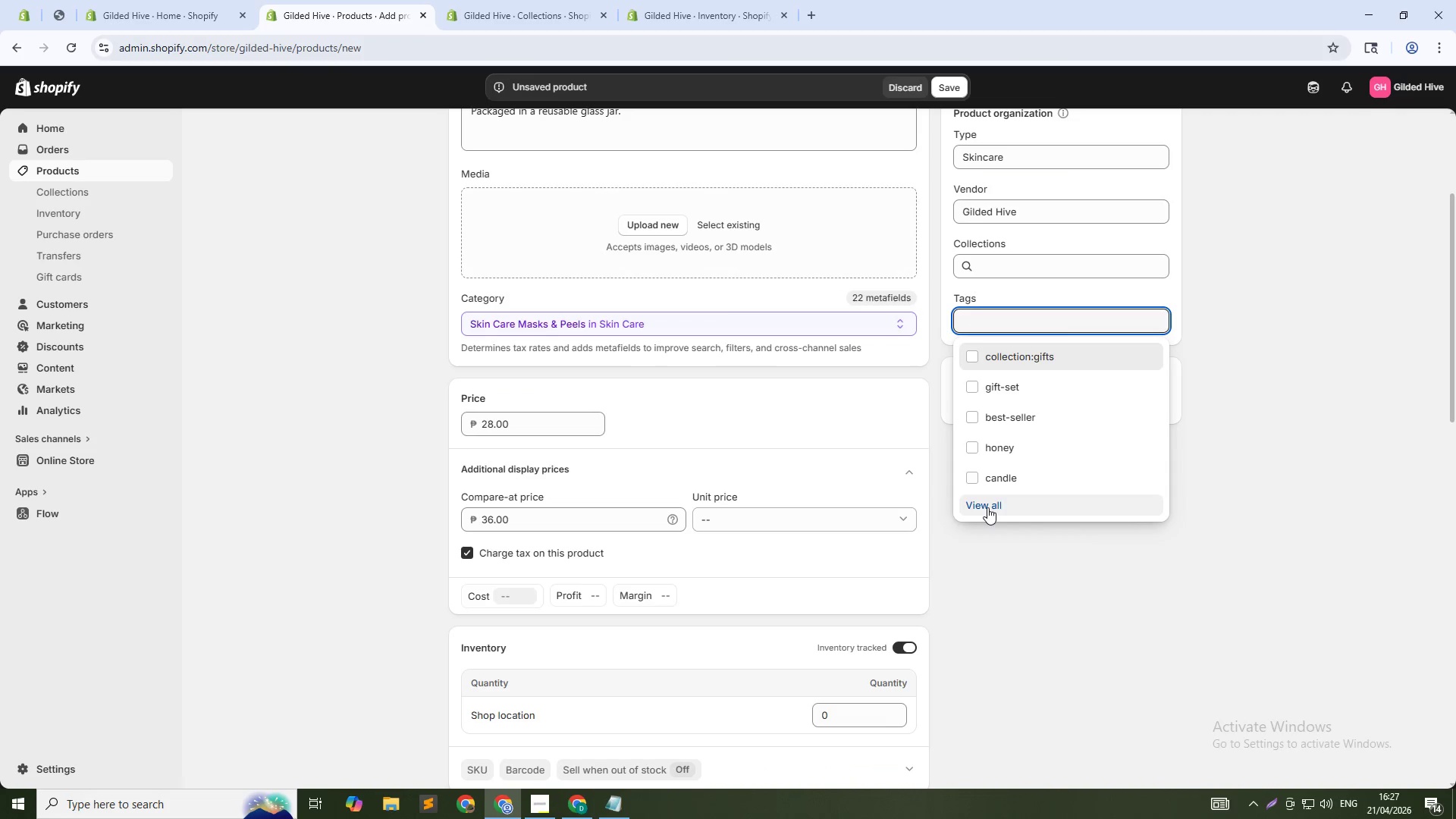 
left_click([987, 507])
 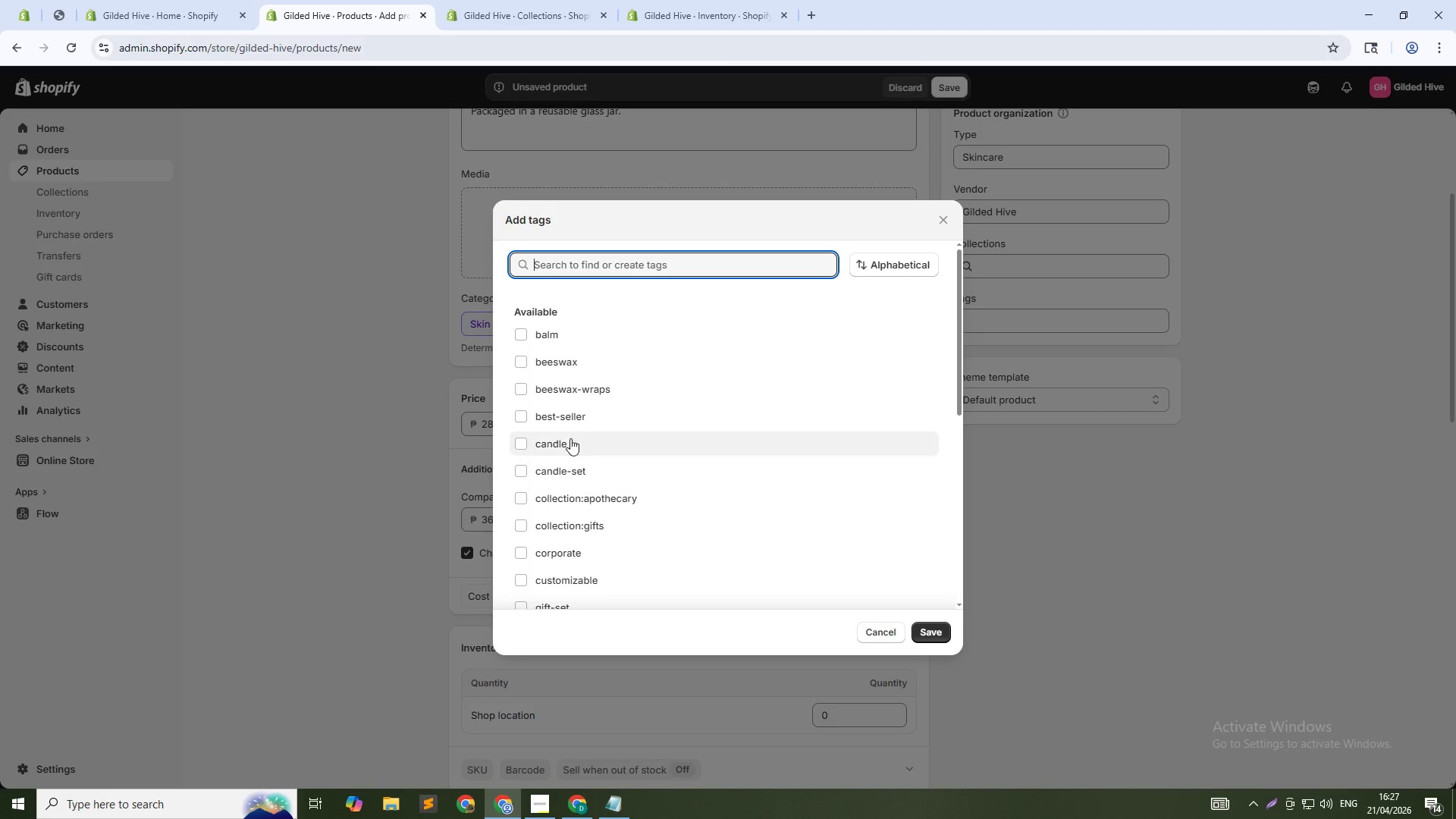 
left_click([521, 497])
 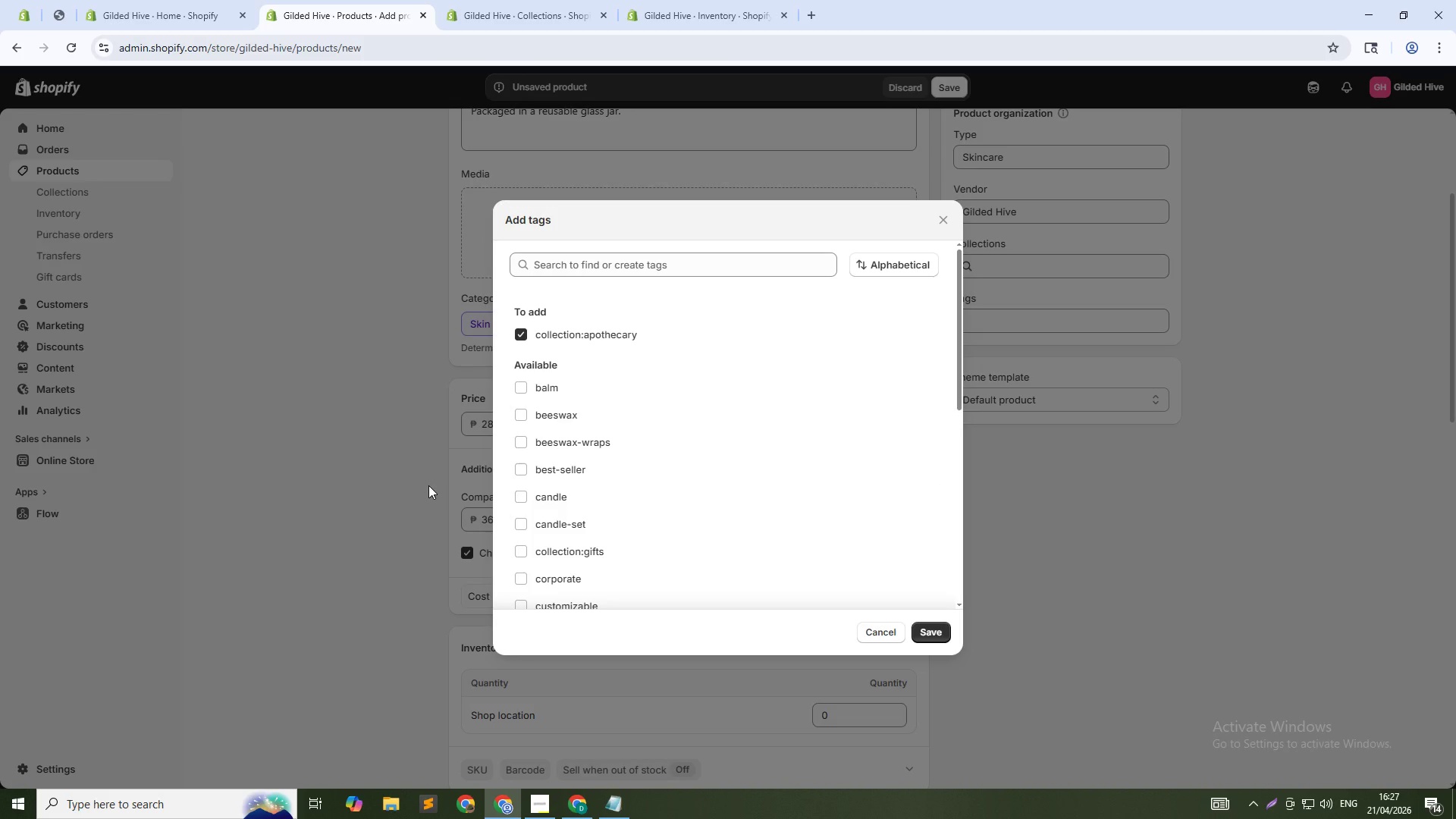 
scroll: coordinate [621, 539], scroll_direction: down, amount: 11.0
 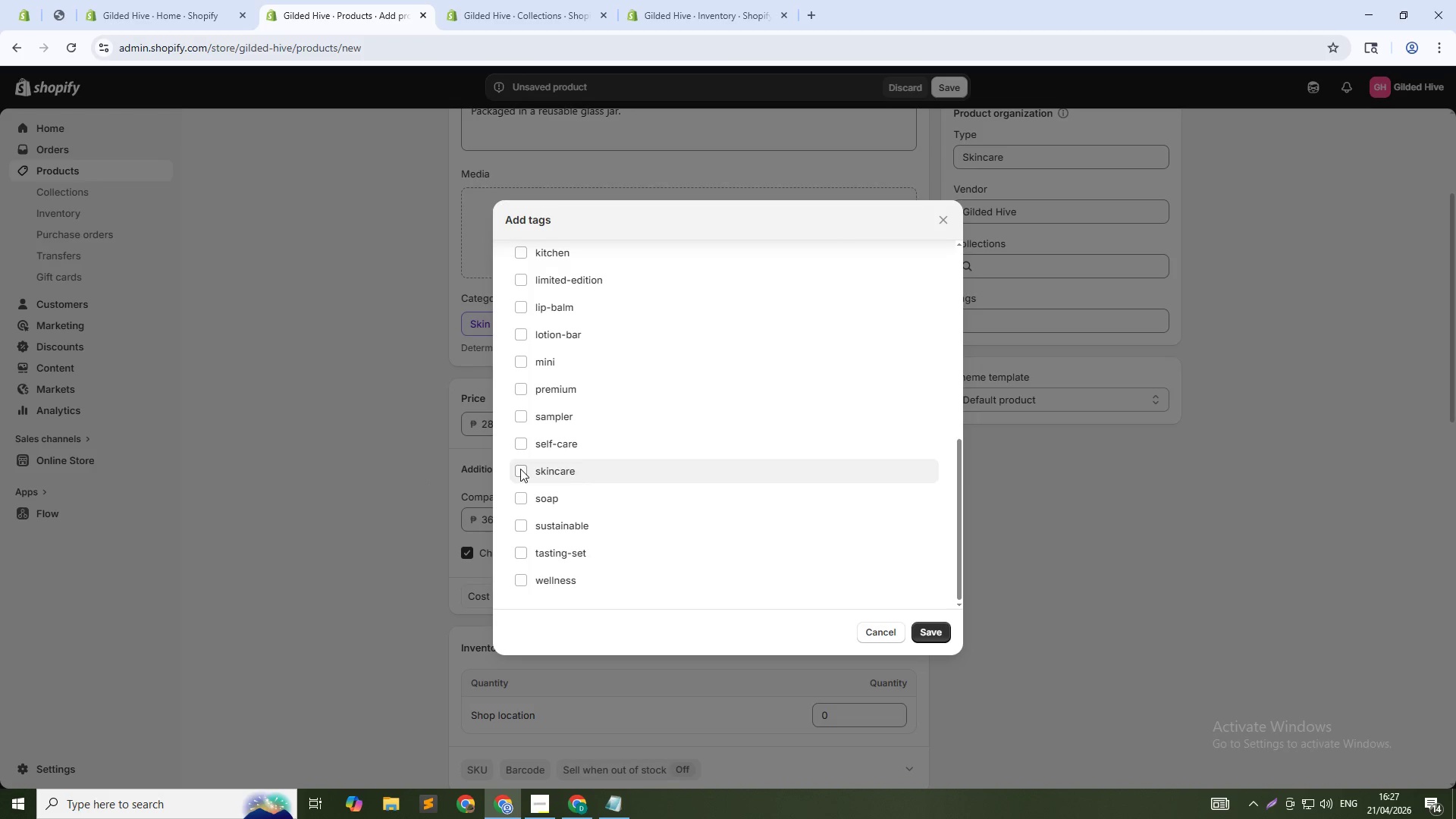 
left_click([520, 469])
 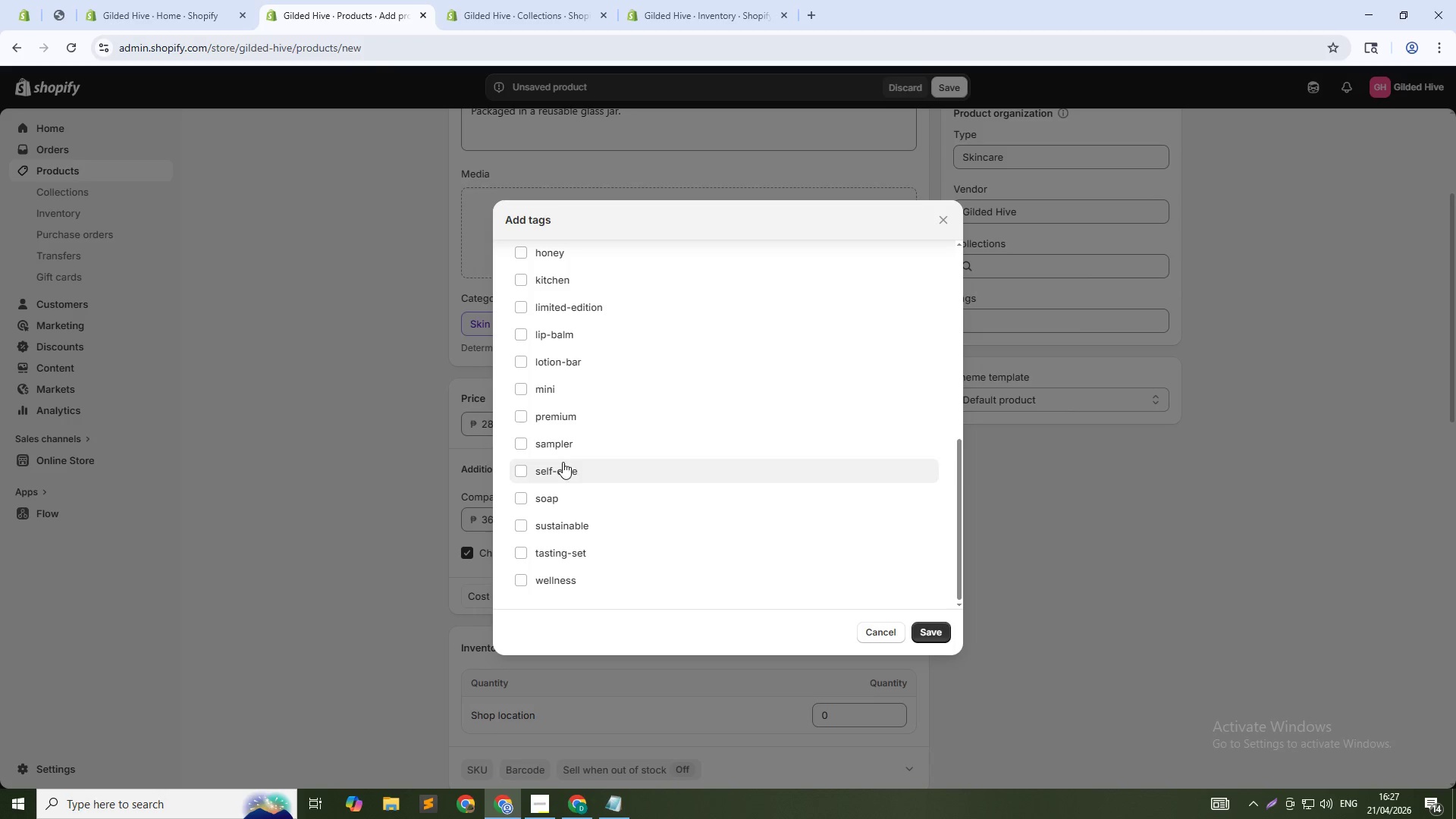 
scroll: coordinate [541, 389], scroll_direction: up, amount: 1.0
 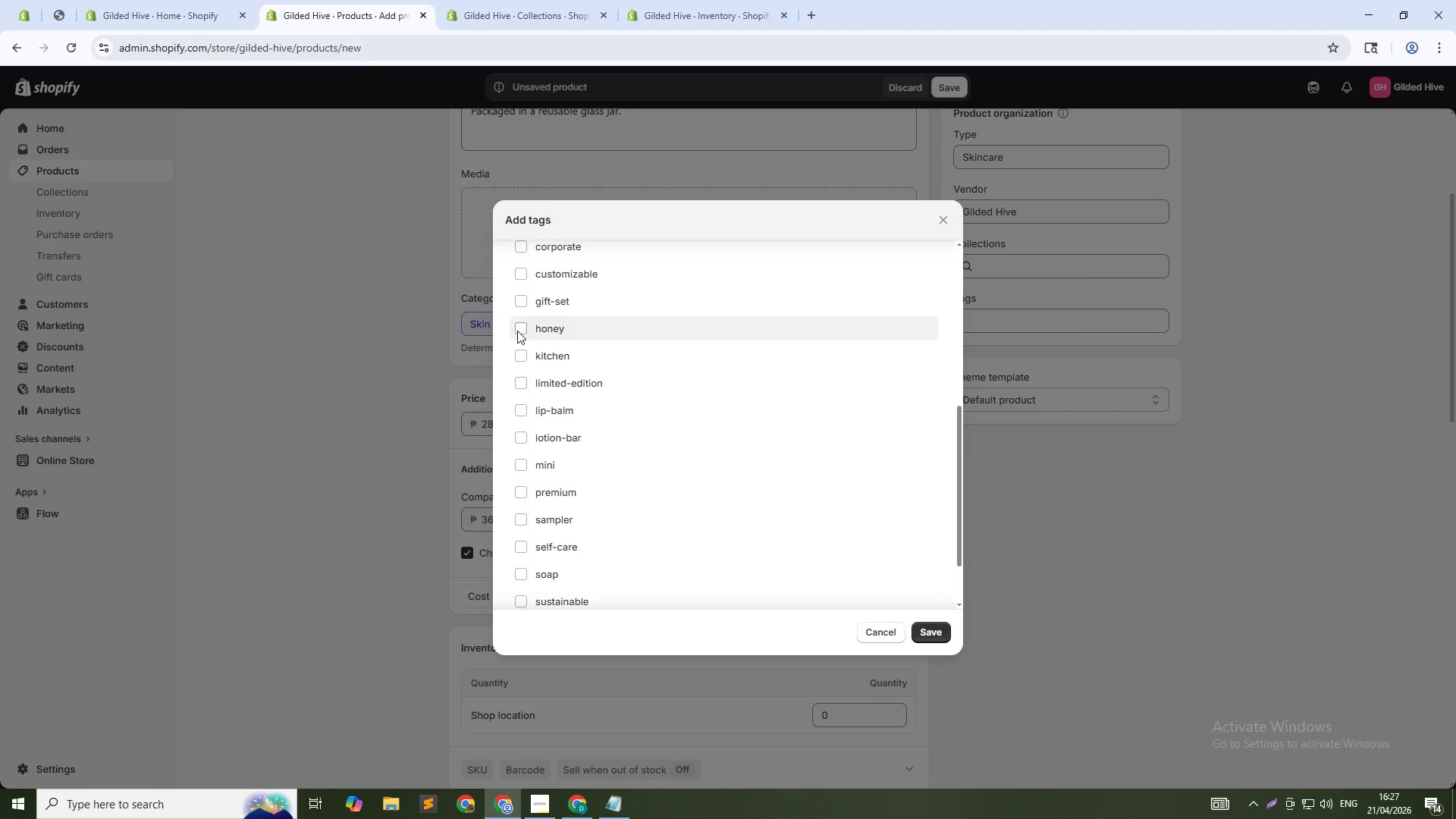 
left_click([517, 331])
 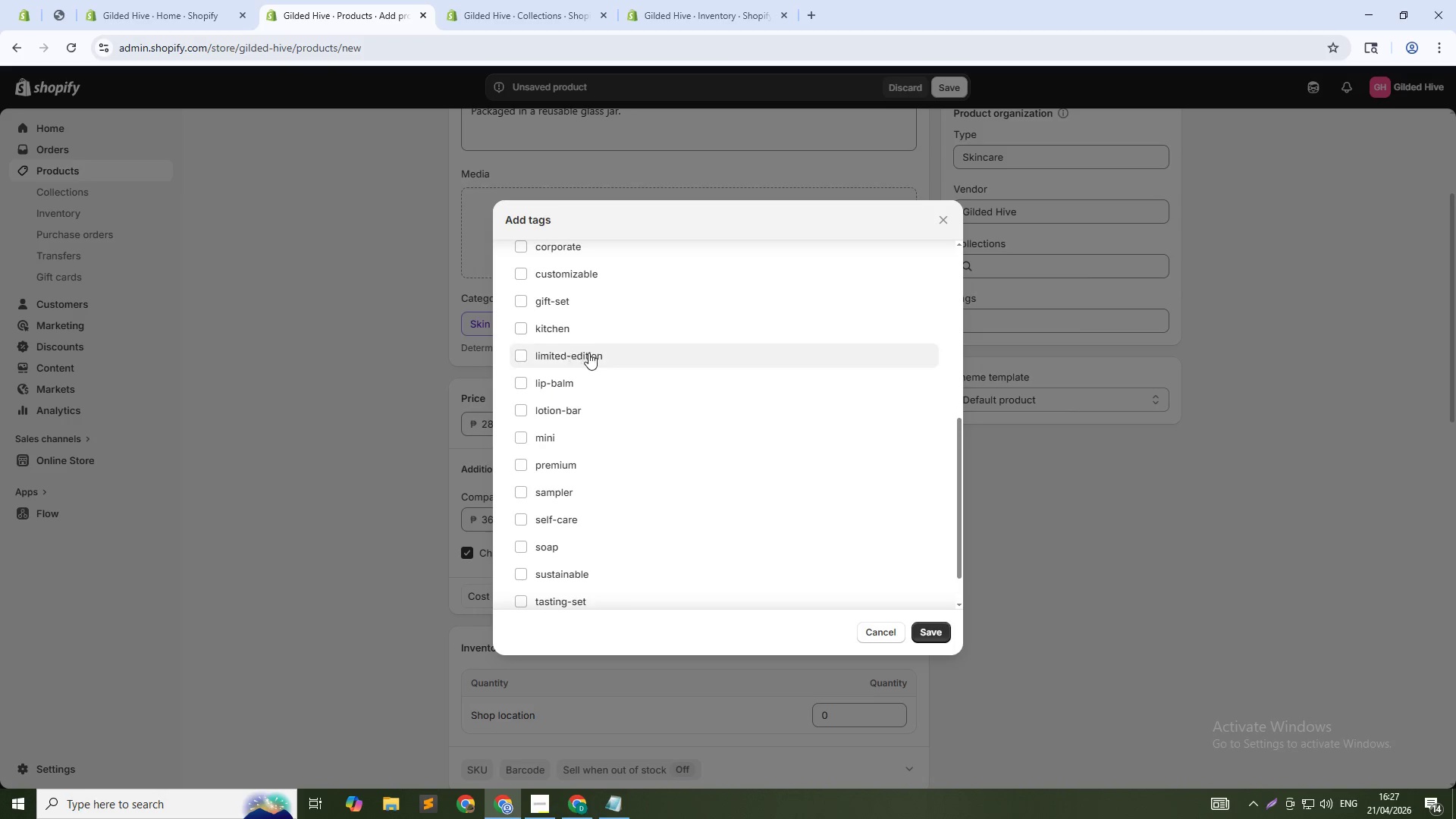 
scroll: coordinate [589, 354], scroll_direction: up, amount: 4.0
 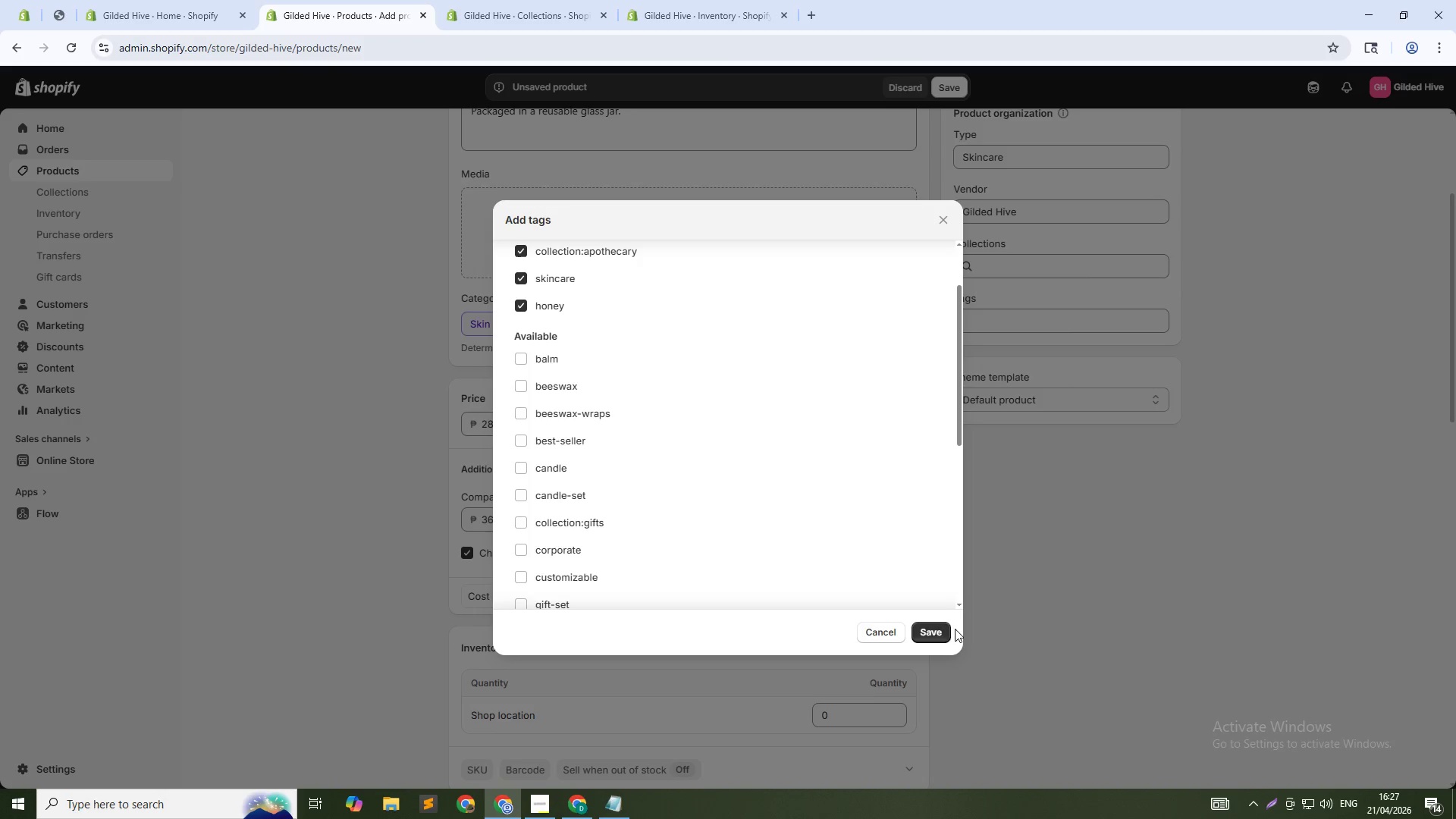 
left_click([930, 632])
 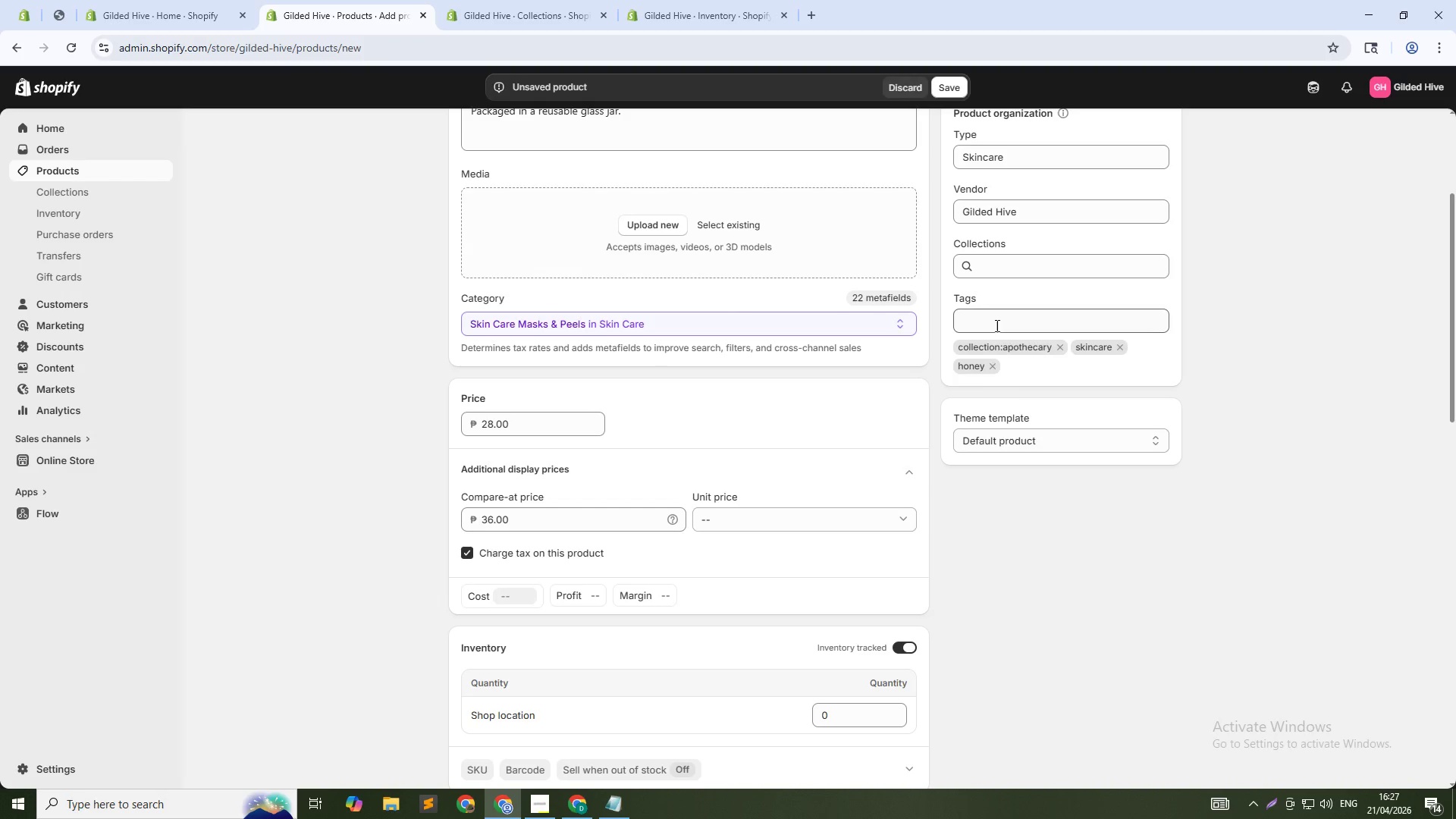 
left_click([996, 325])
 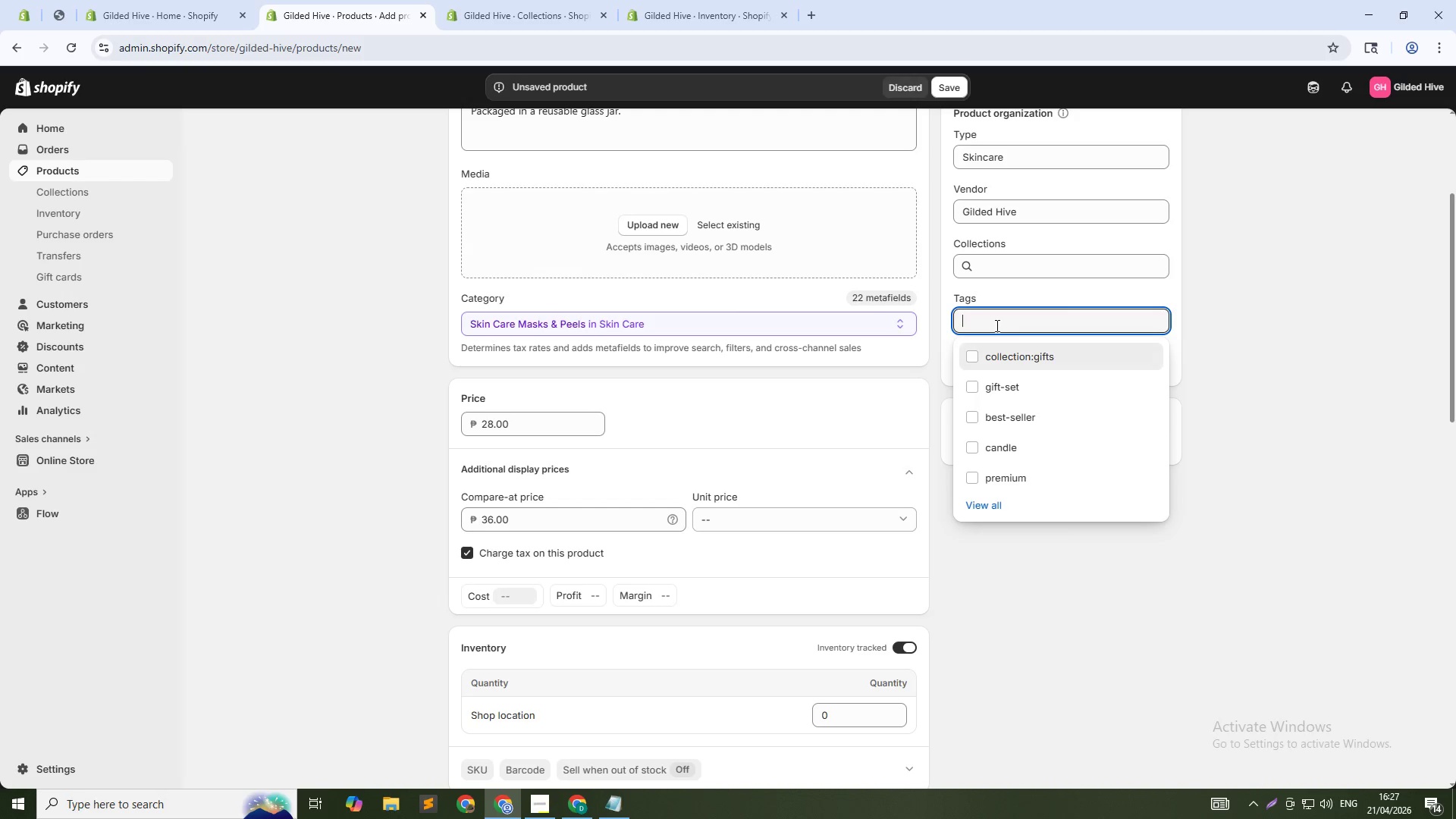 
type(DIY)
key(Backspace)
key(Backspace)
key(Backspace)
type(diy)
 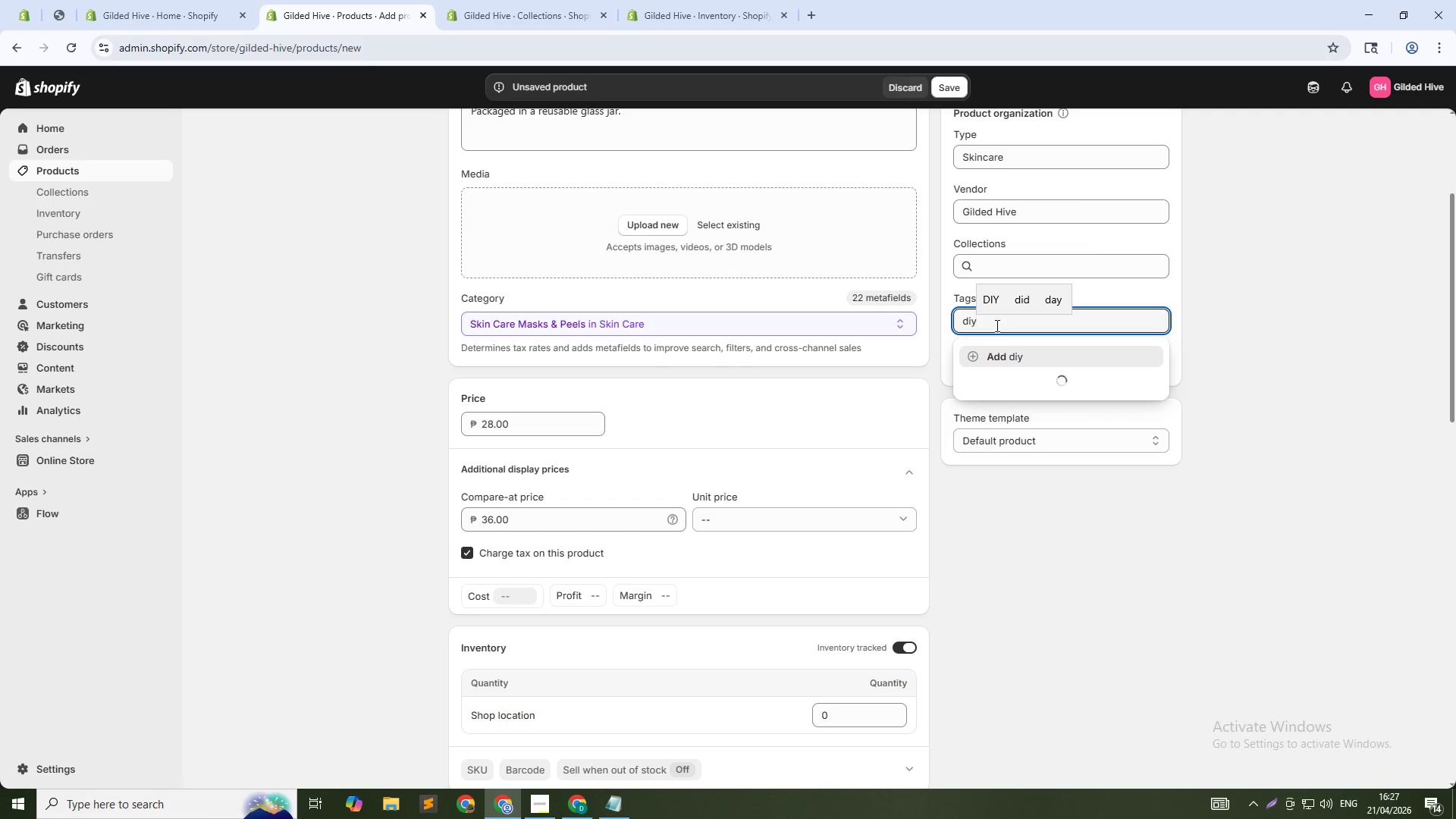 
key(Enter)
 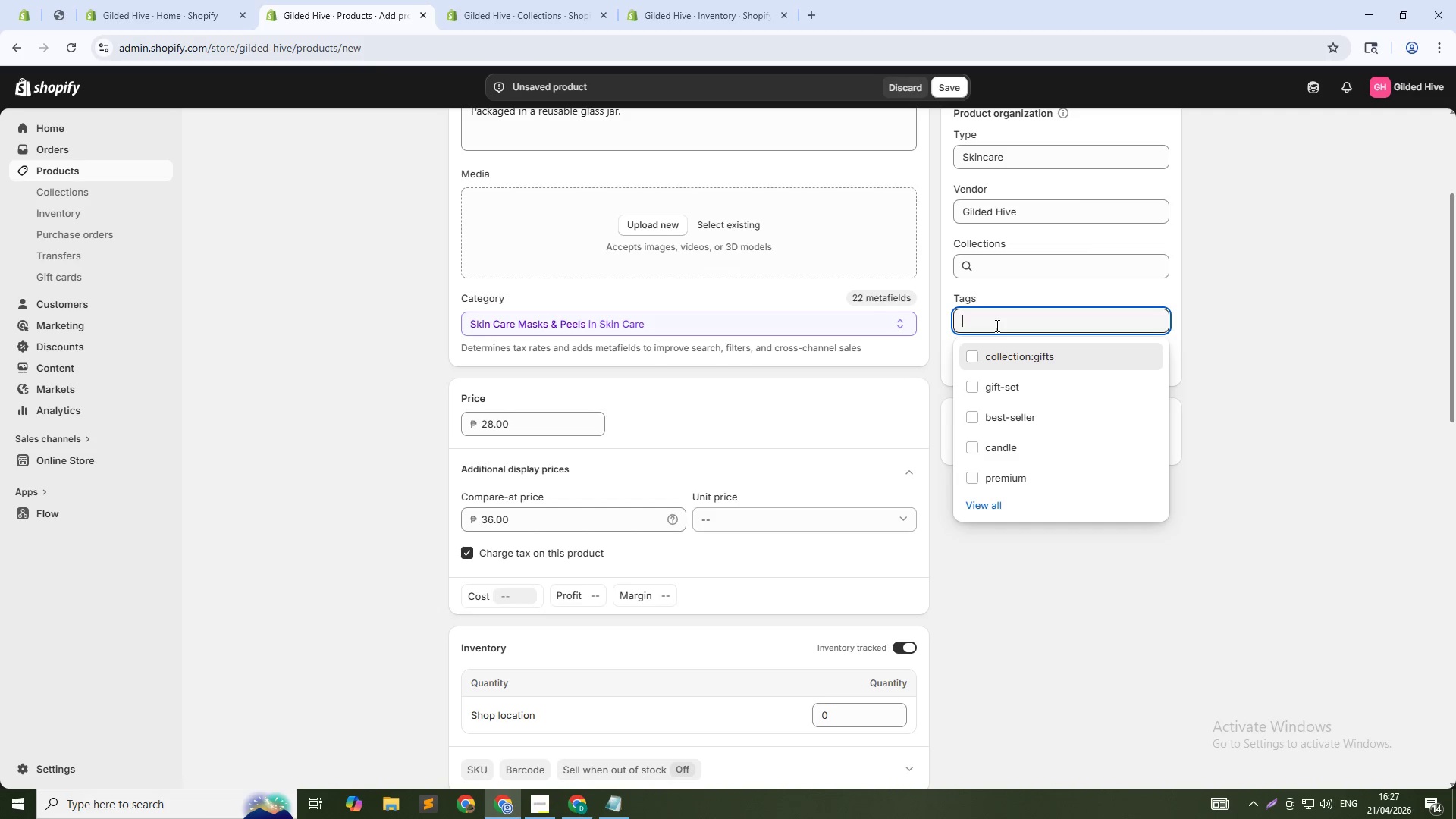 
type(face-mask)
 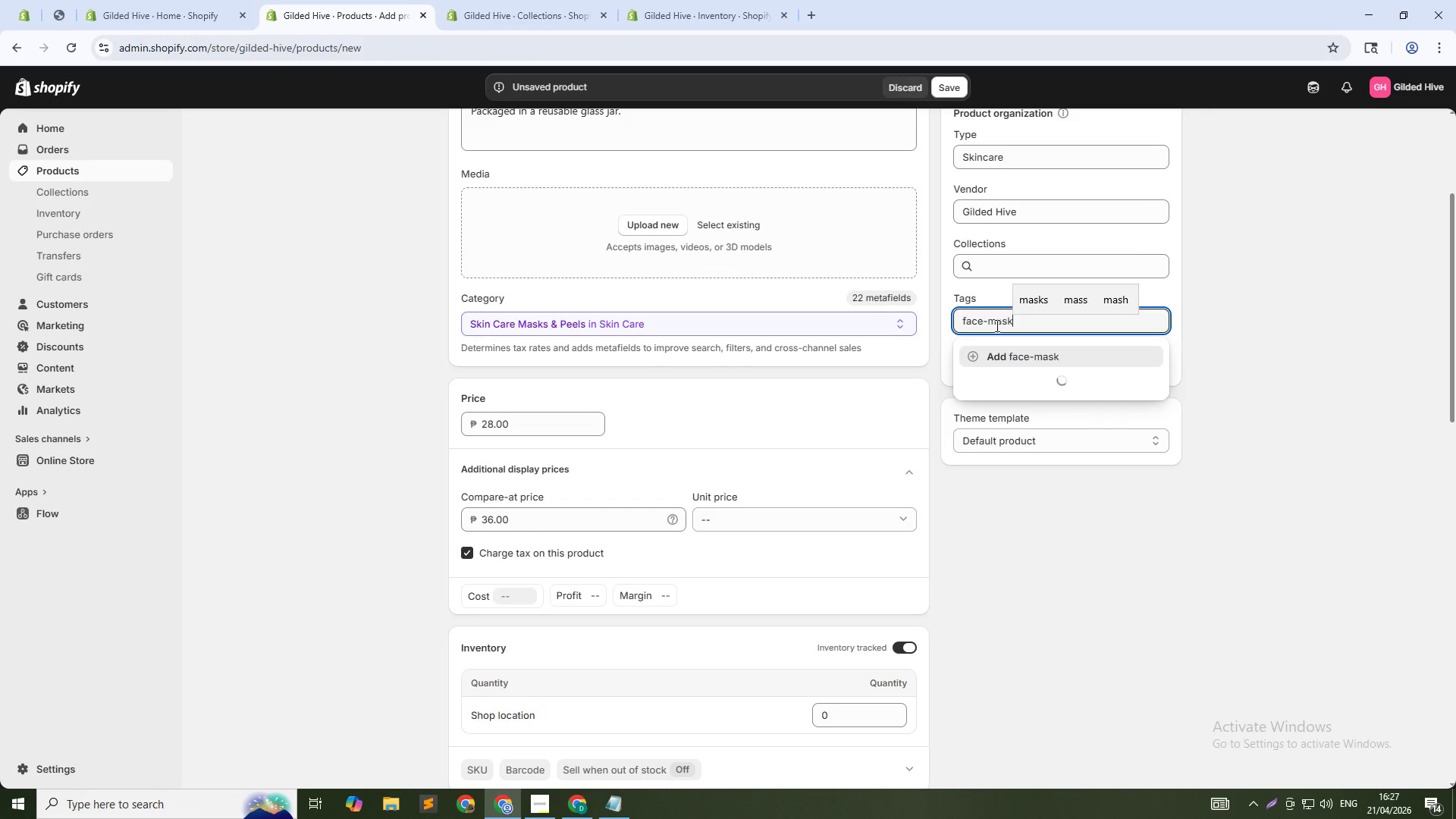 
key(Enter)
 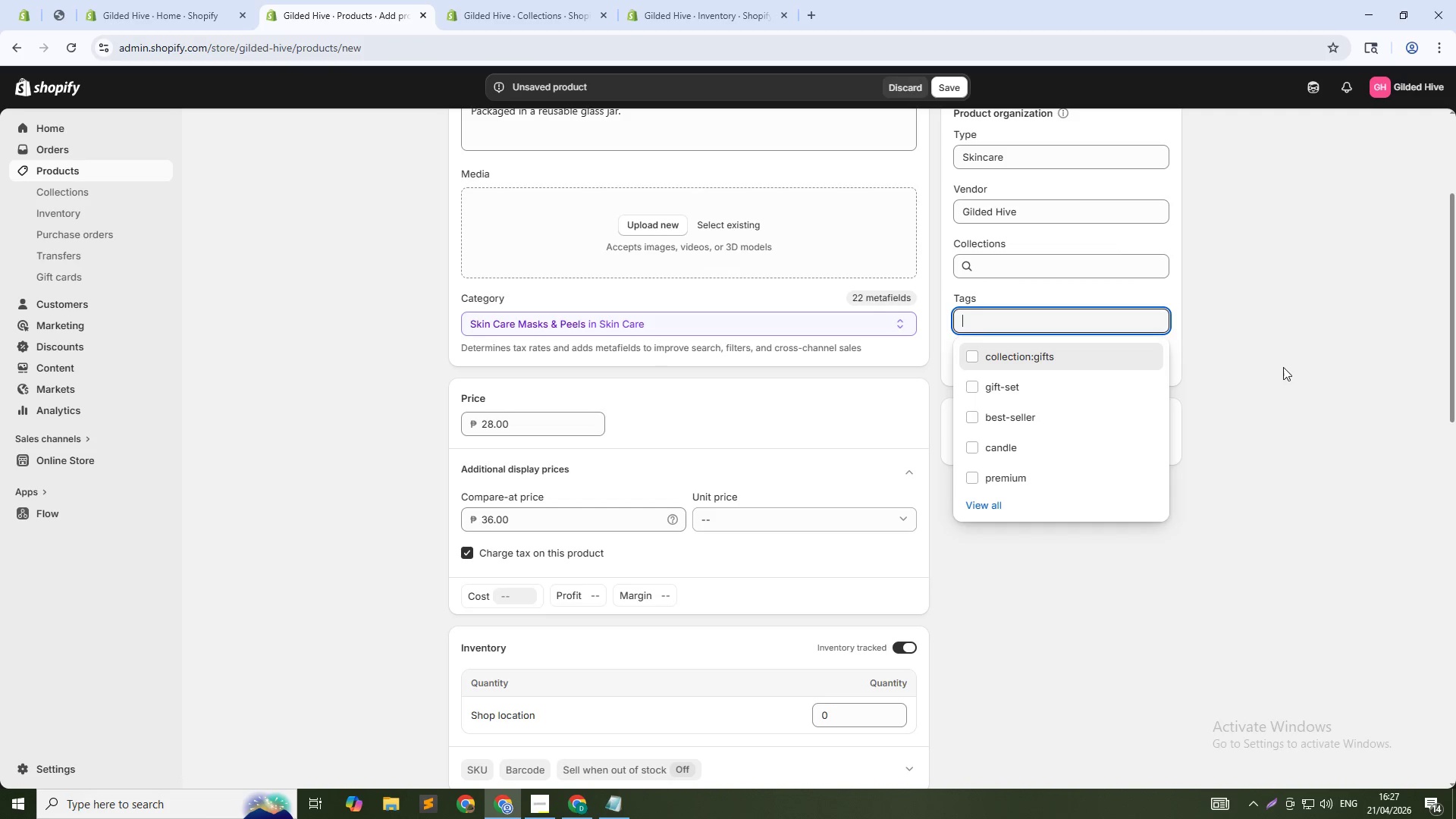 
left_click([1285, 369])
 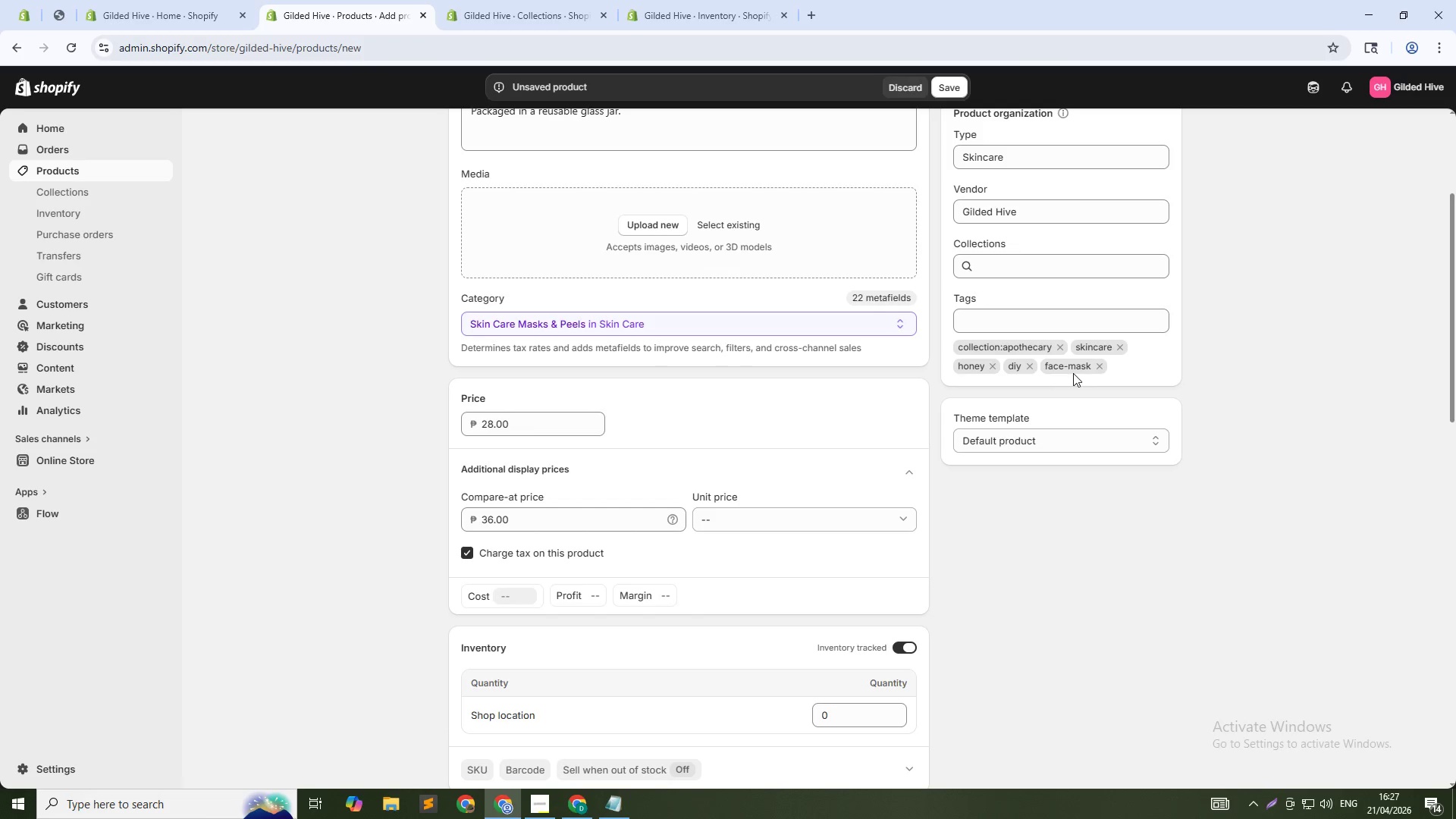 
wait(10.39)
 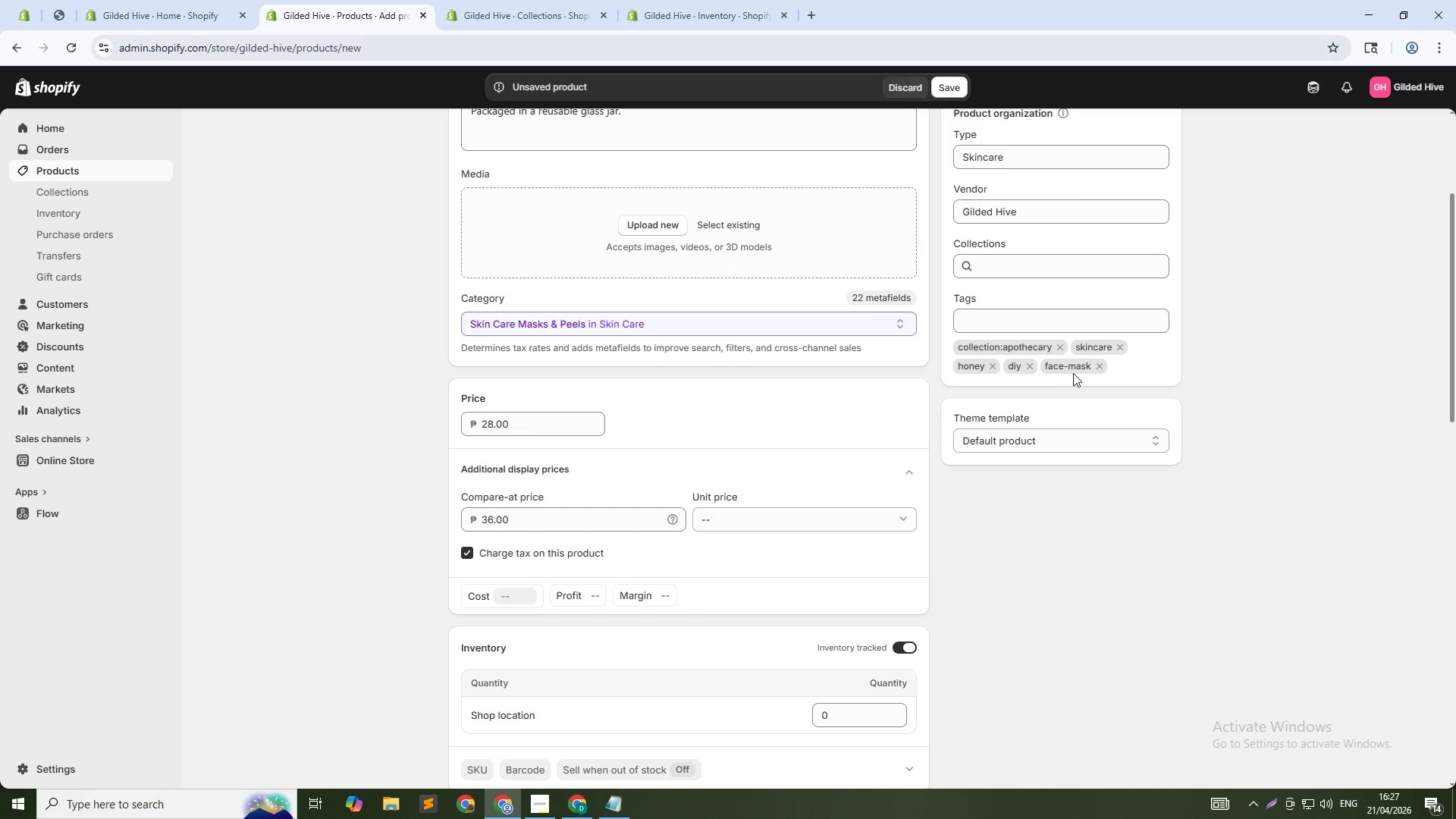 
scroll: coordinate [778, 528], scroll_direction: down, amount: 1.0
 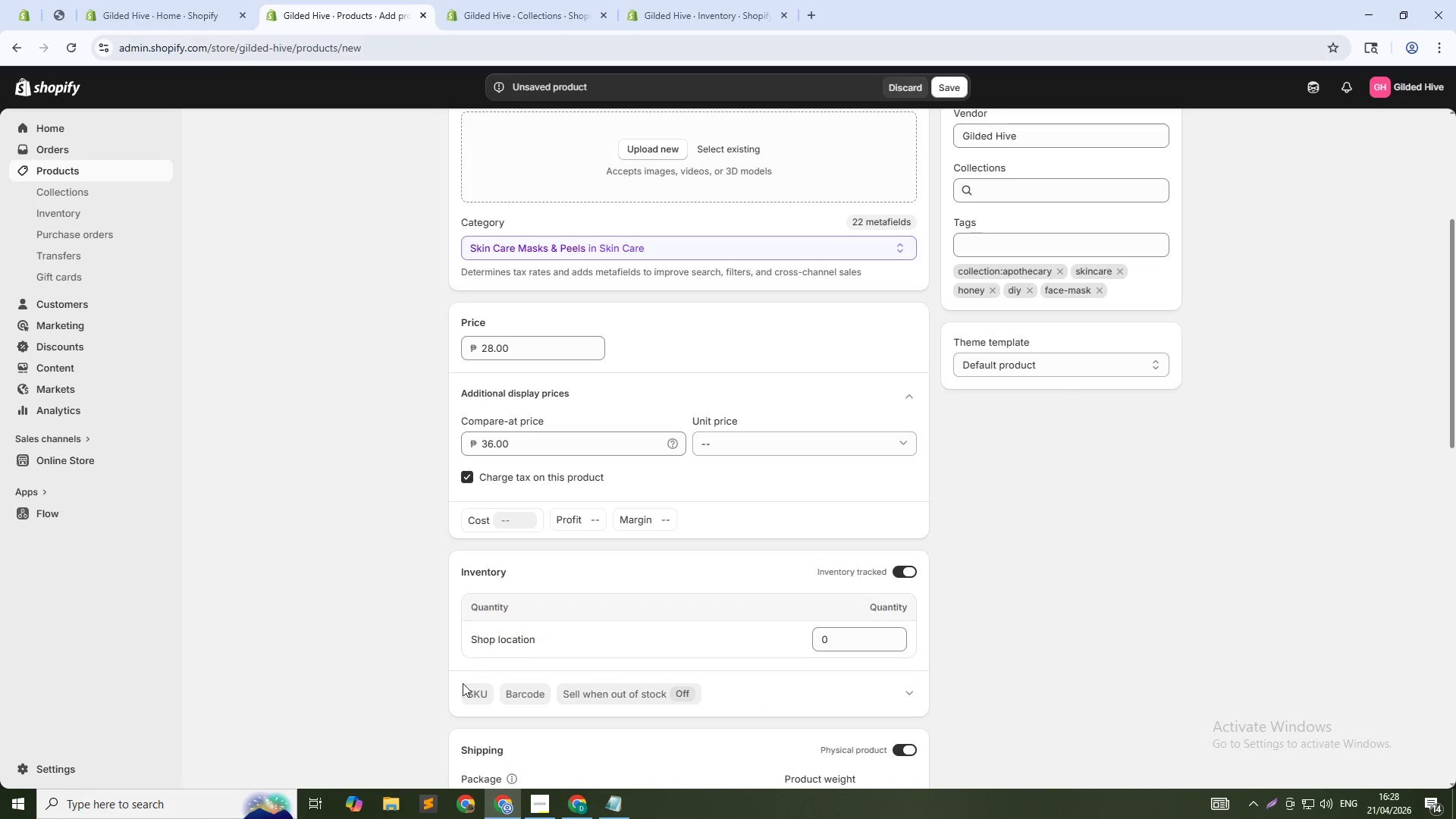 
left_click([479, 693])
 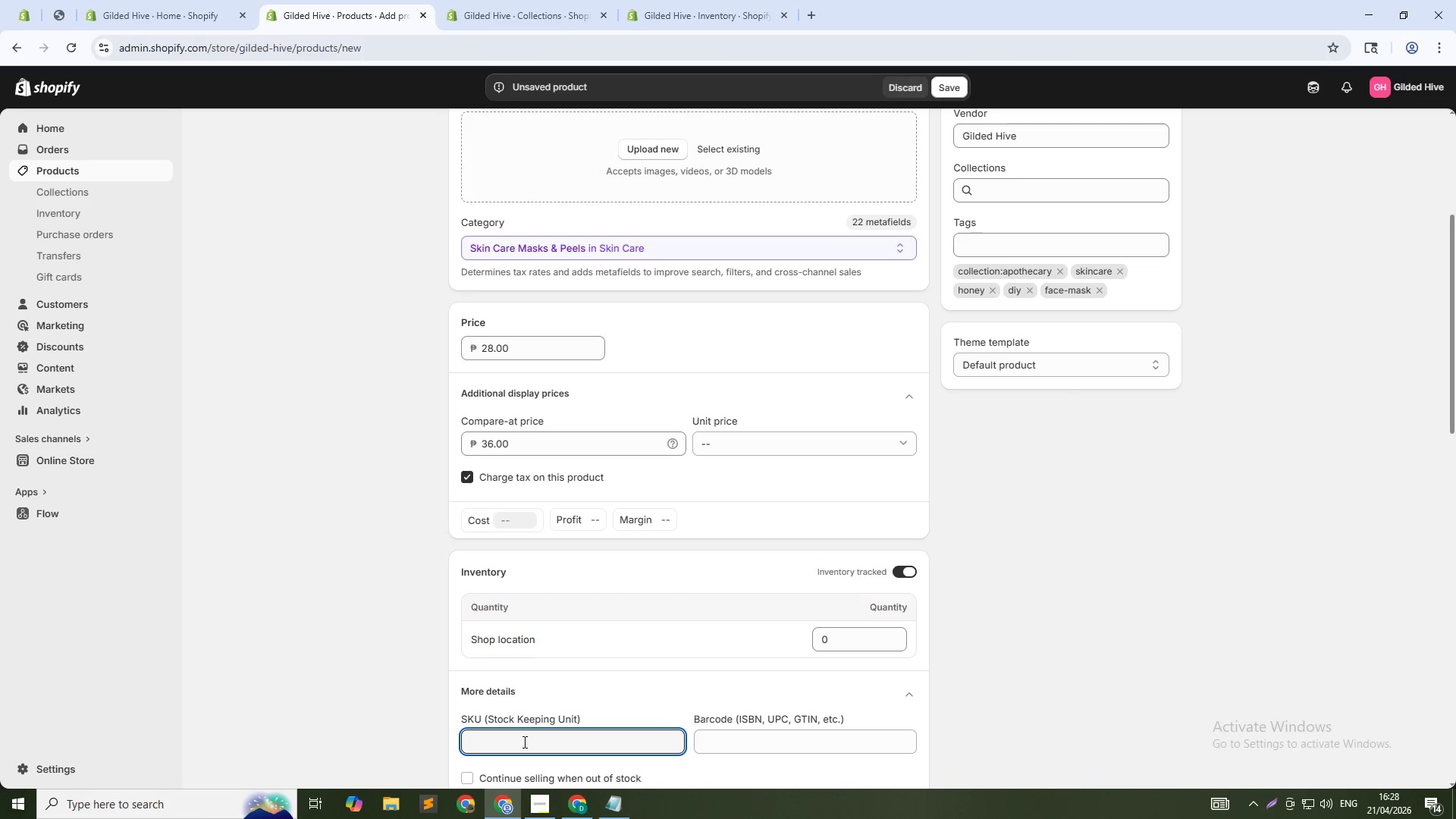 
left_click([523, 743])
 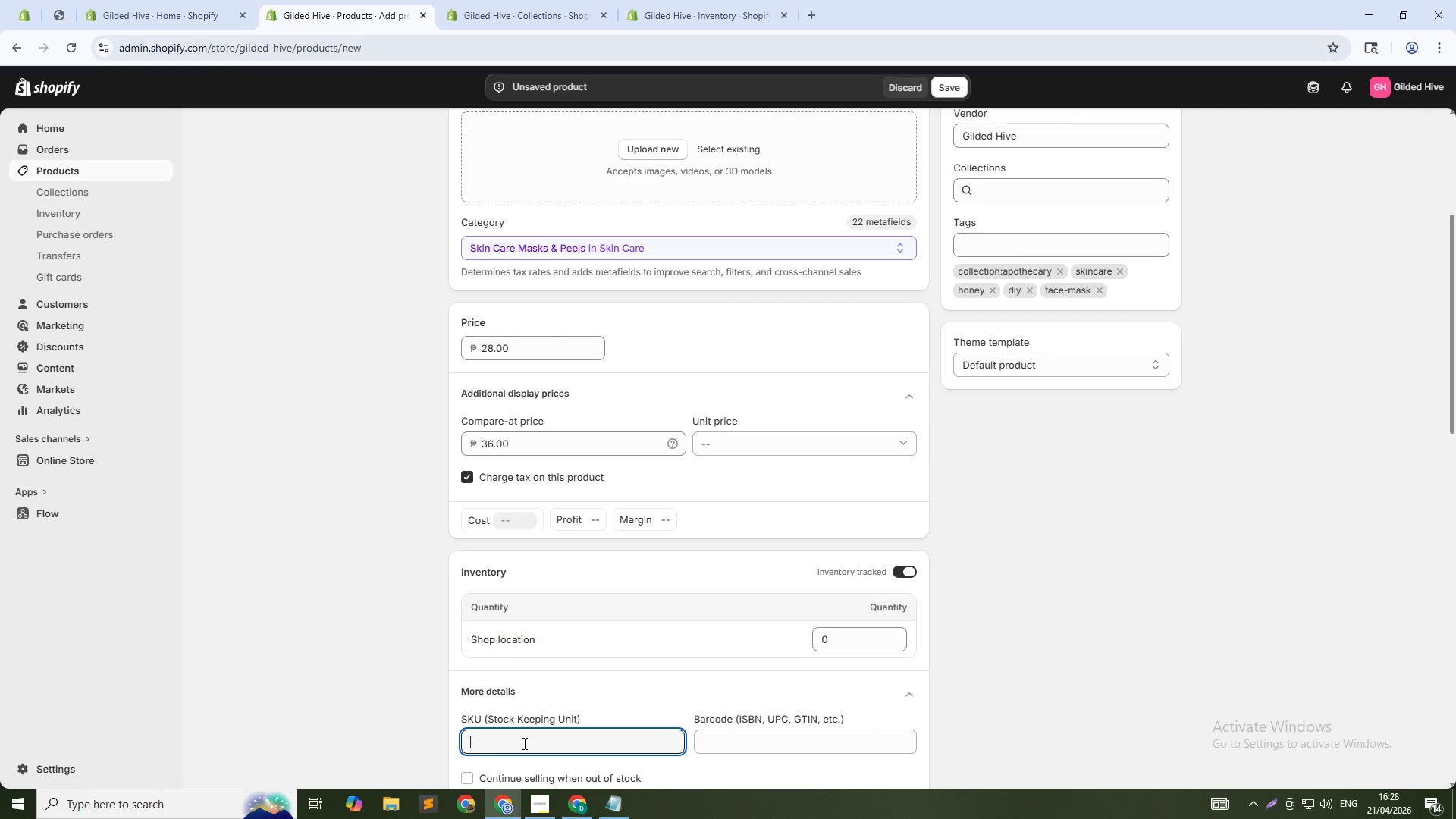 
type(GLD-APT-12)
 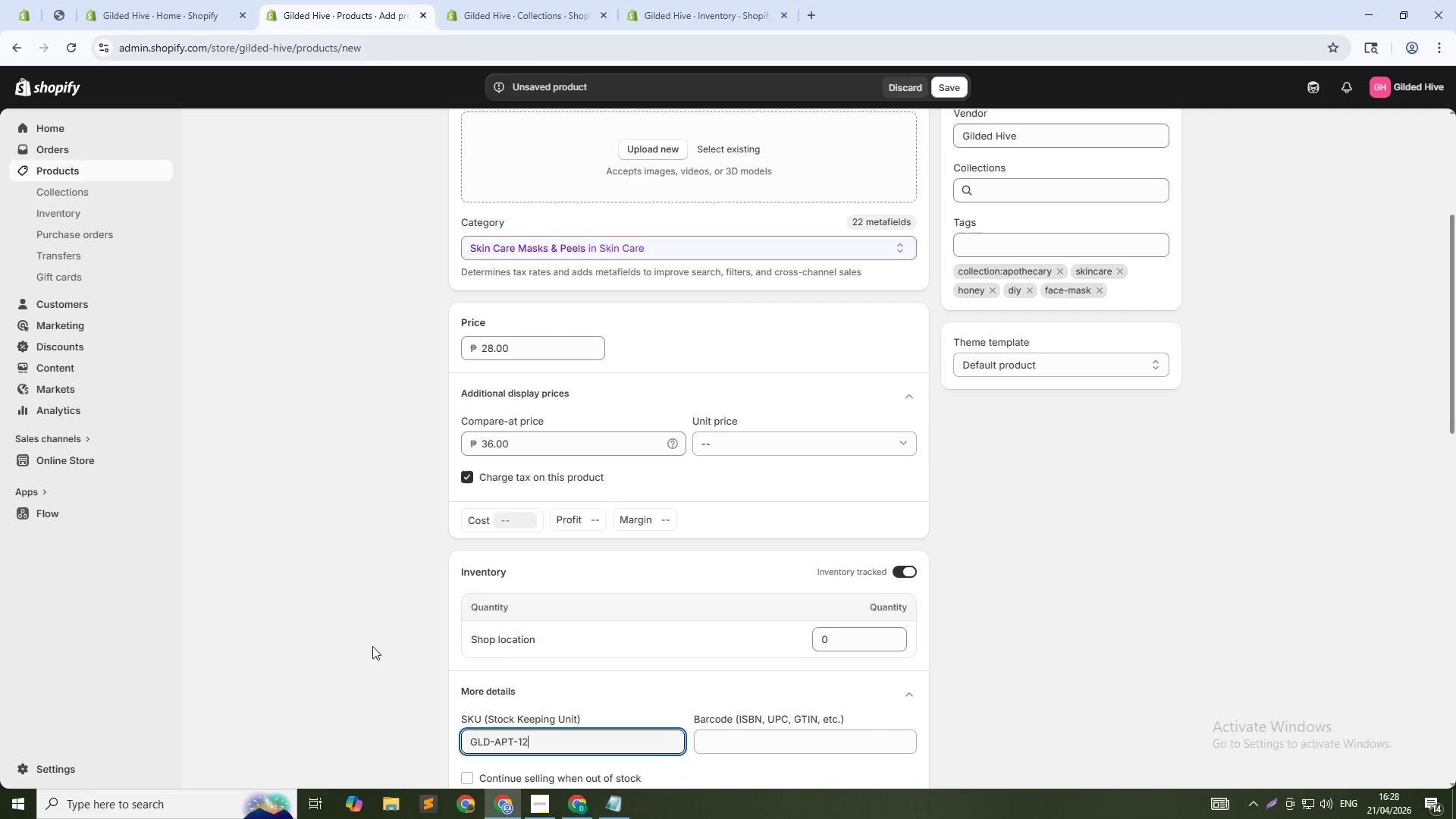 
left_click([362, 635])
 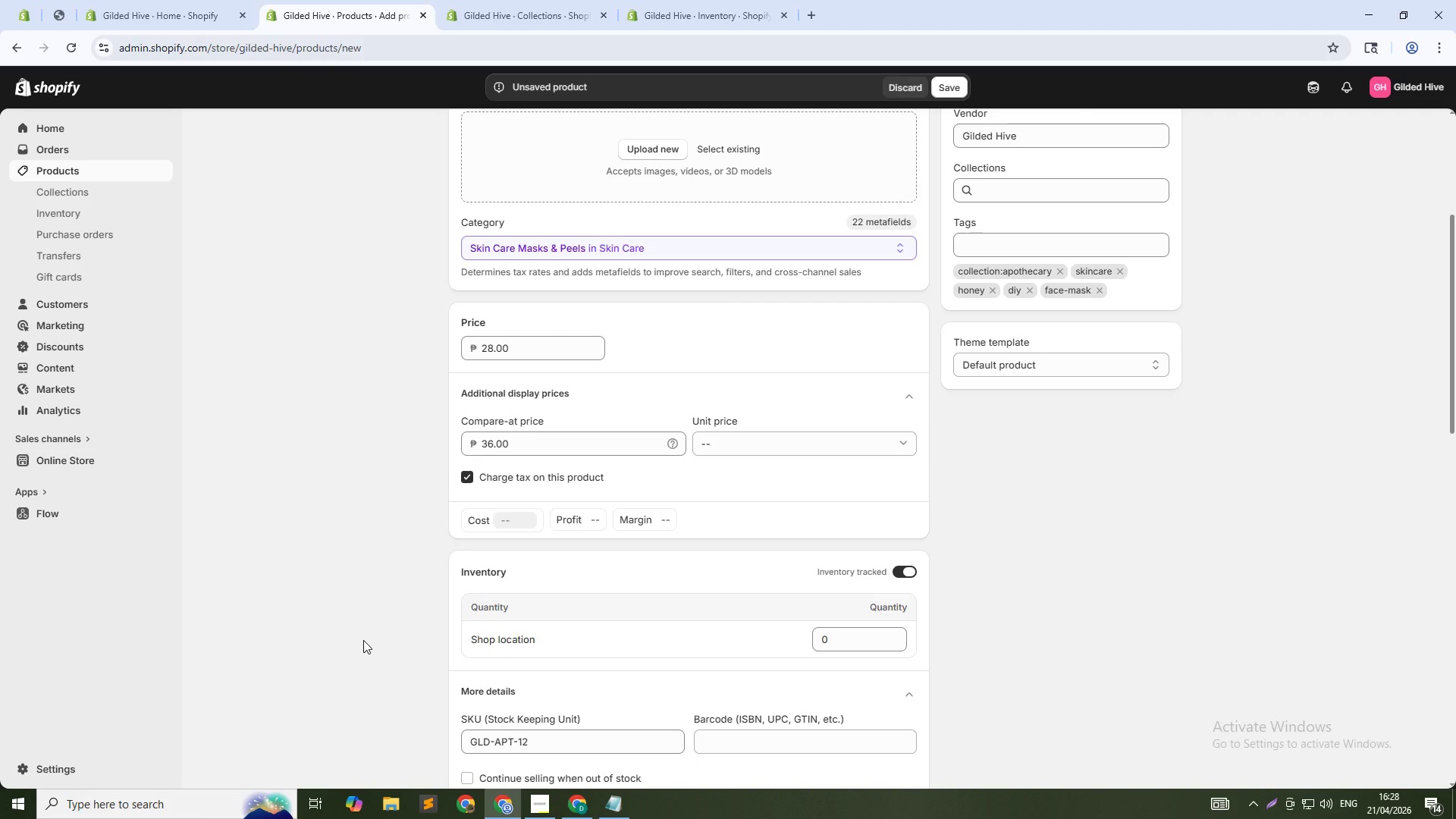 
scroll: coordinate [715, 617], scroll_direction: down, amount: 17.0
 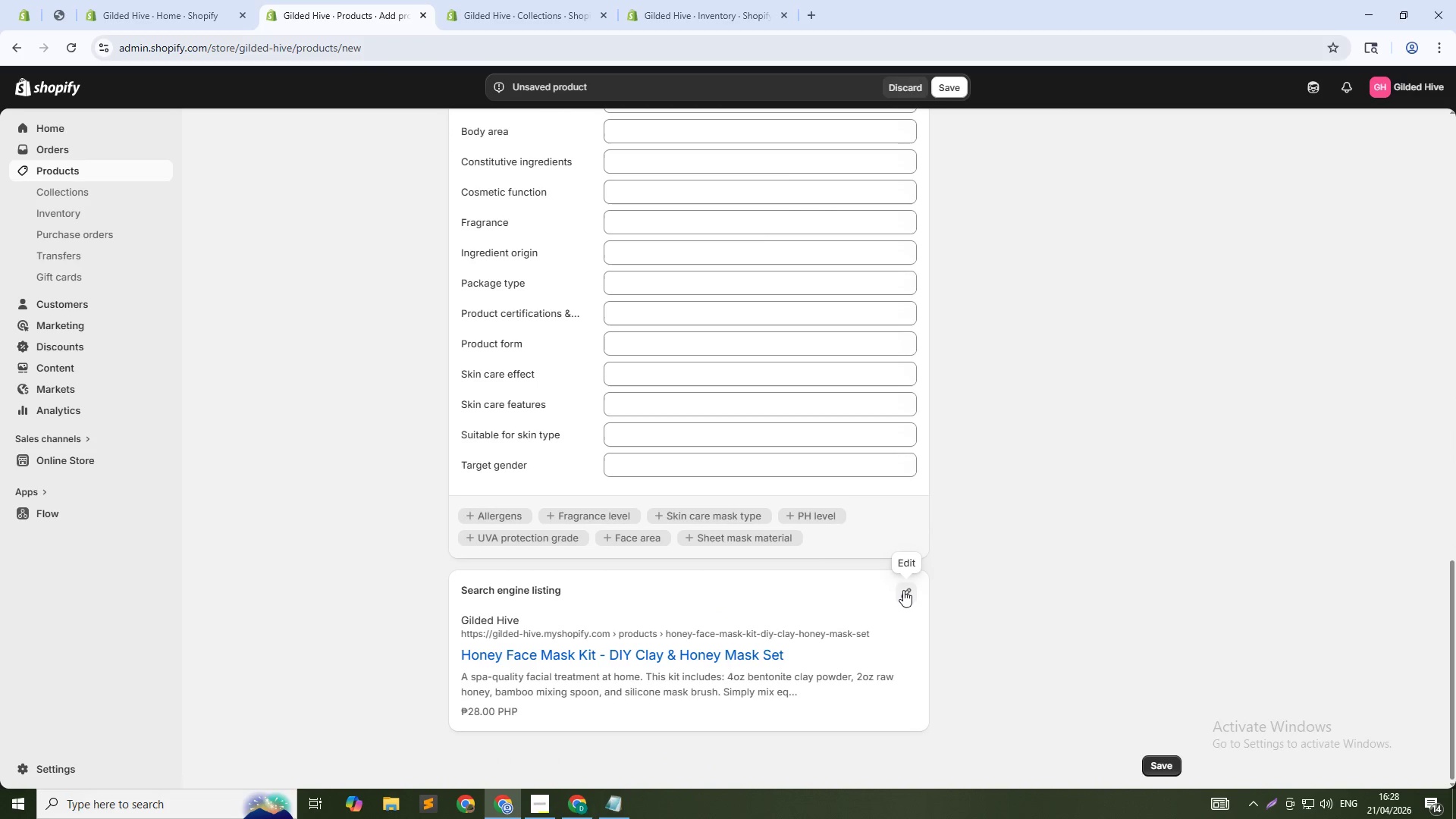 
left_click([903, 590])
 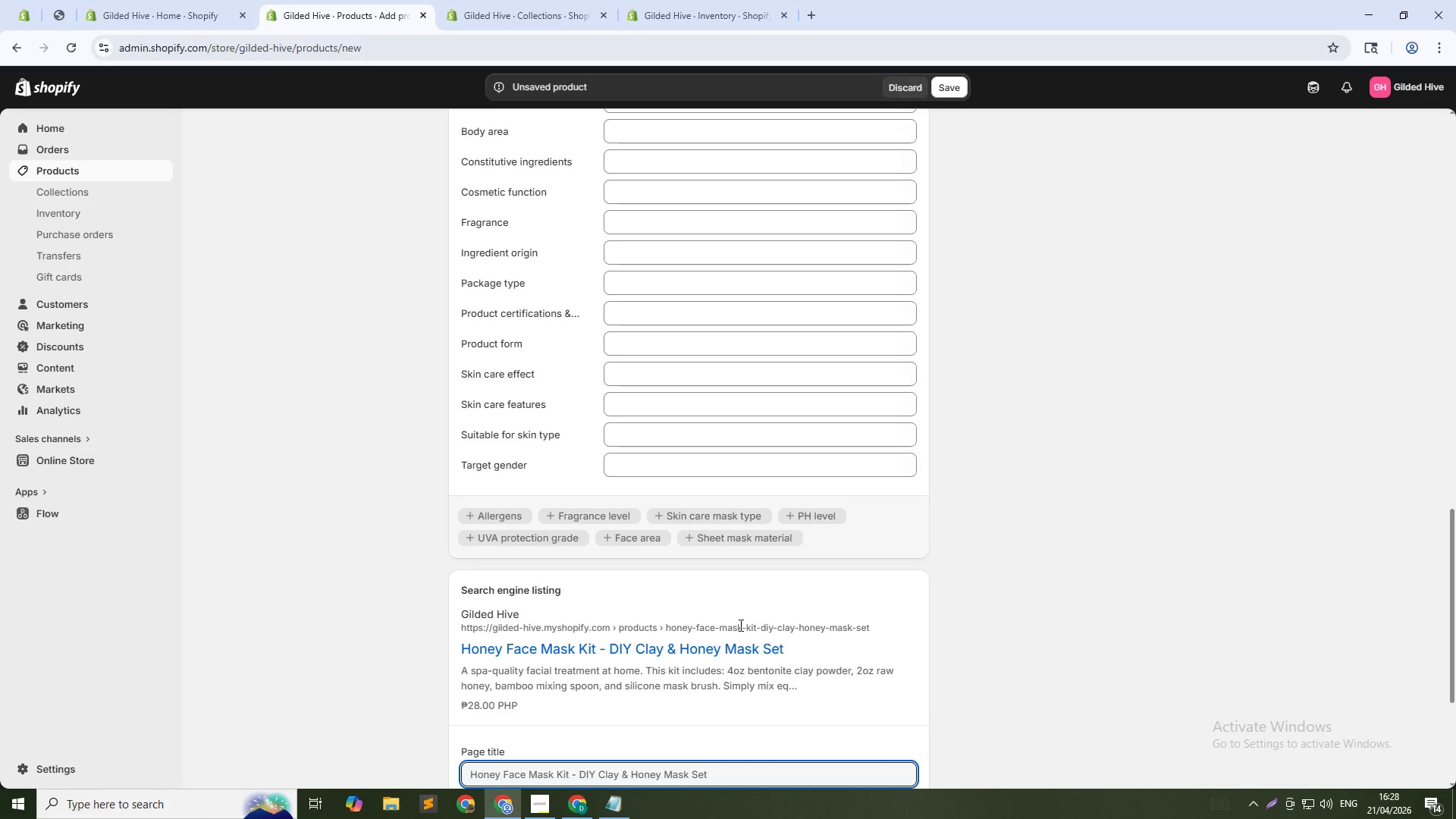 
scroll: coordinate [722, 635], scroll_direction: down, amount: 4.0
 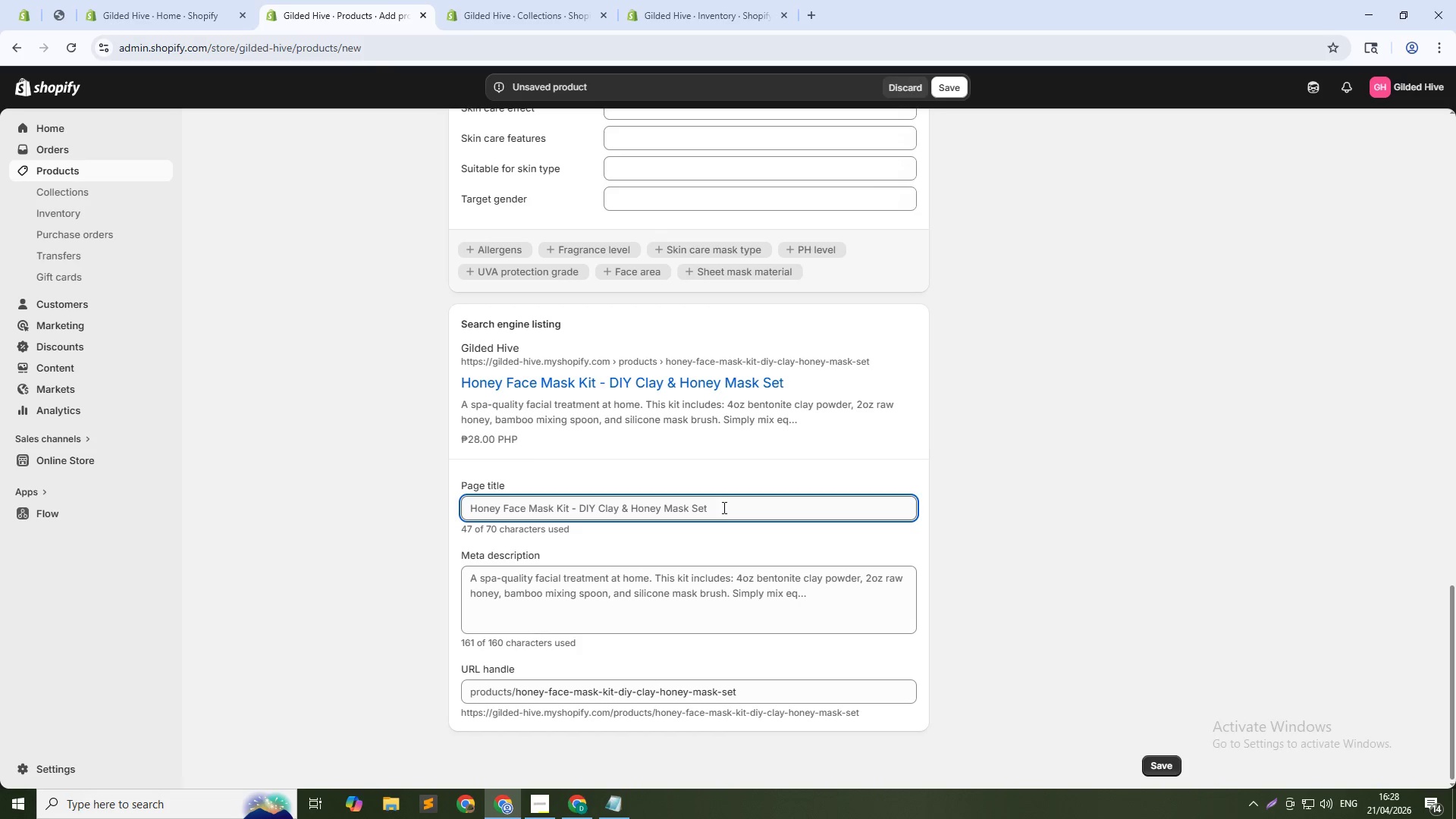 
left_click([723, 507])
 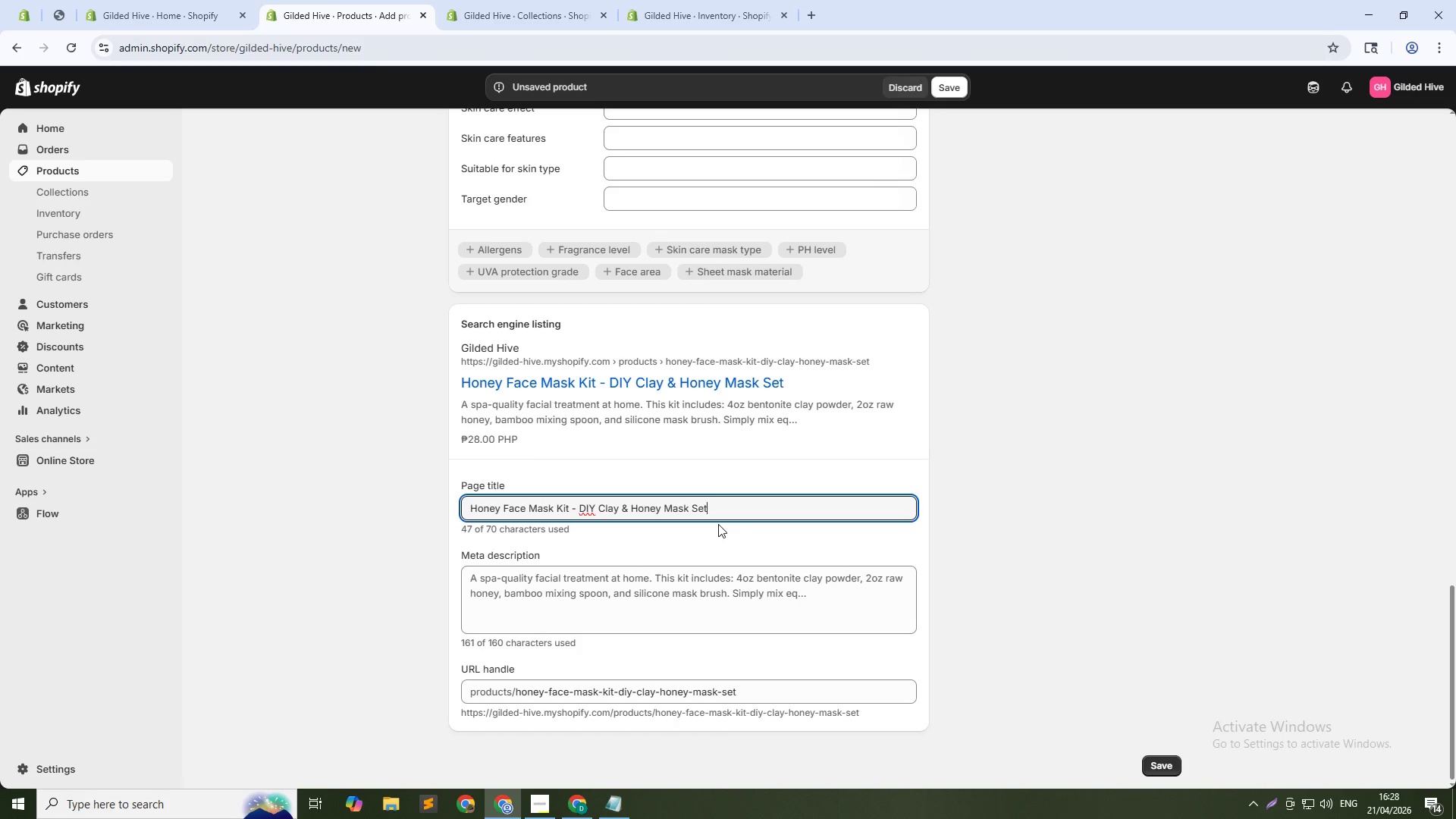 
hold_key(key=Backspace, duration=0.97)
 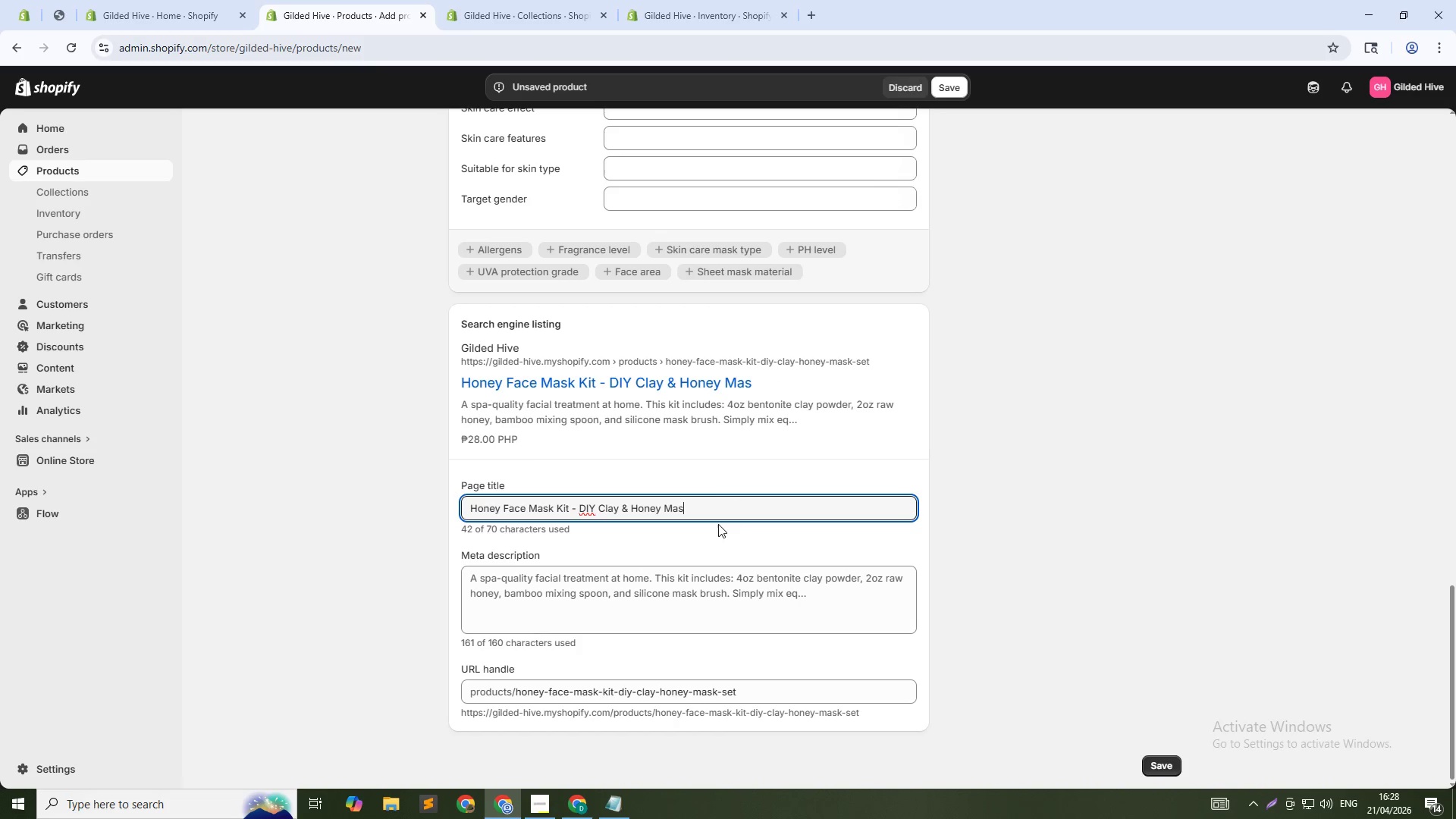 
key(Backspace)
 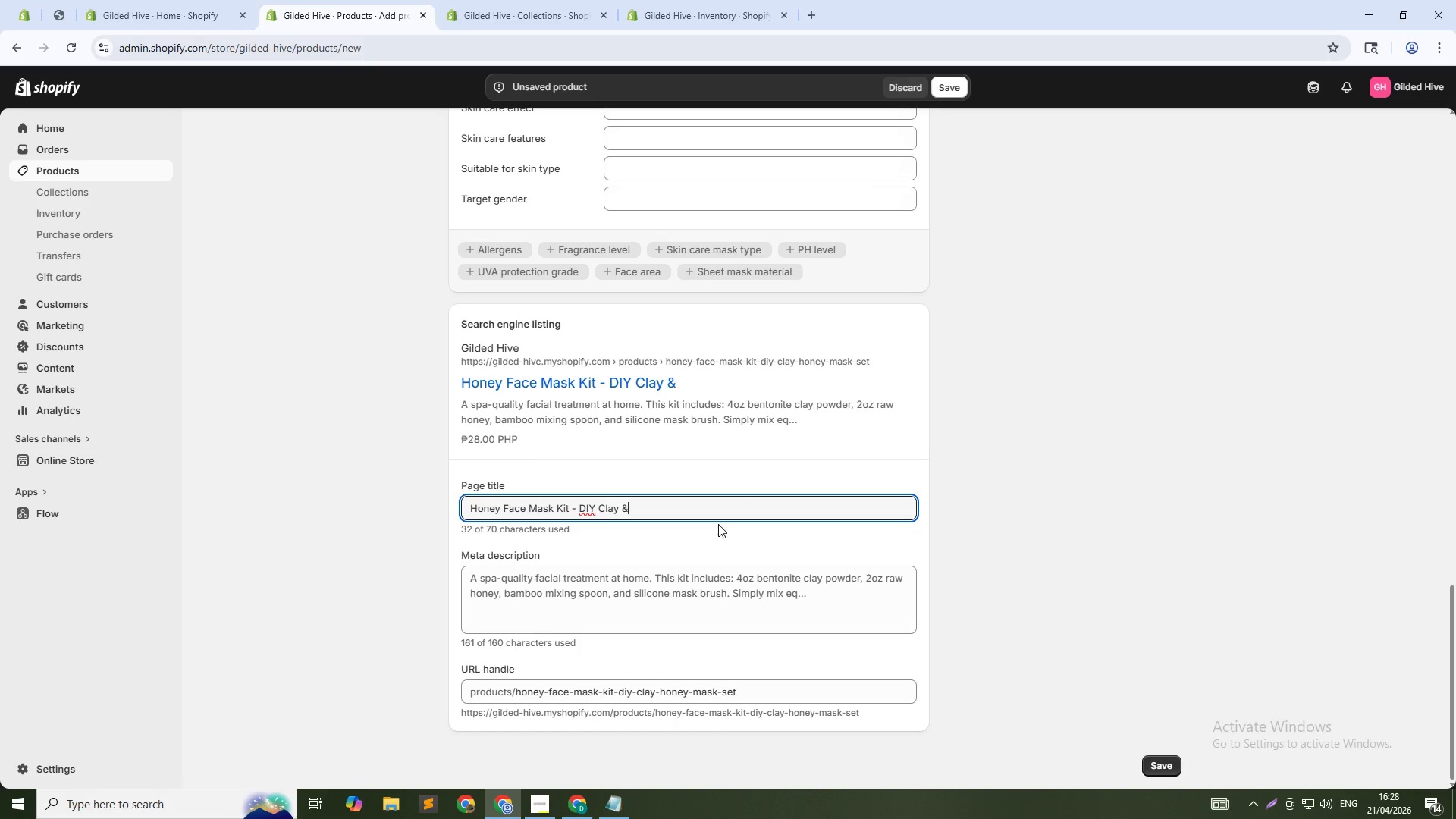 
key(Backspace)
 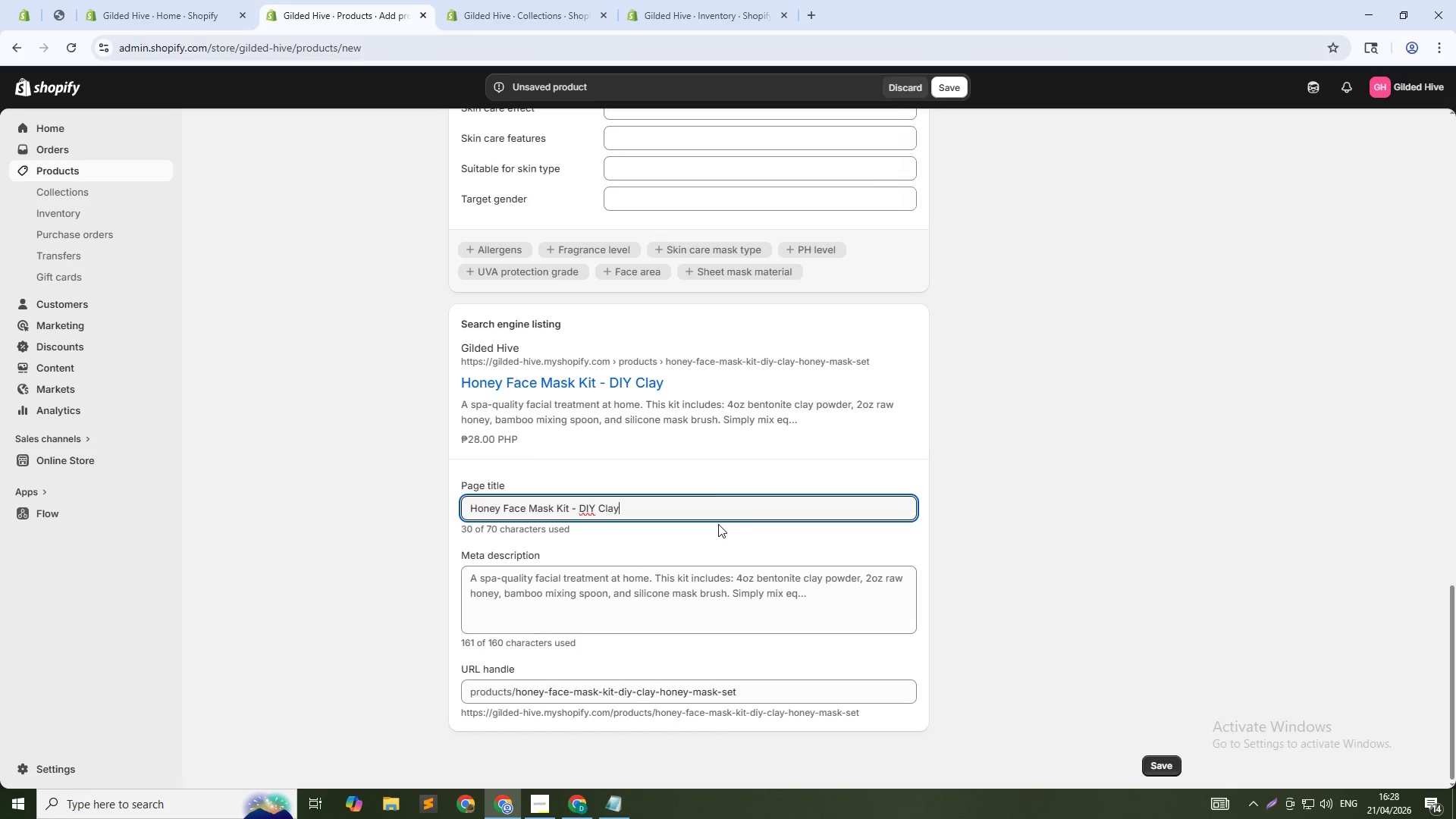 
key(Backspace)
 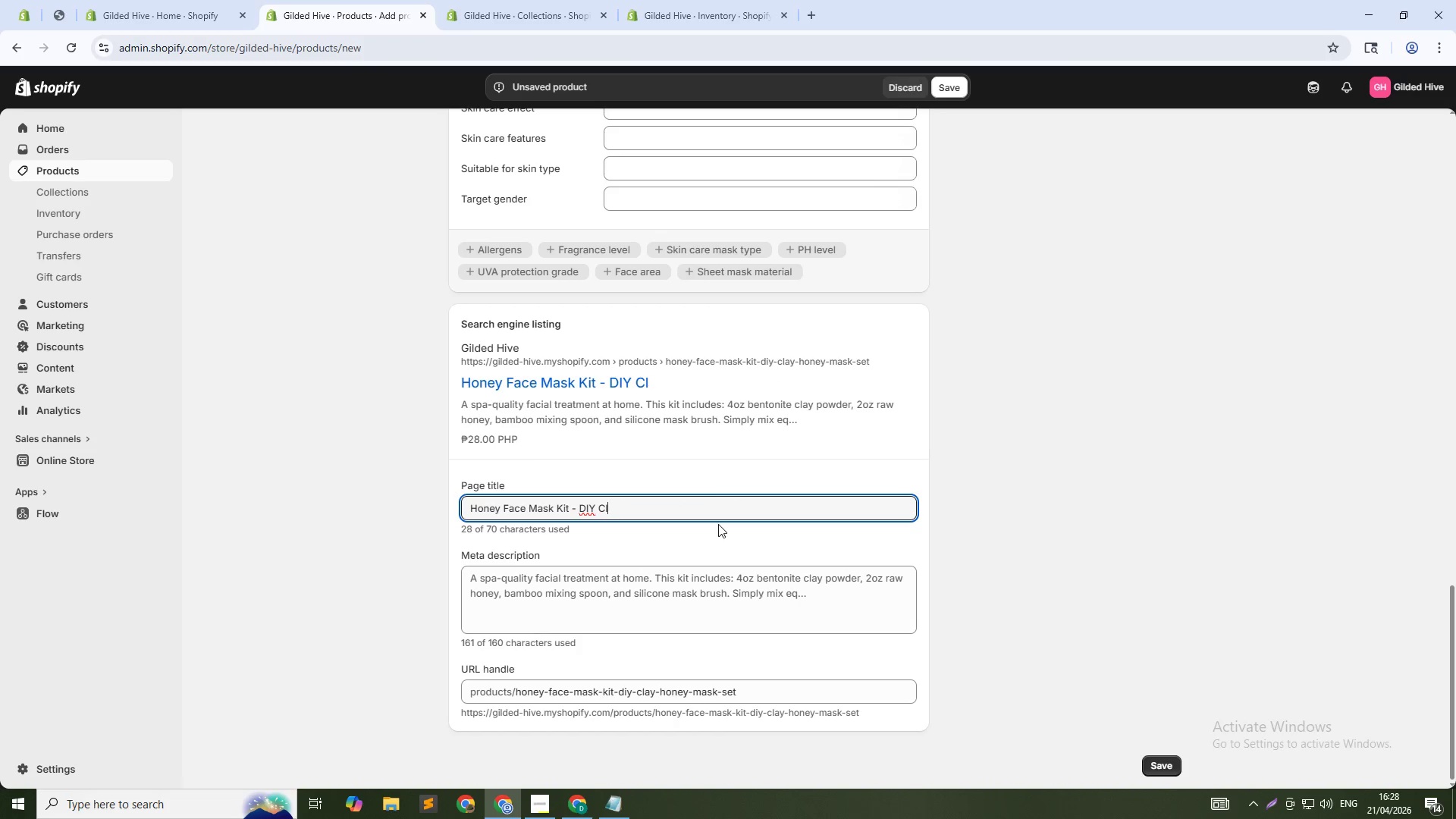 
key(Backspace)
 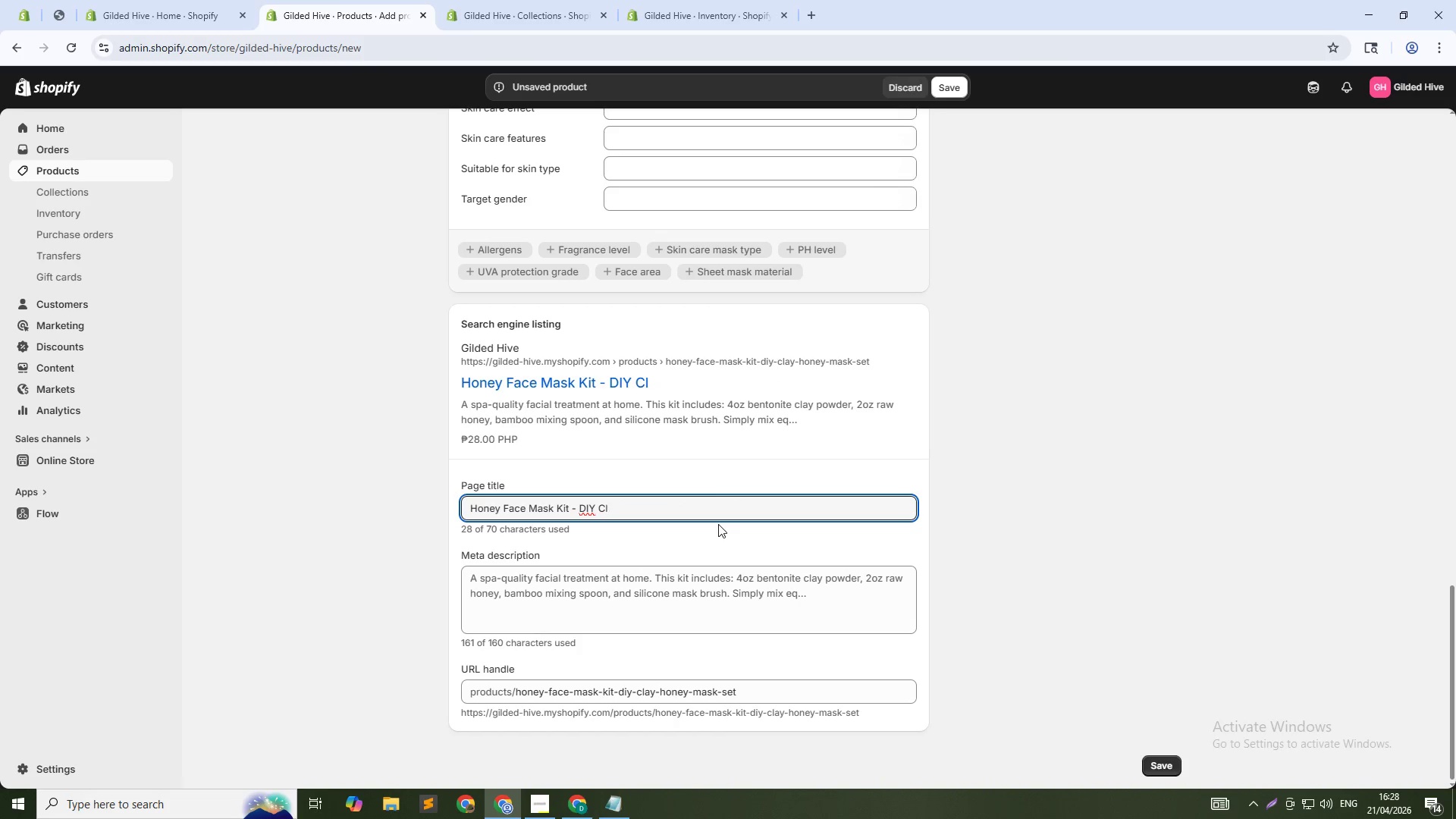 
key(Backspace)
 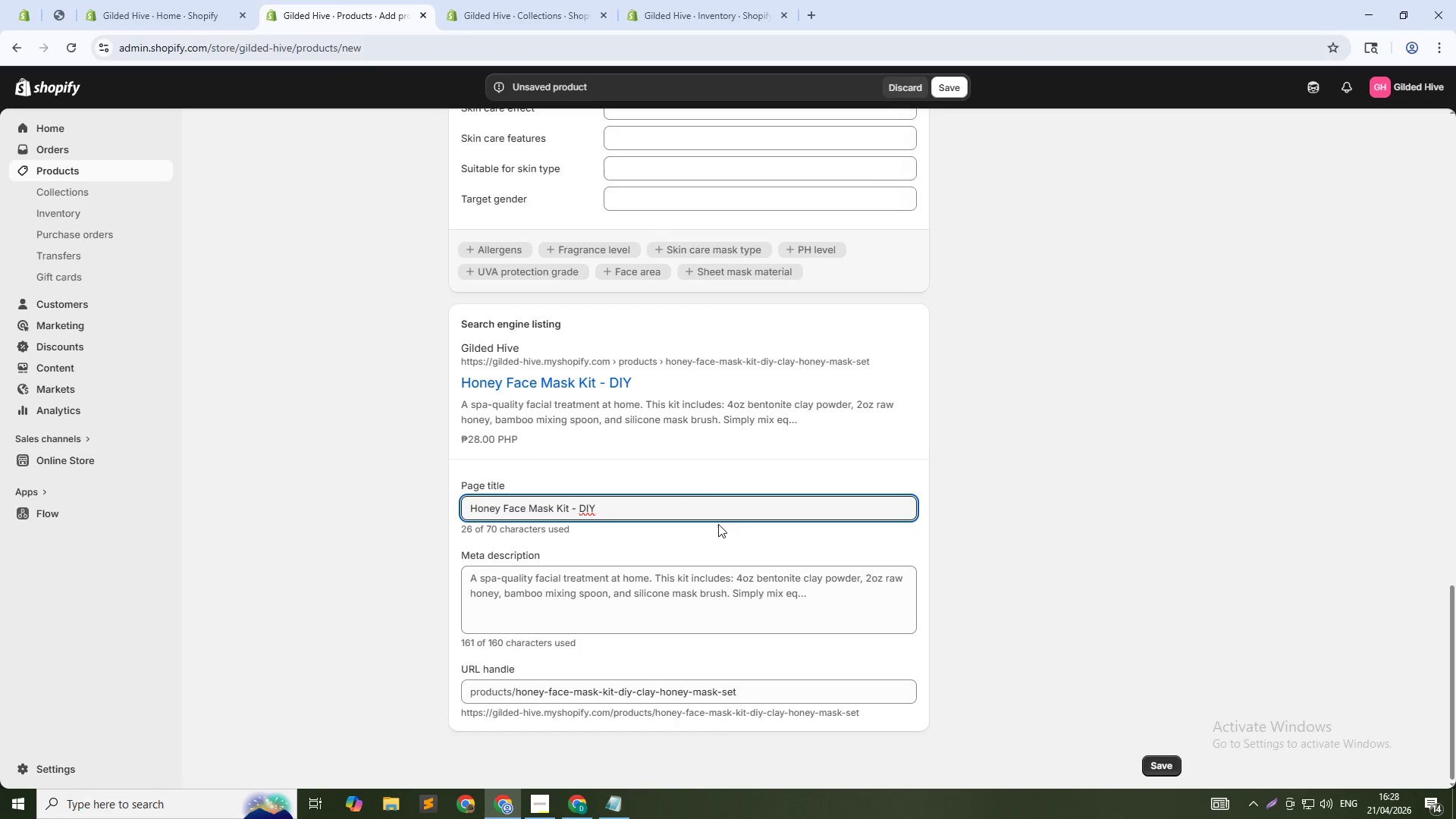 
key(Backspace)
 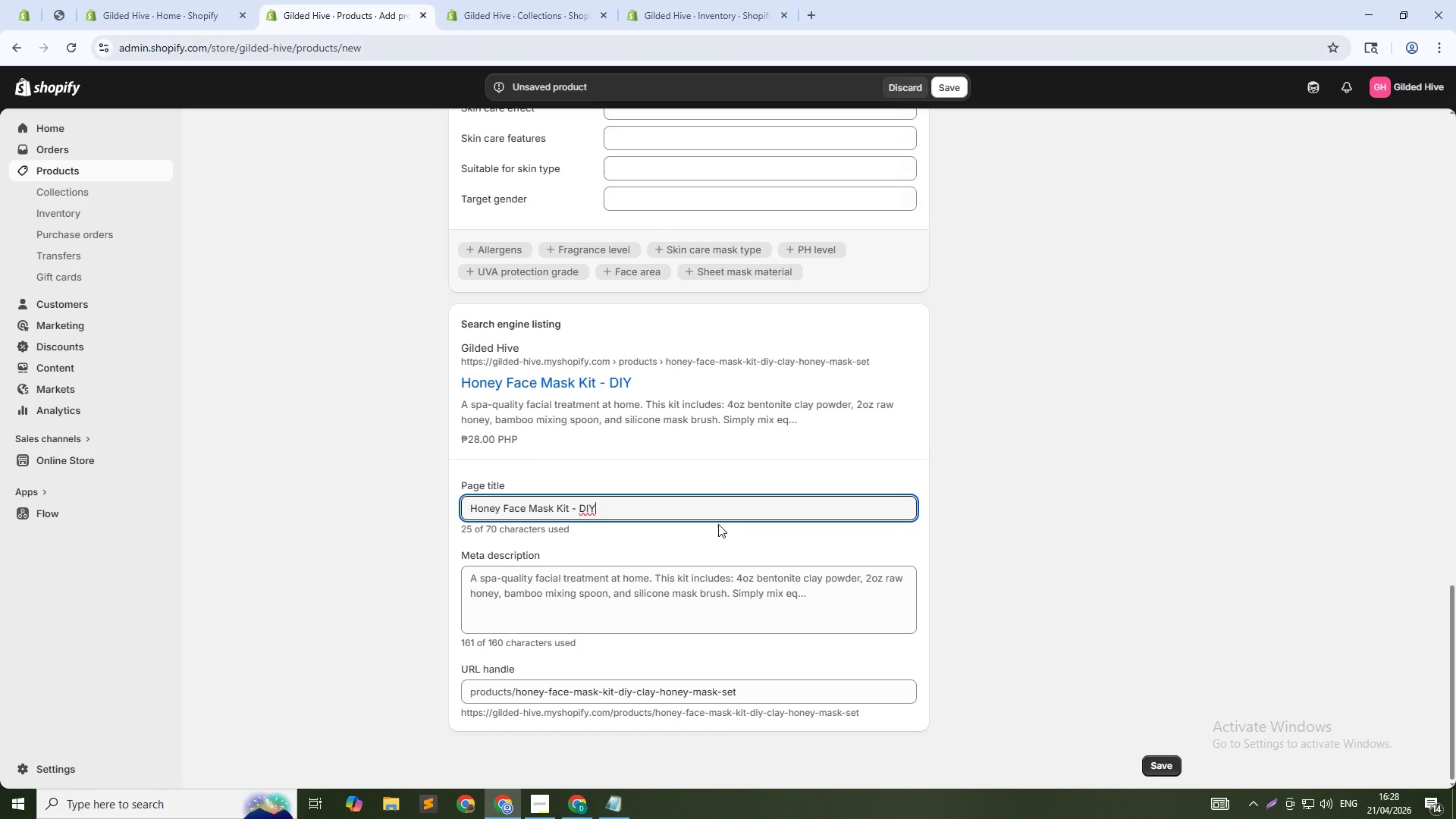 
key(Backspace)
 